 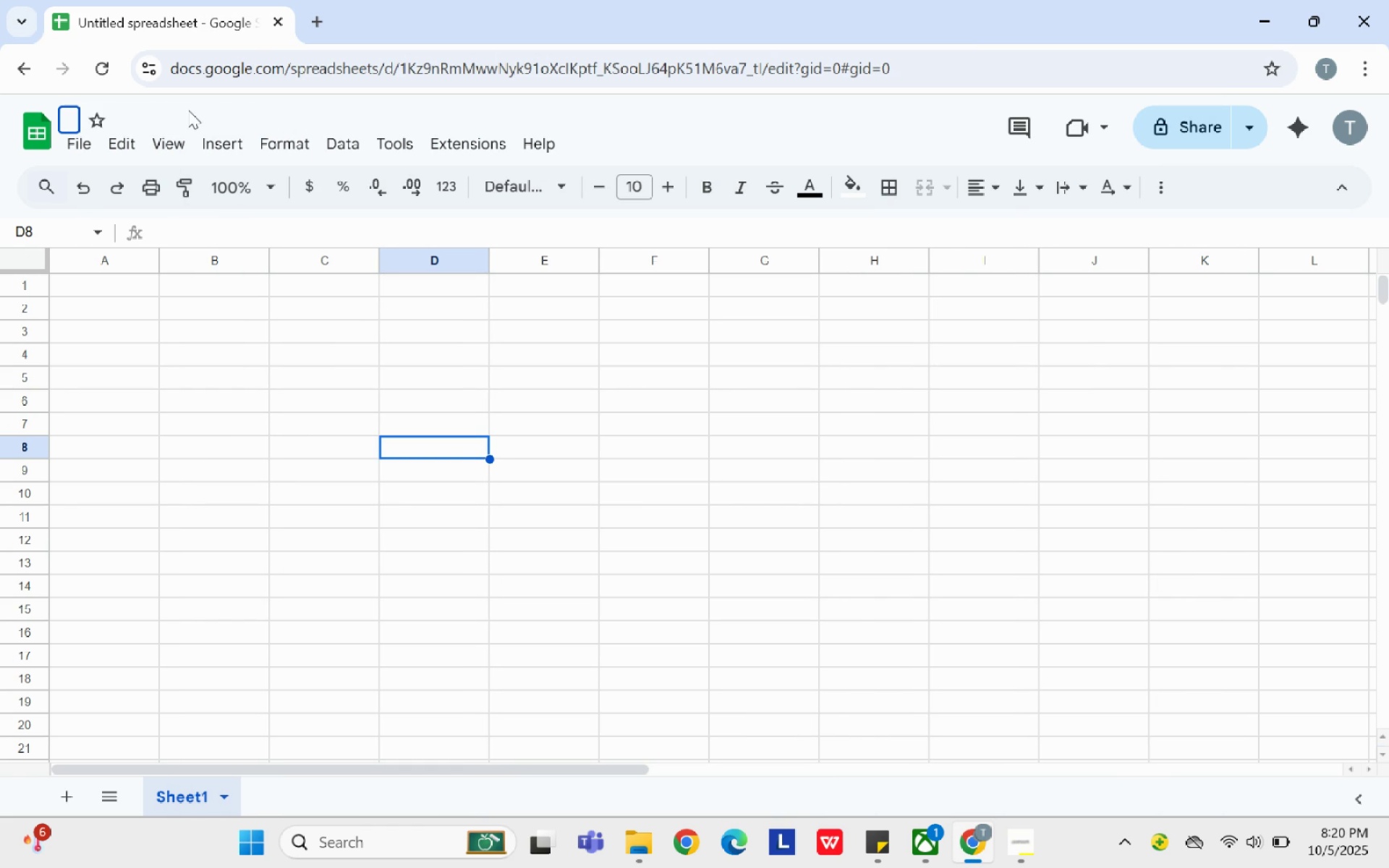 
key(Control+V)
 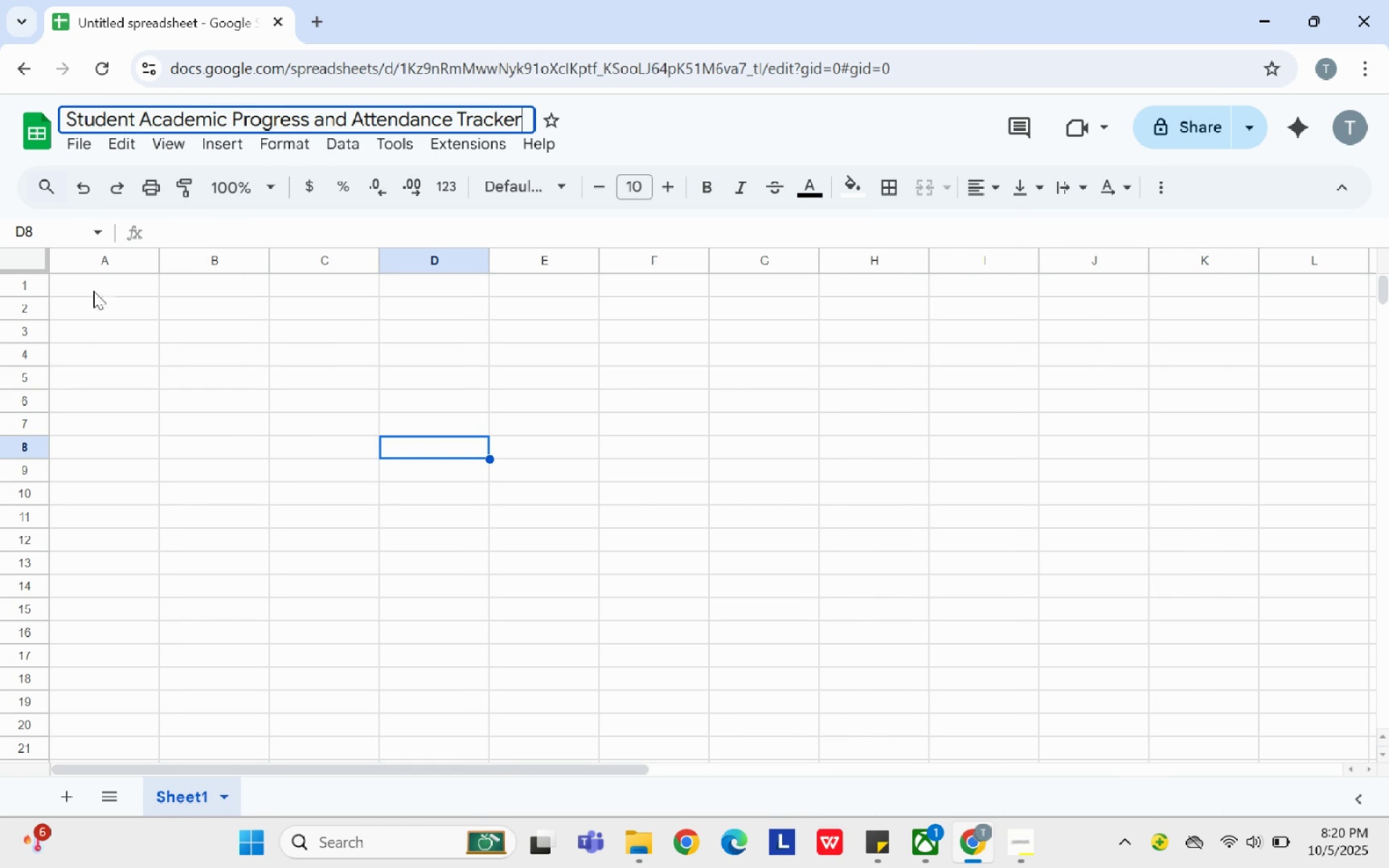 
left_click([101, 279])
 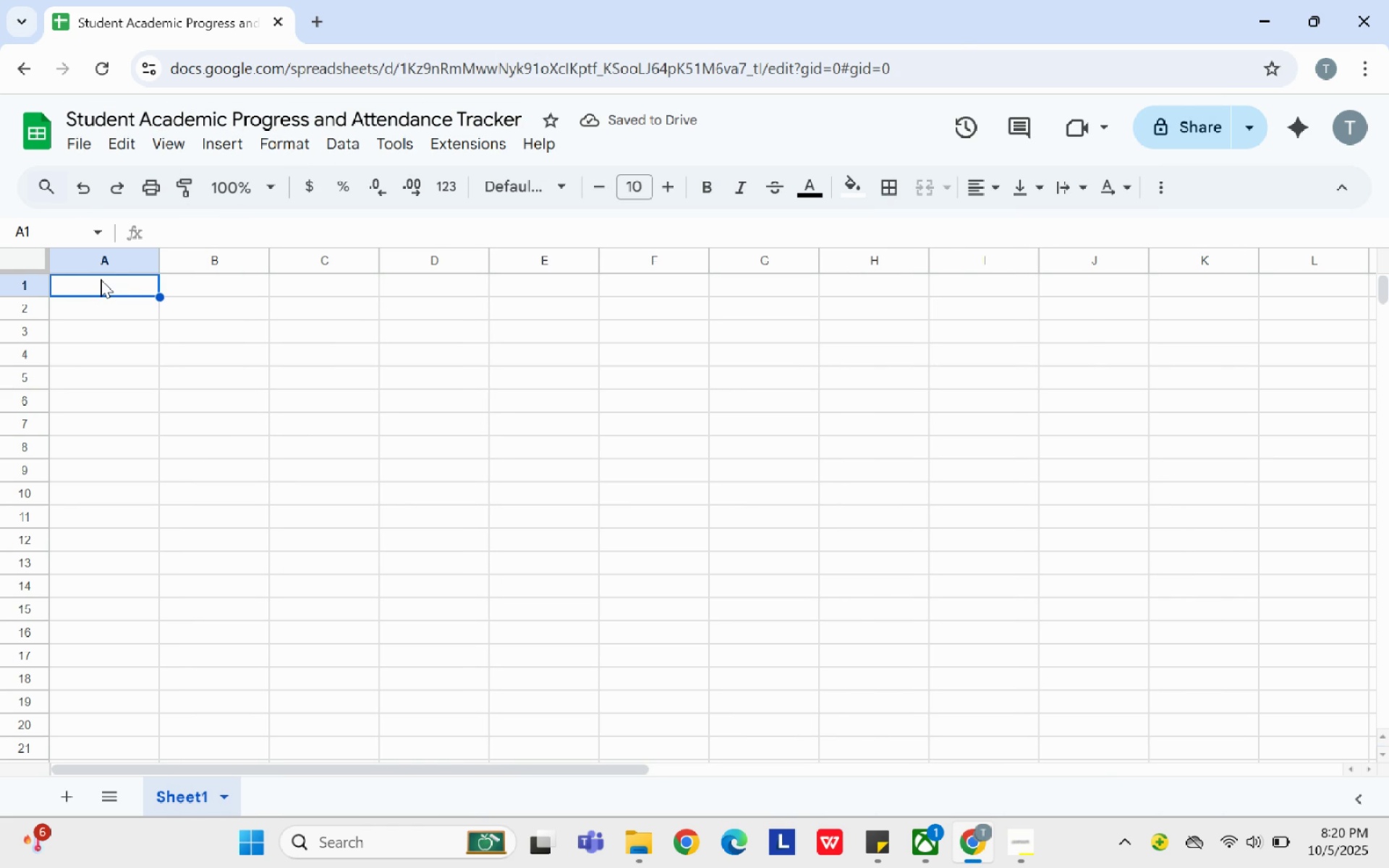 
type(Student Name)
 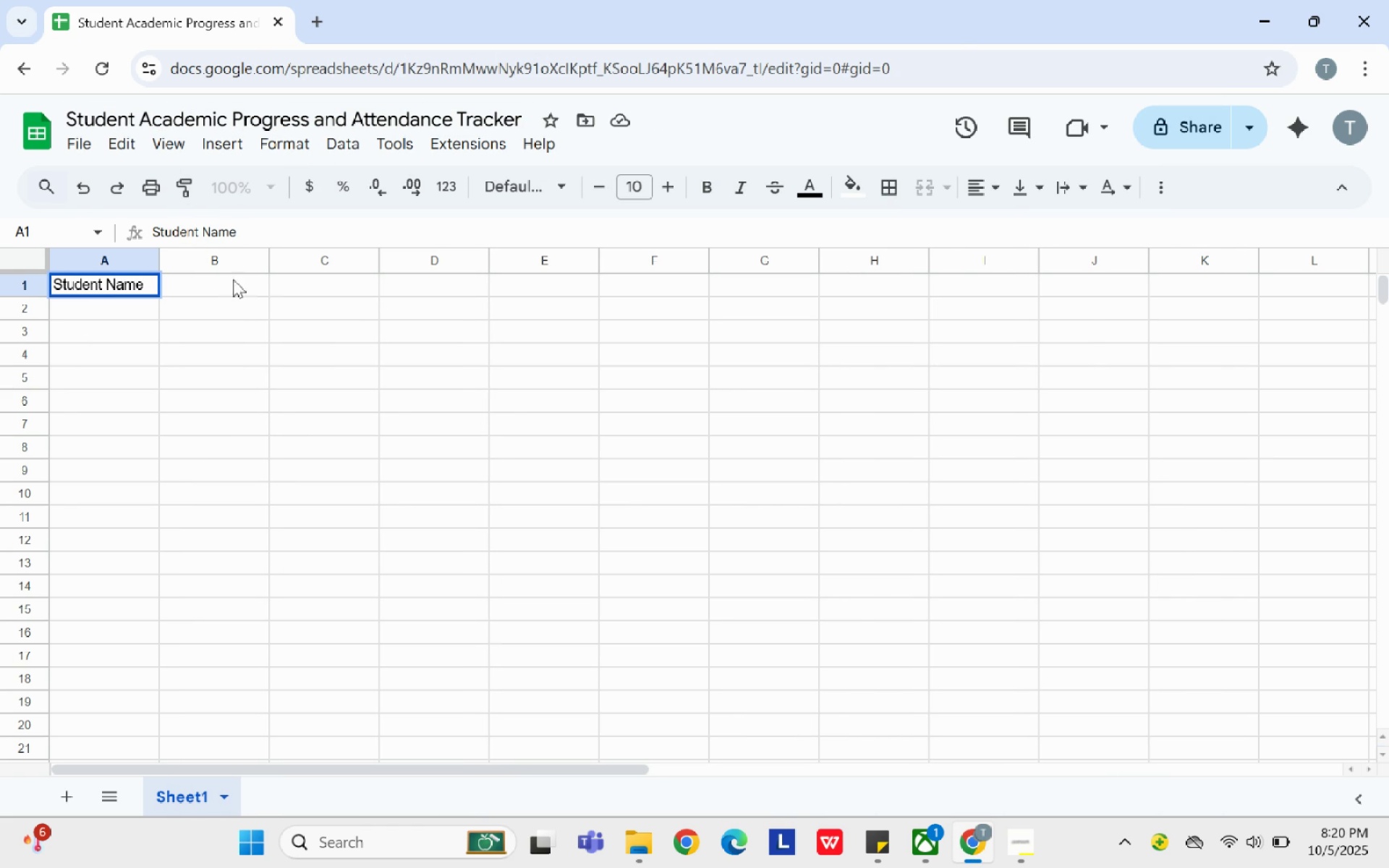 
left_click([229, 284])
 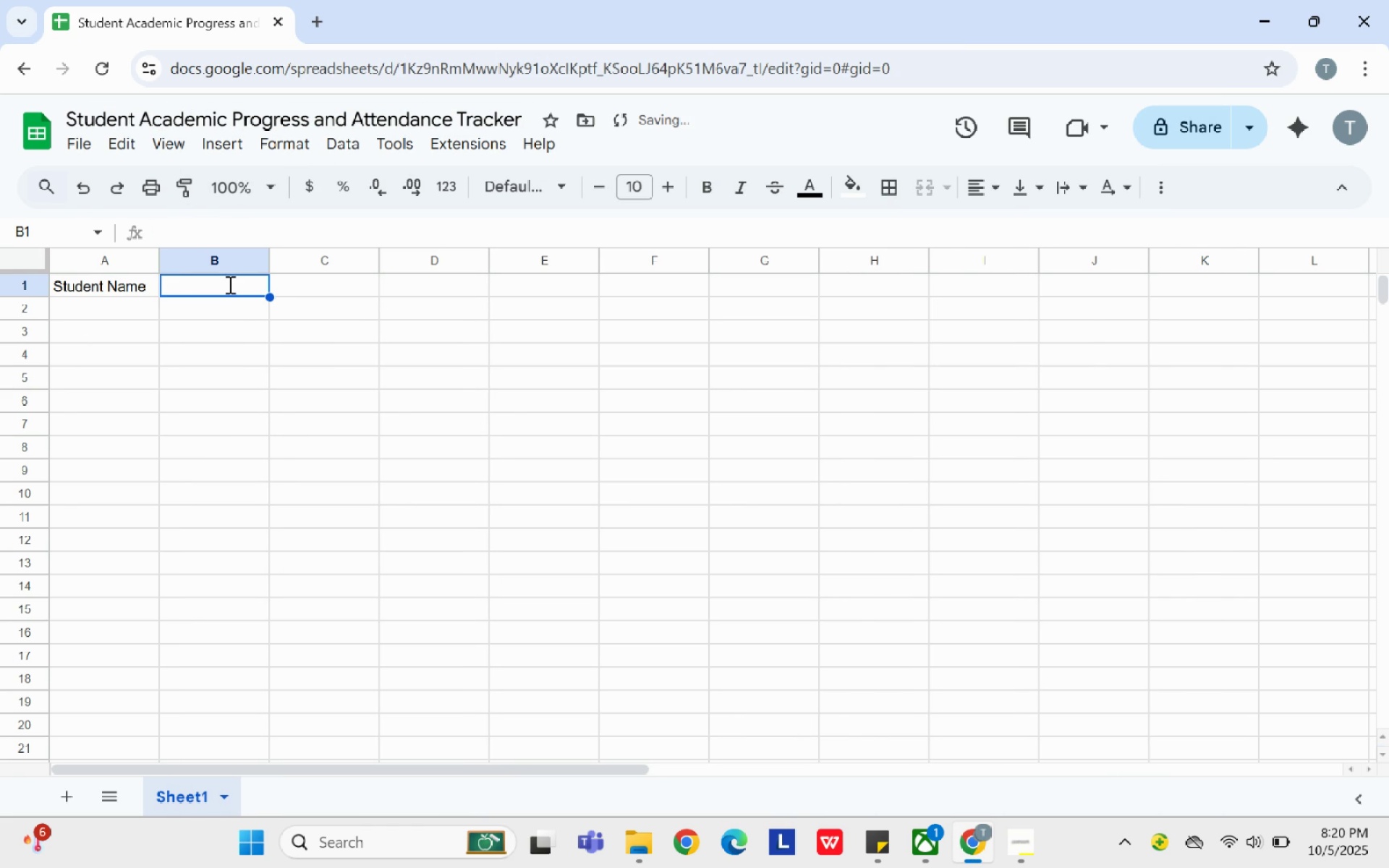 
type(Math Grade)
 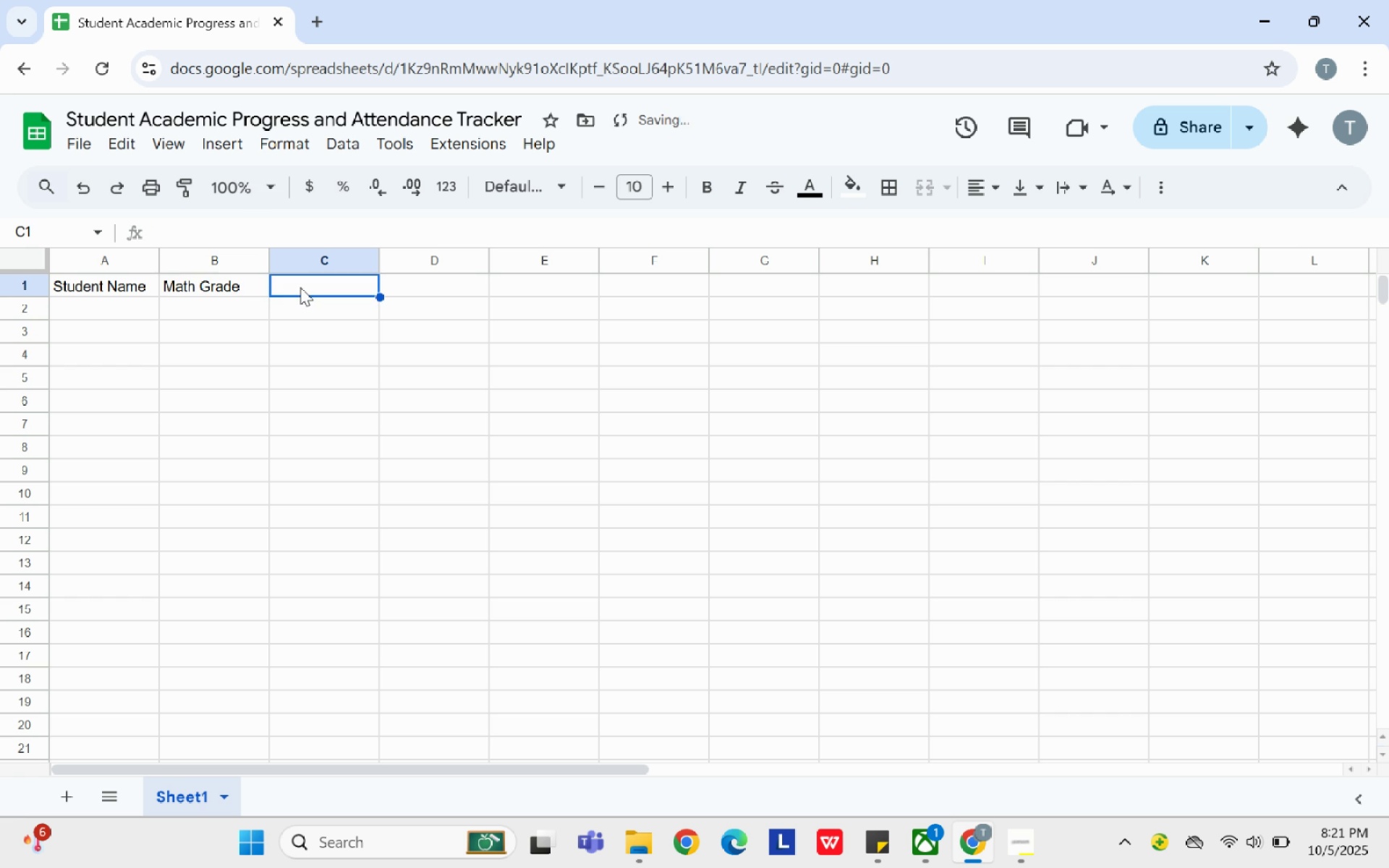 
type(Sic)
key(Backspace)
key(Backspace)
type(cience Grade)
 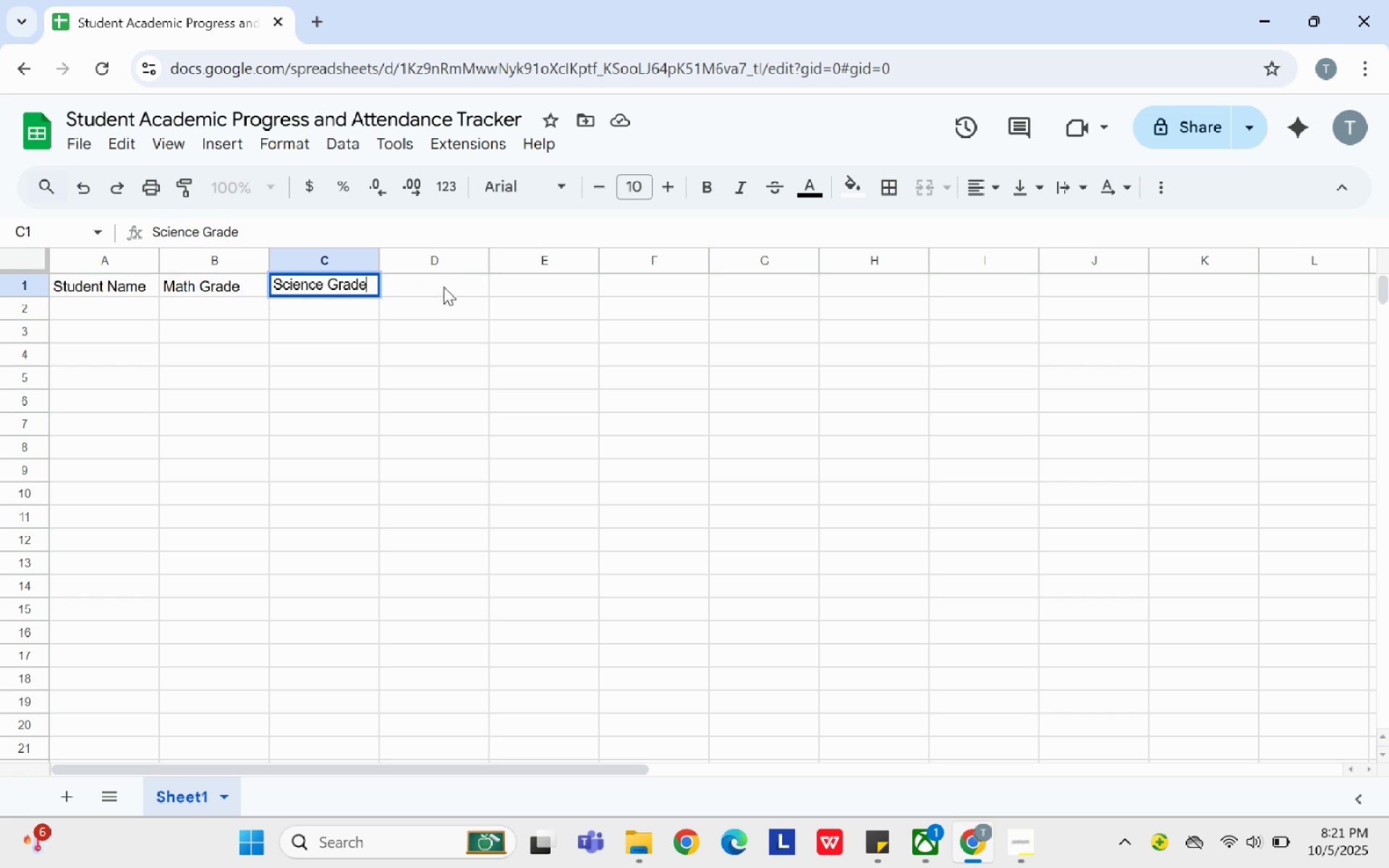 
left_click([443, 286])
 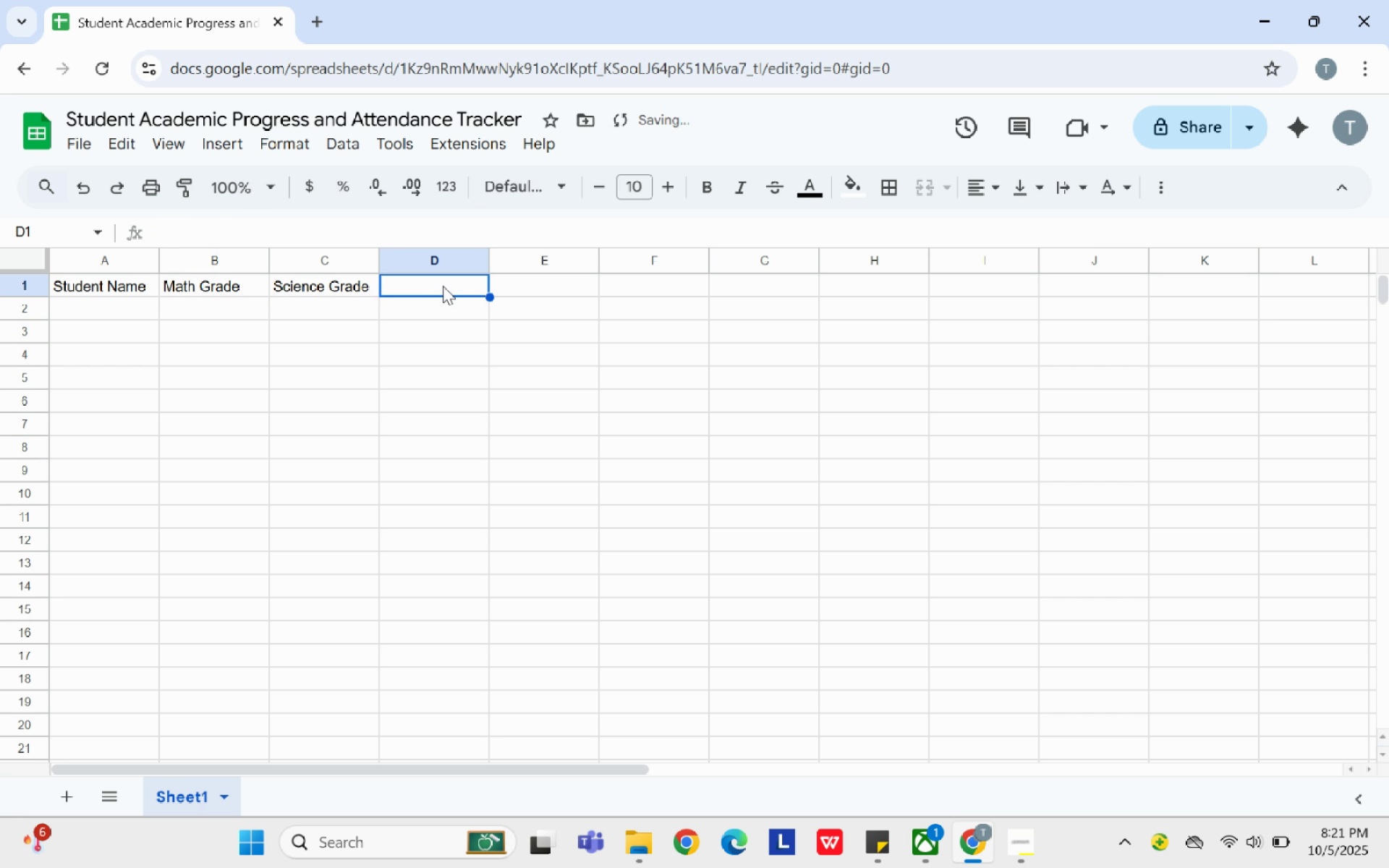 
type(English Grade)
 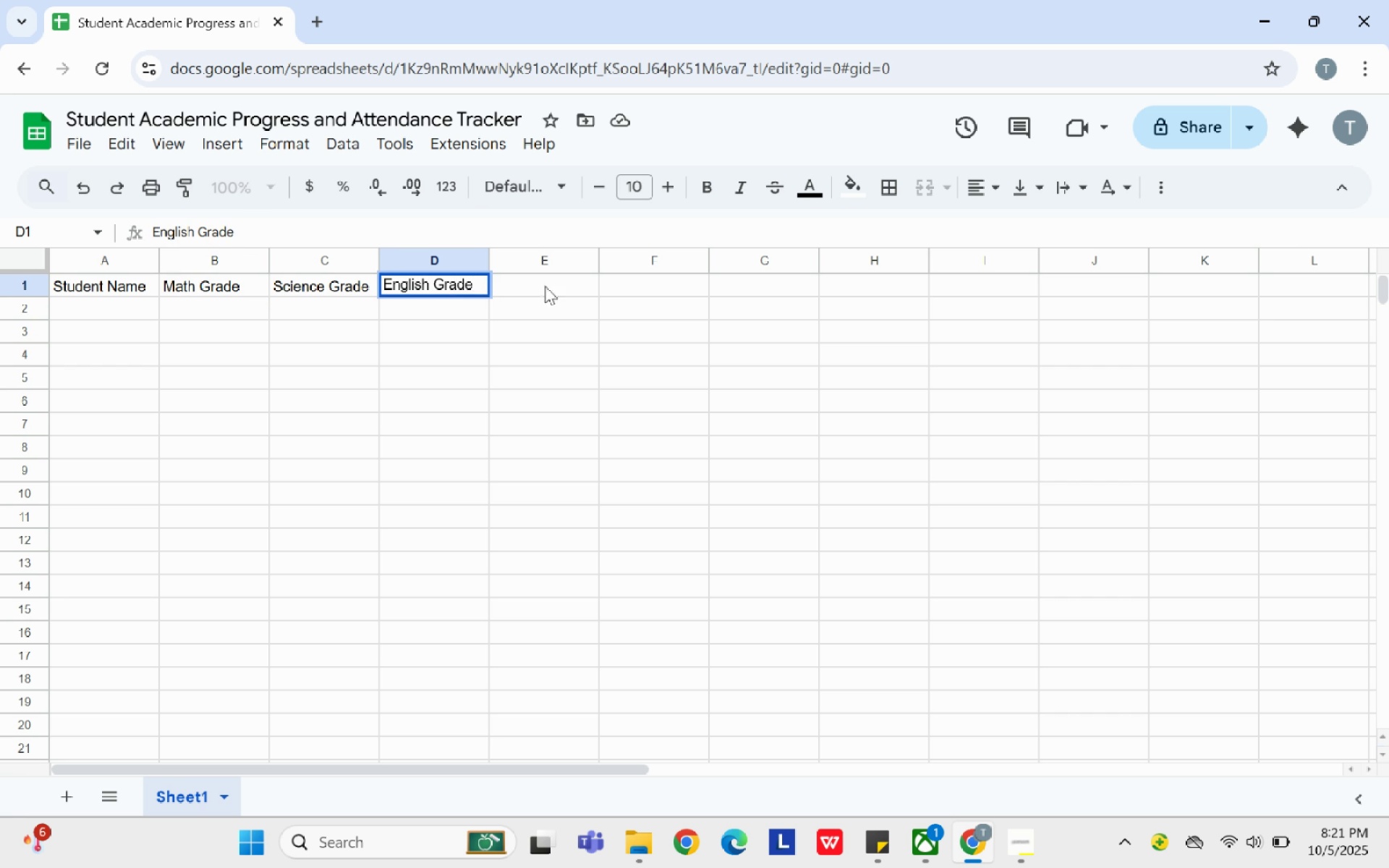 
left_click([546, 284])
 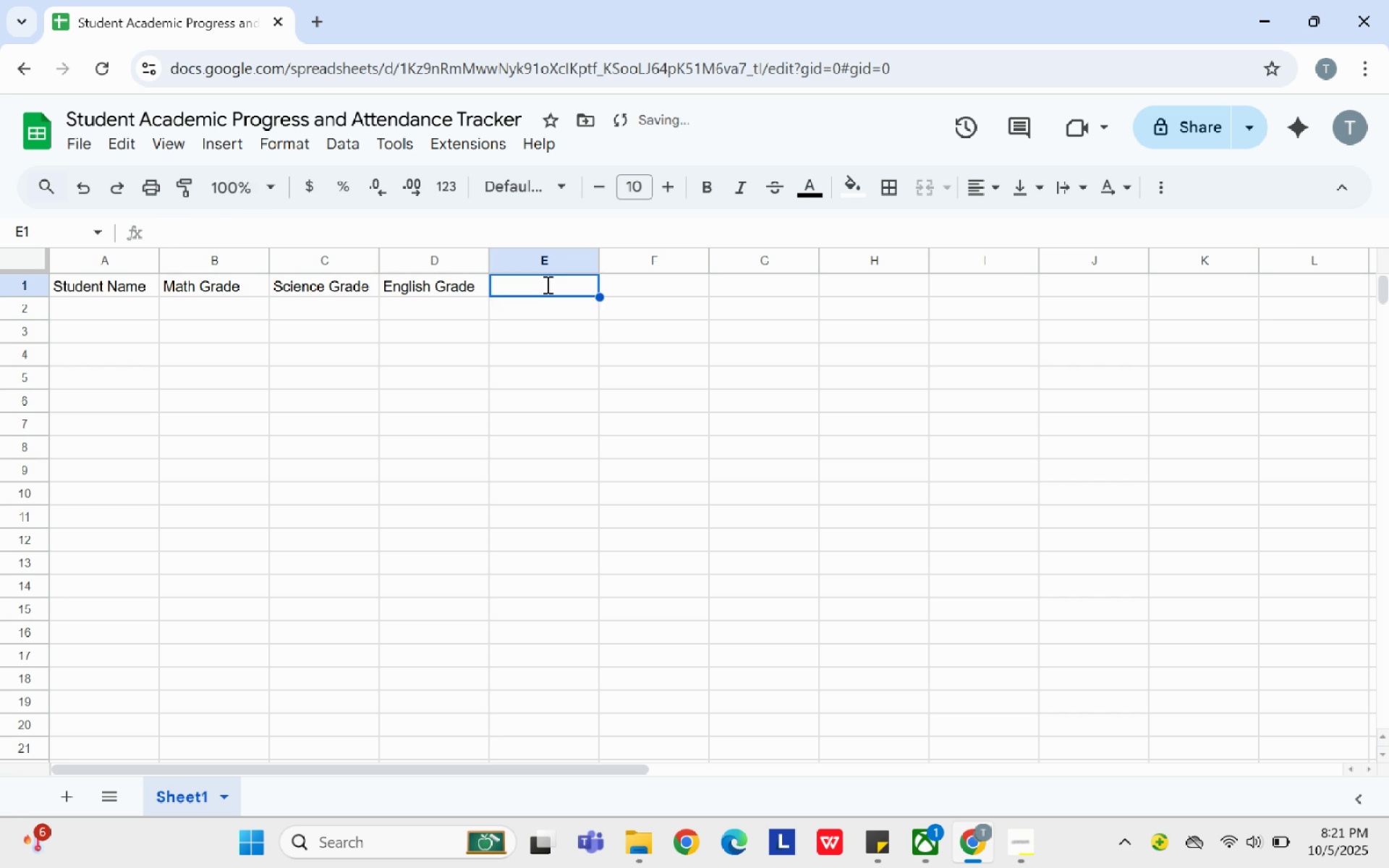 
type(Attendance (%))
 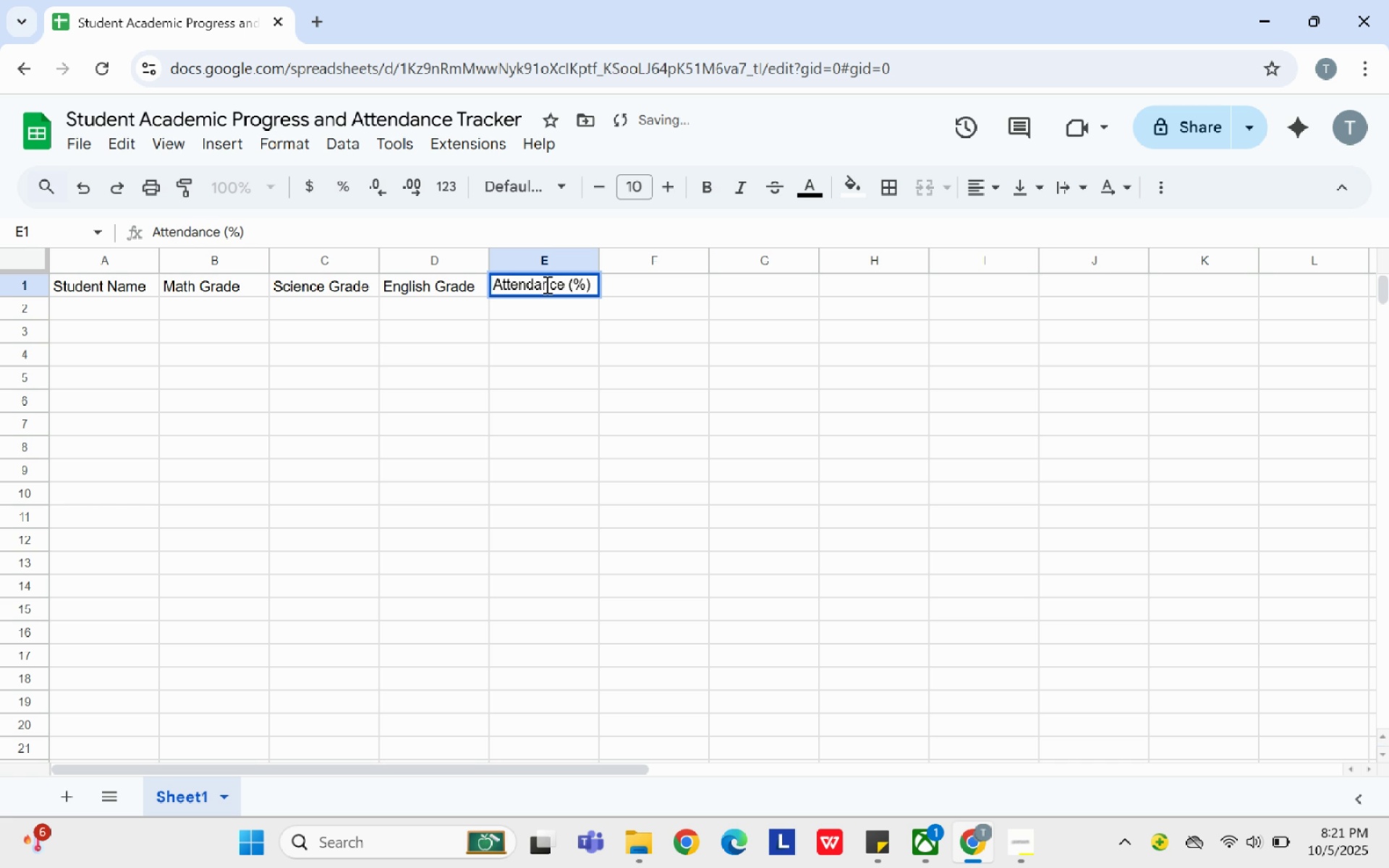 
left_click([480, 381])
 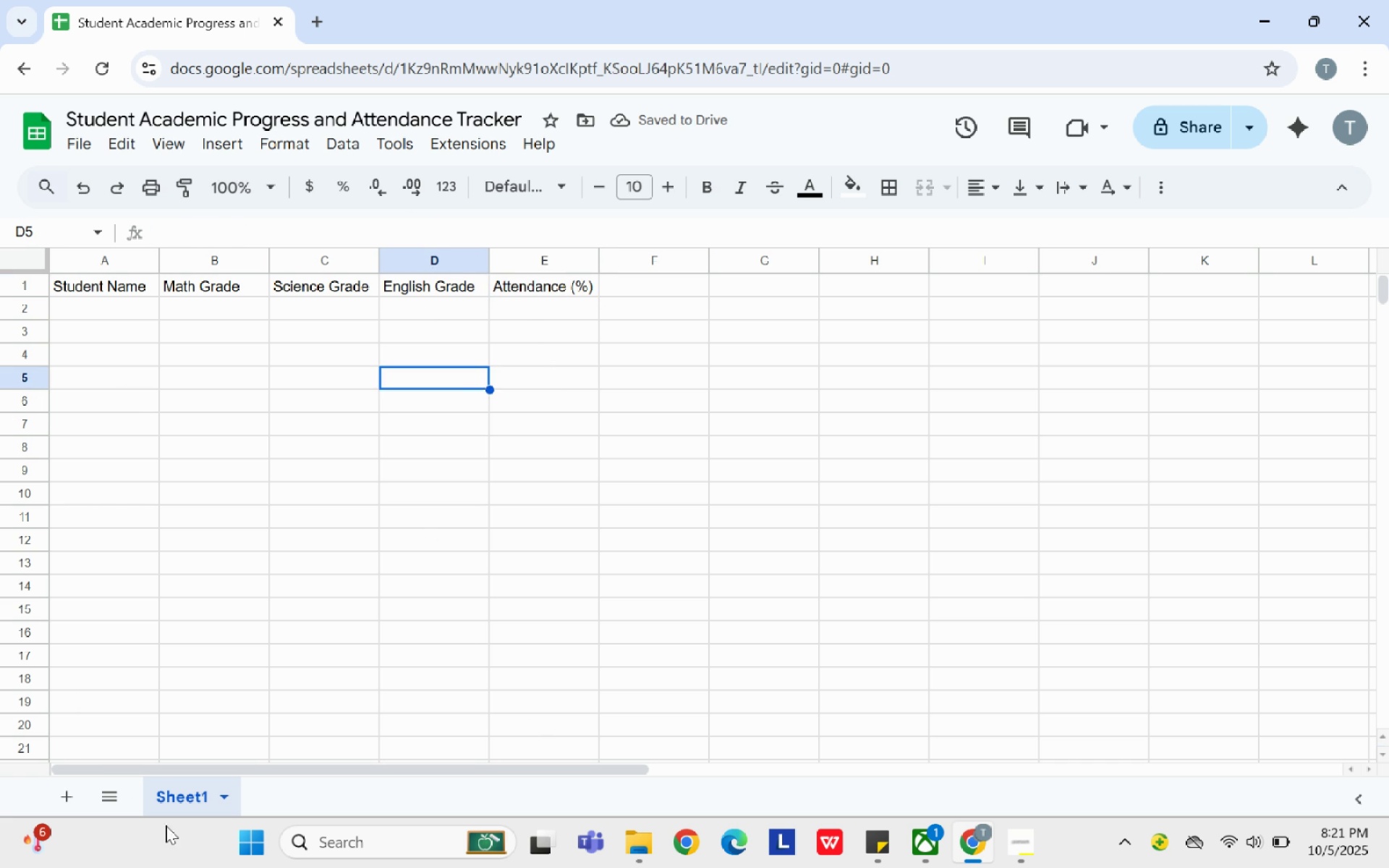 
right_click([171, 791])
 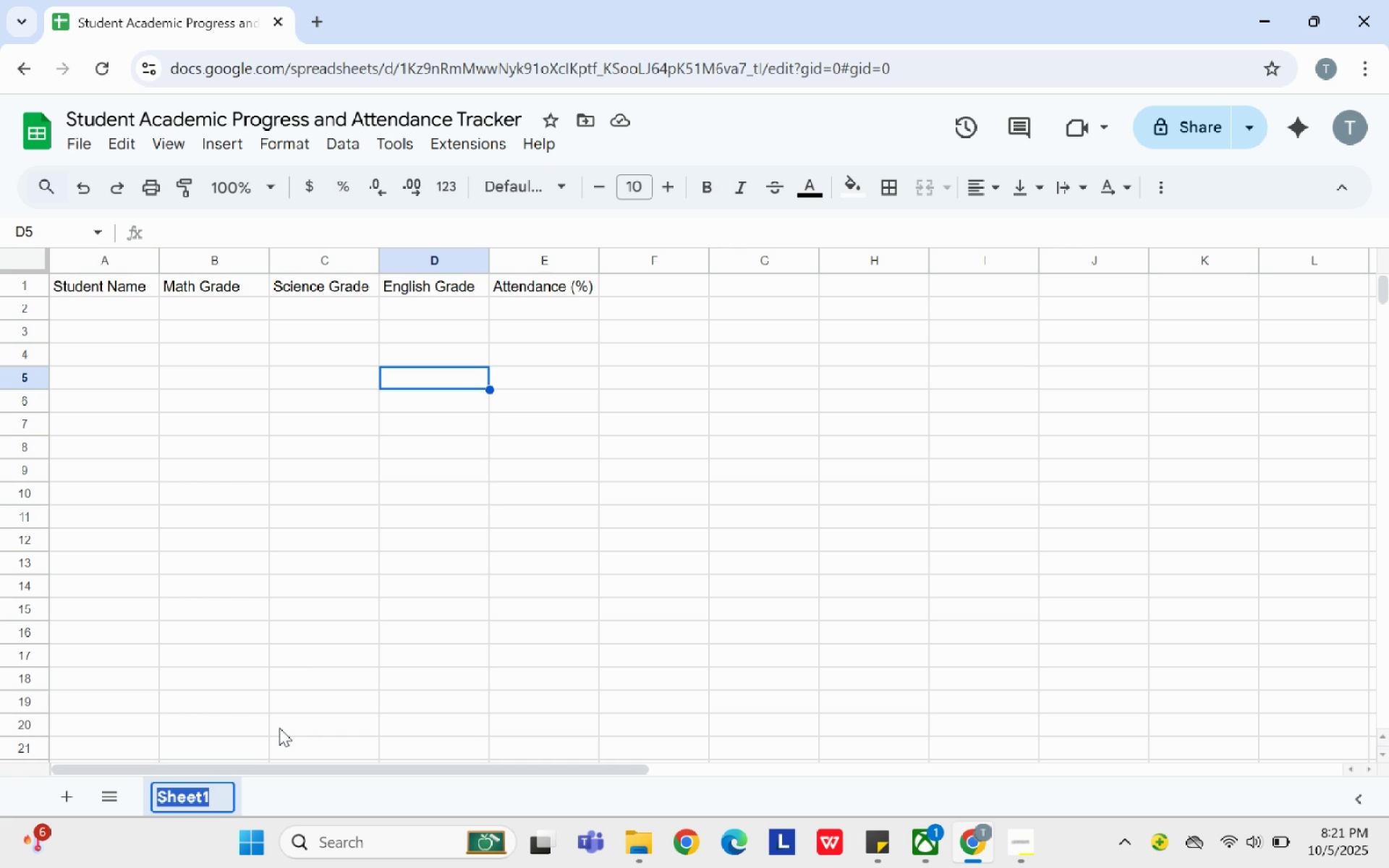 
key(Backspace)
type(Date)
key(Backspace)
type(a entry)
 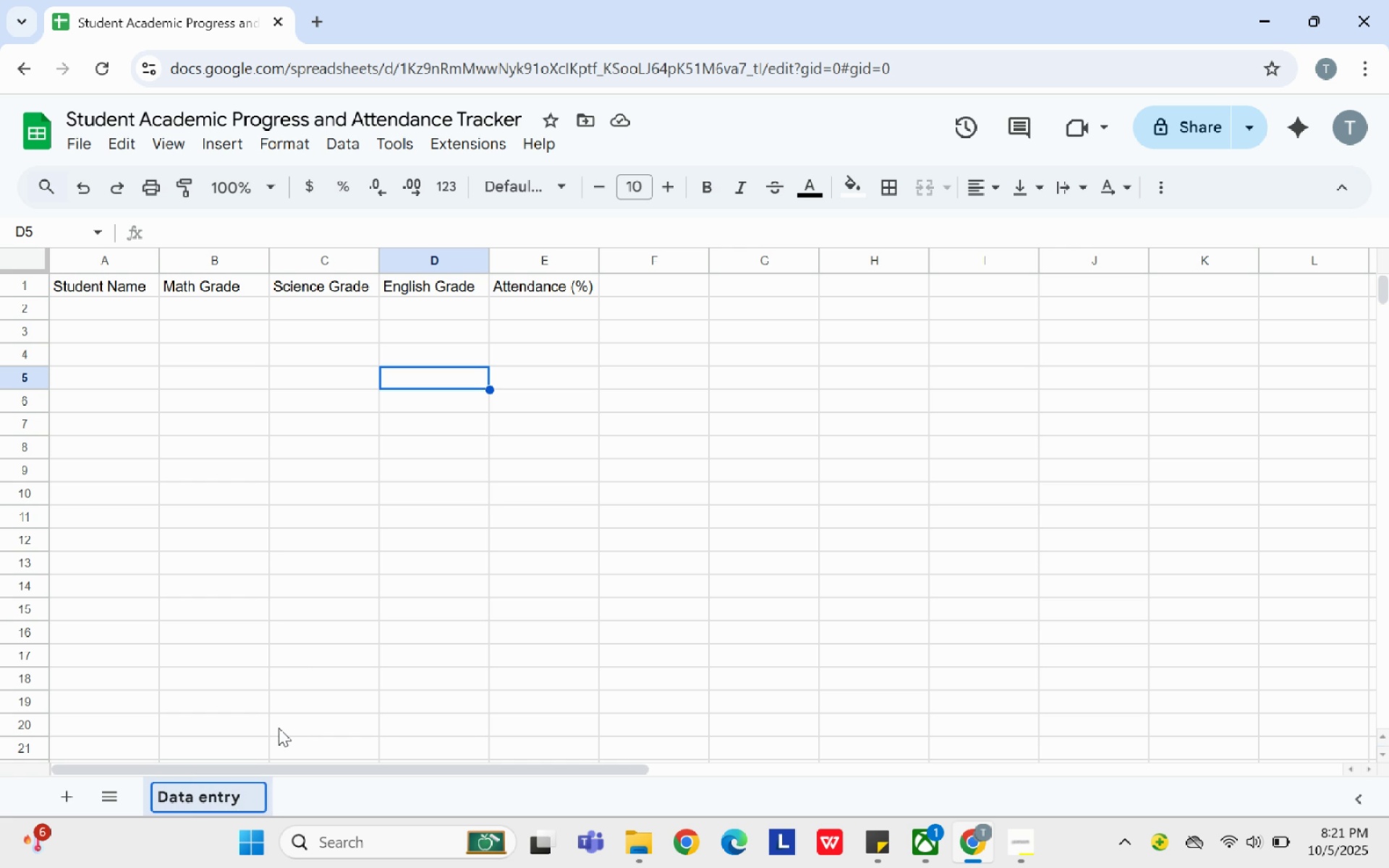 
left_click([273, 728])
 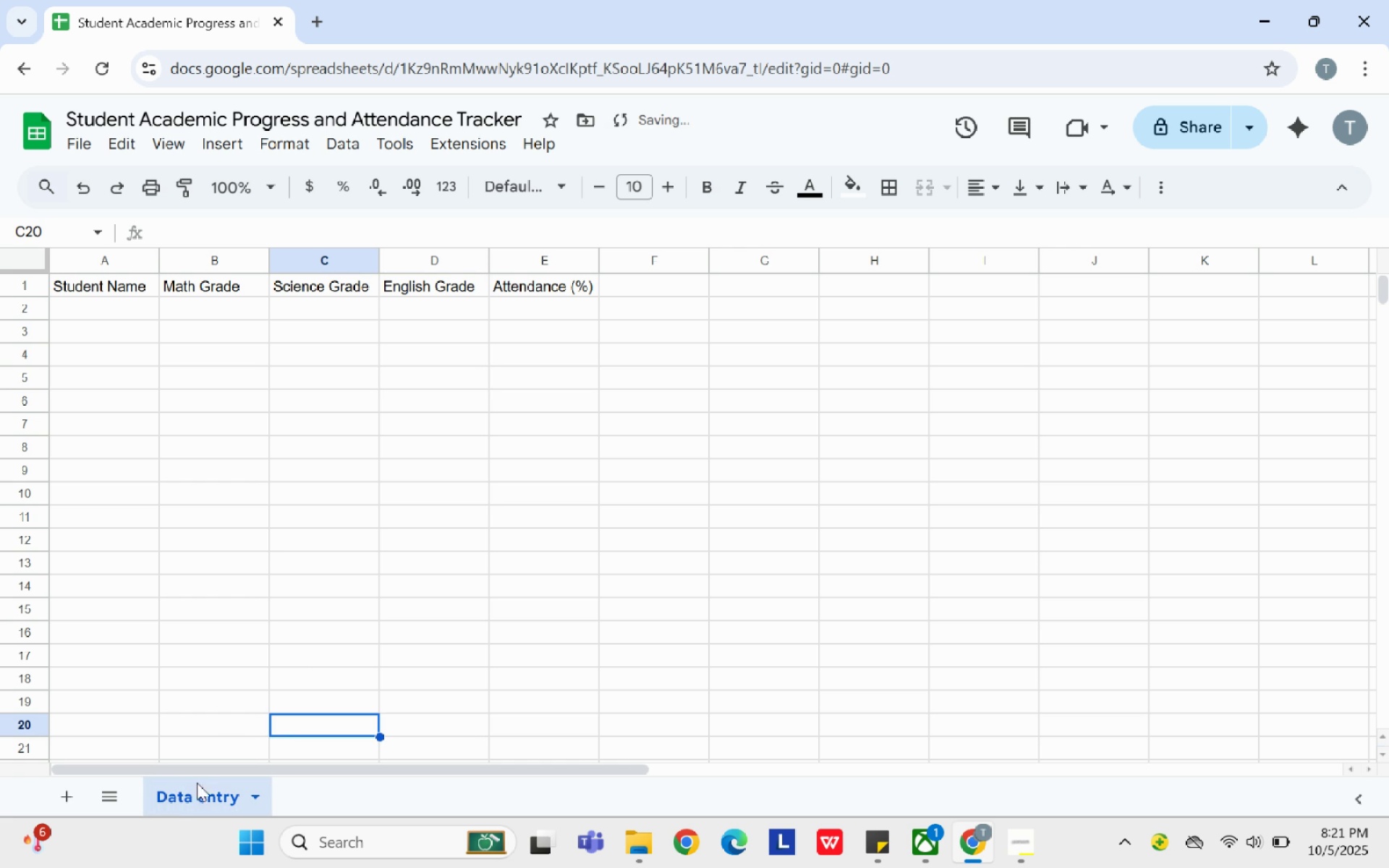 
right_click([208, 791])
 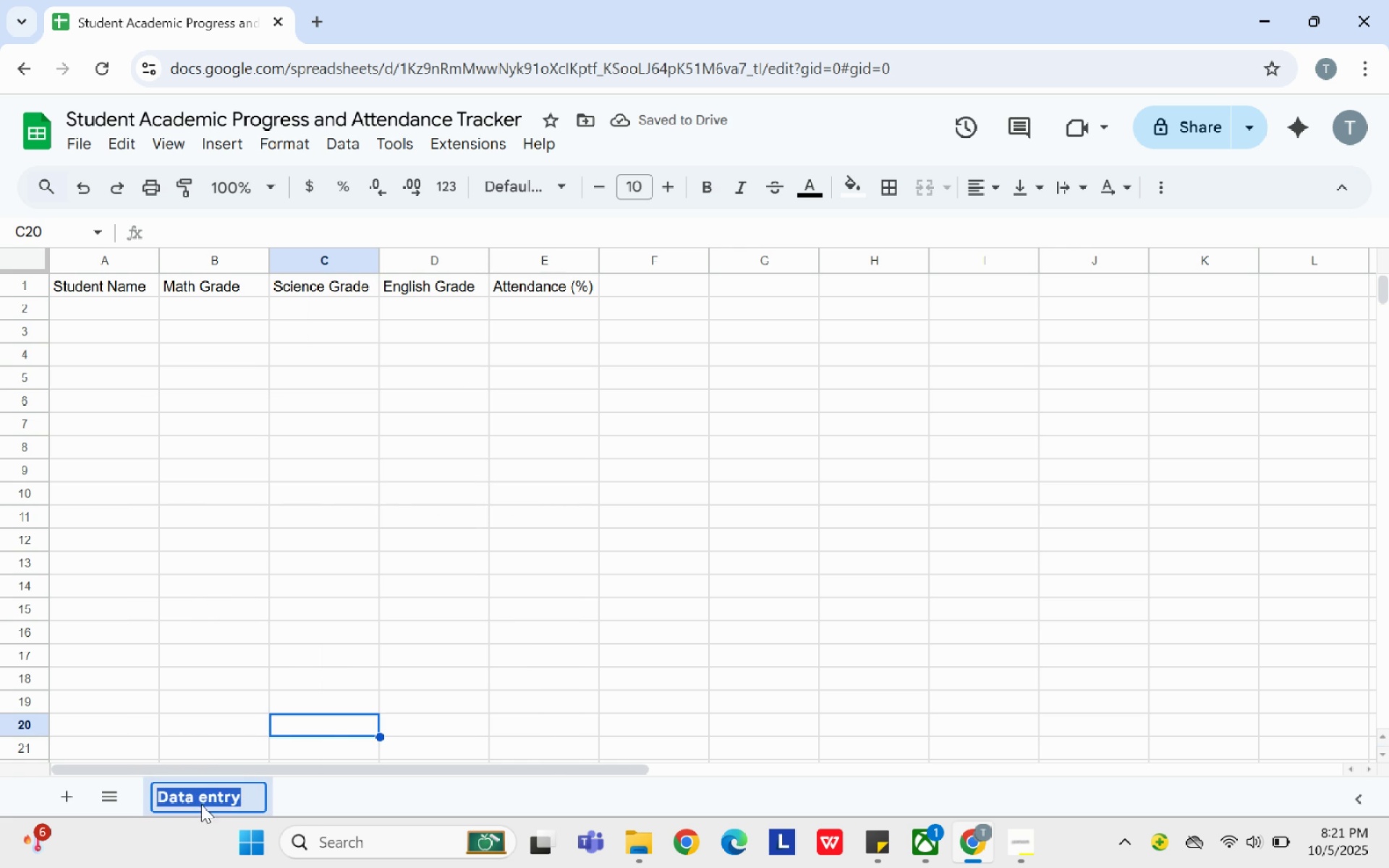 
left_click([211, 792])
 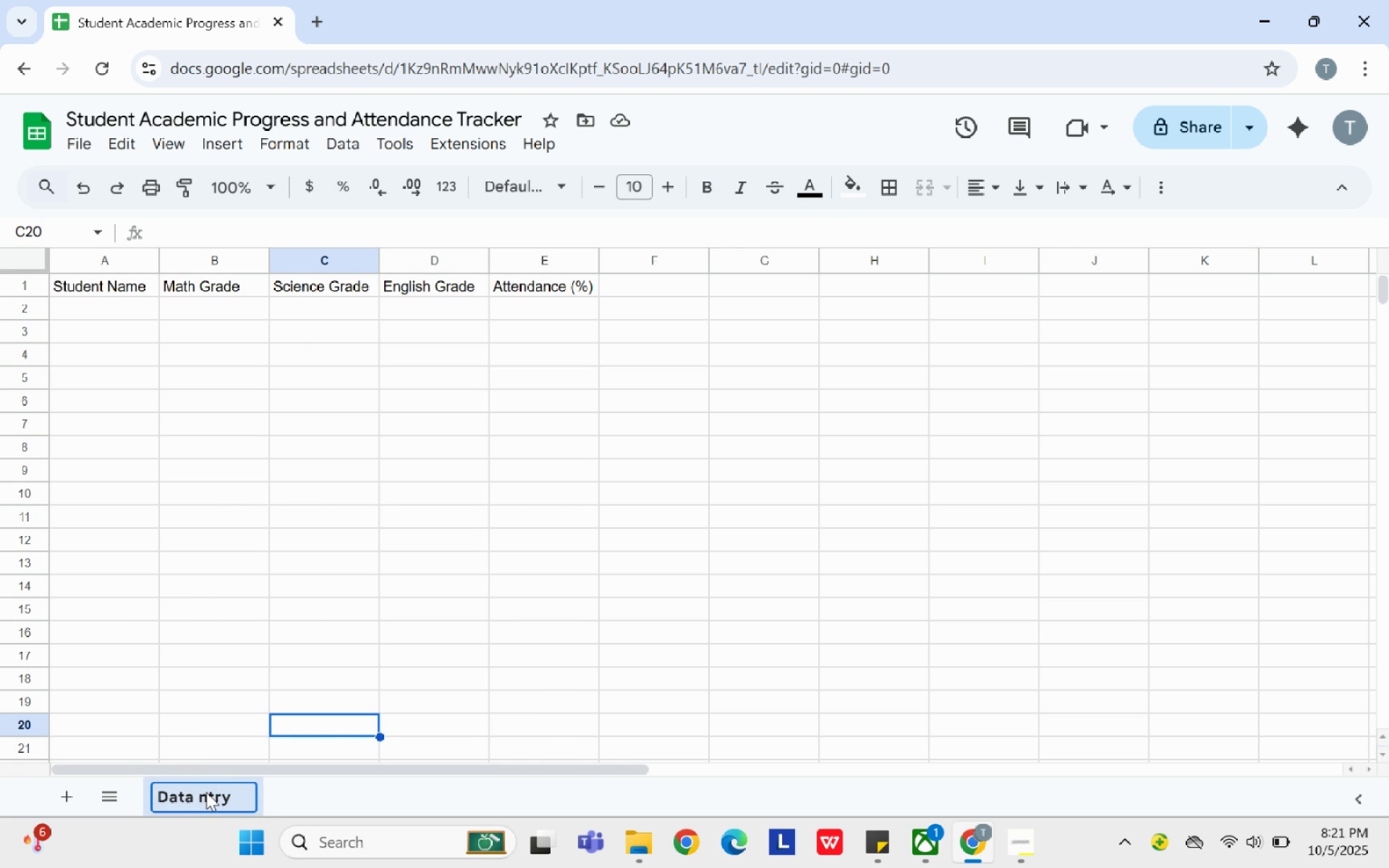 
key(Backspace)
 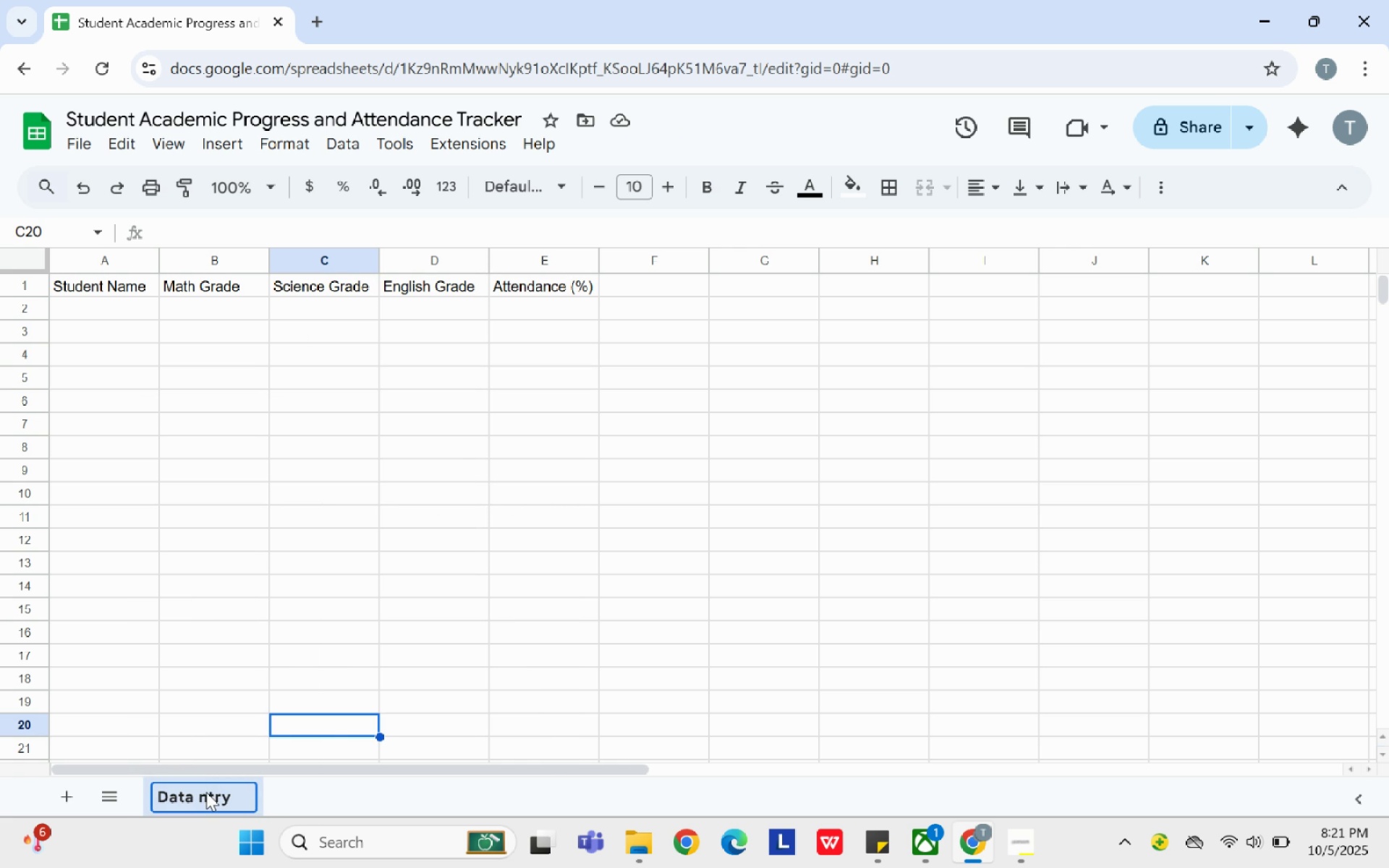 
key(Shift+E)
 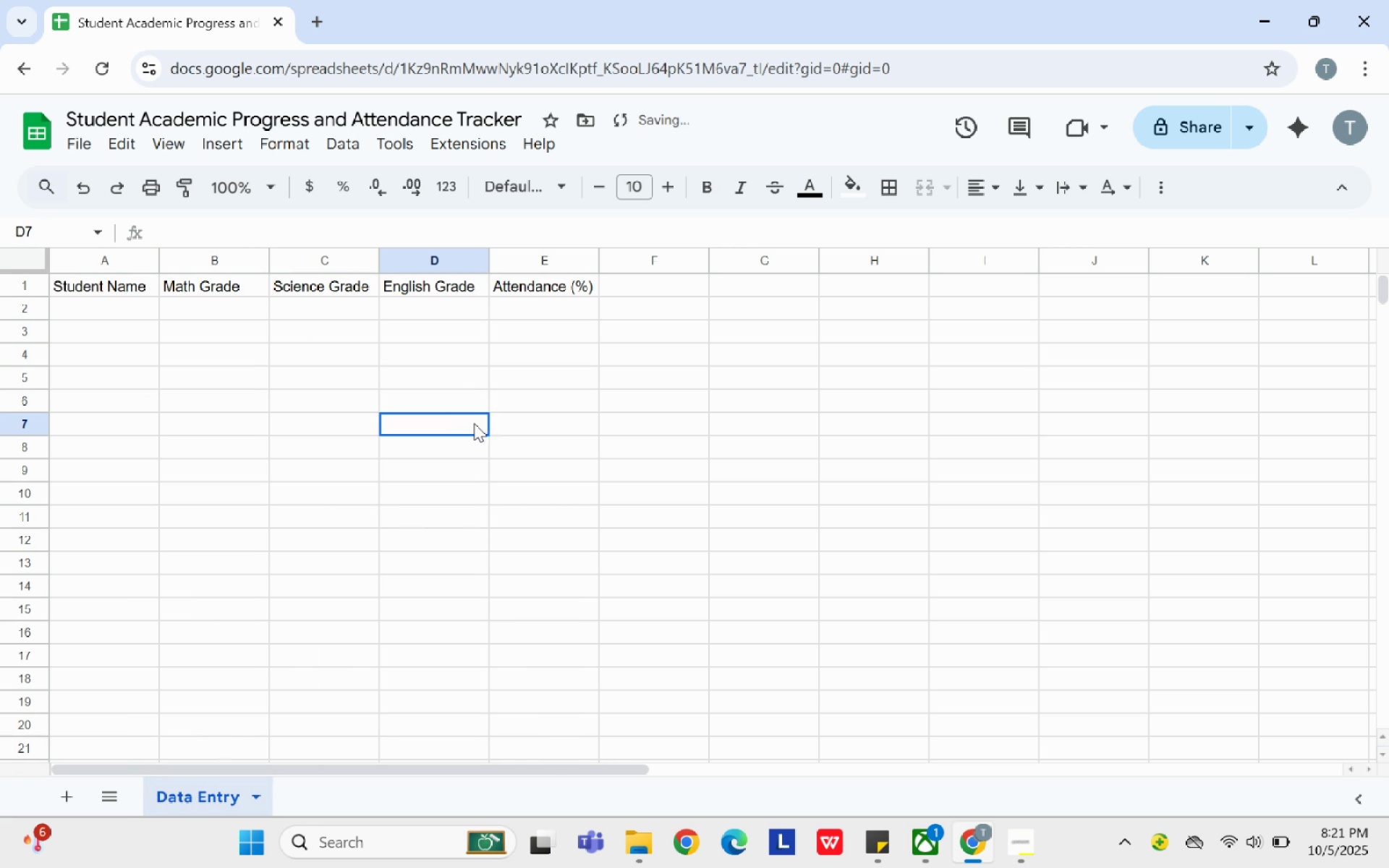 
left_click([474, 423])
 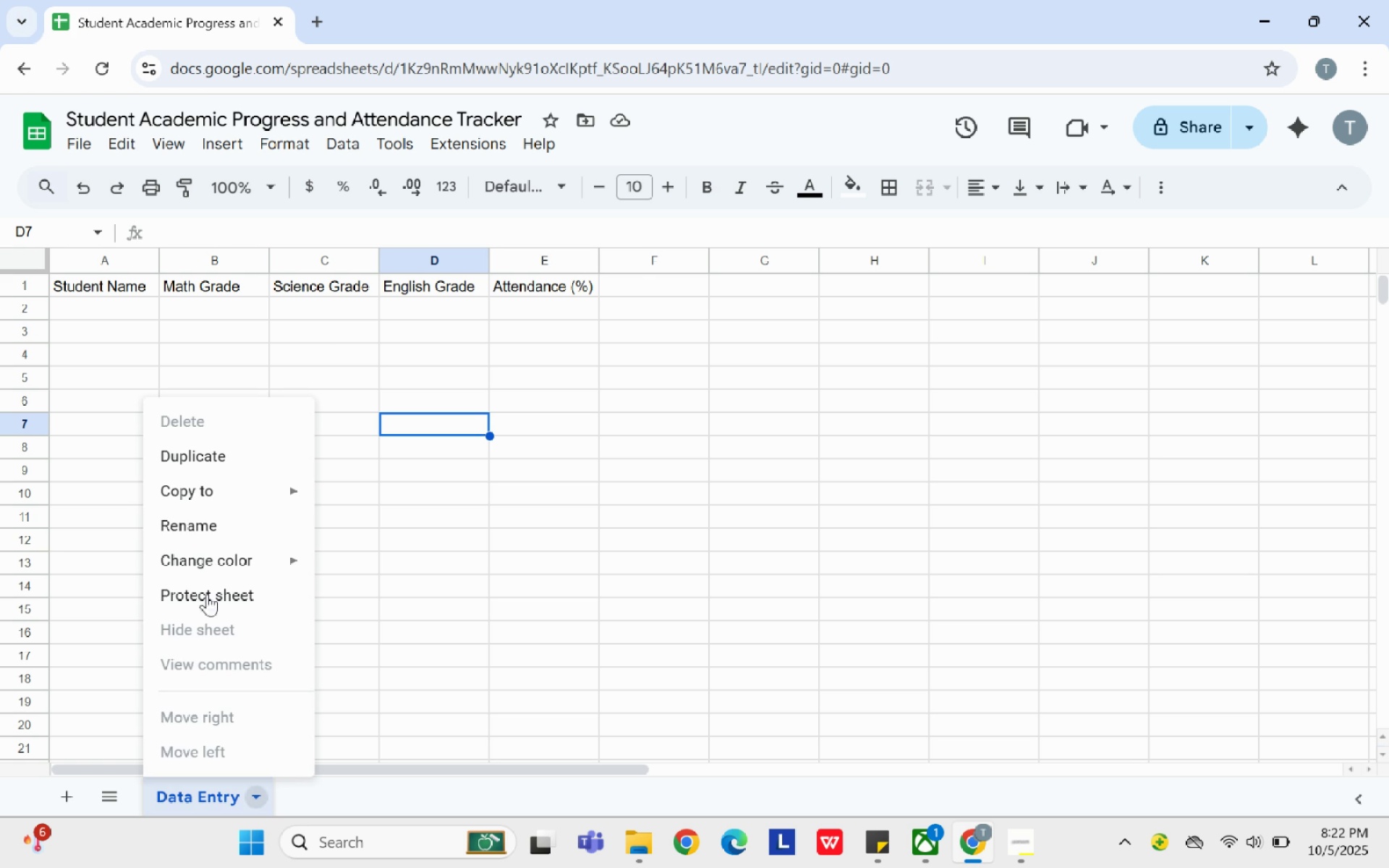 
wait(23.13)
 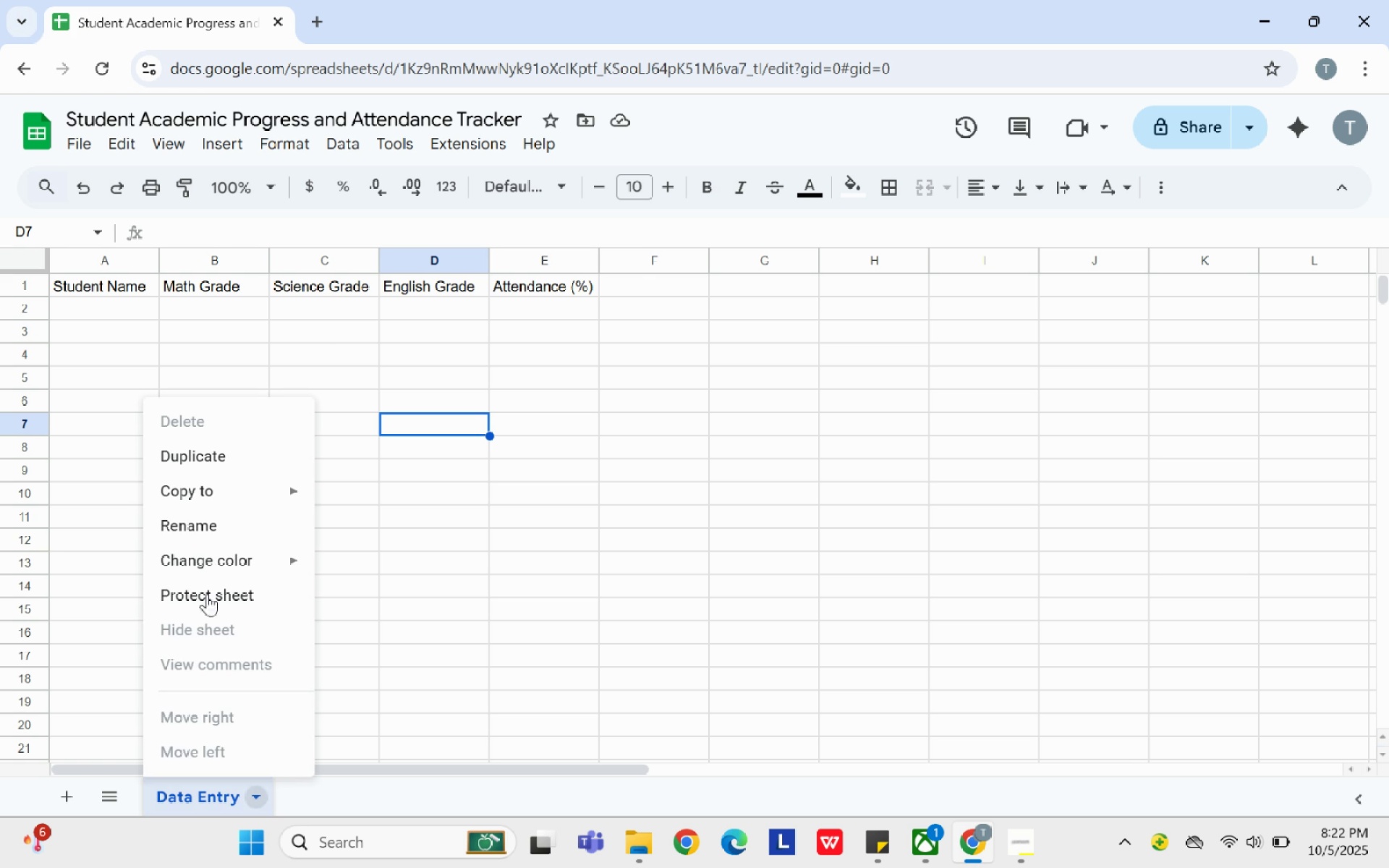 
left_click([79, 712])
 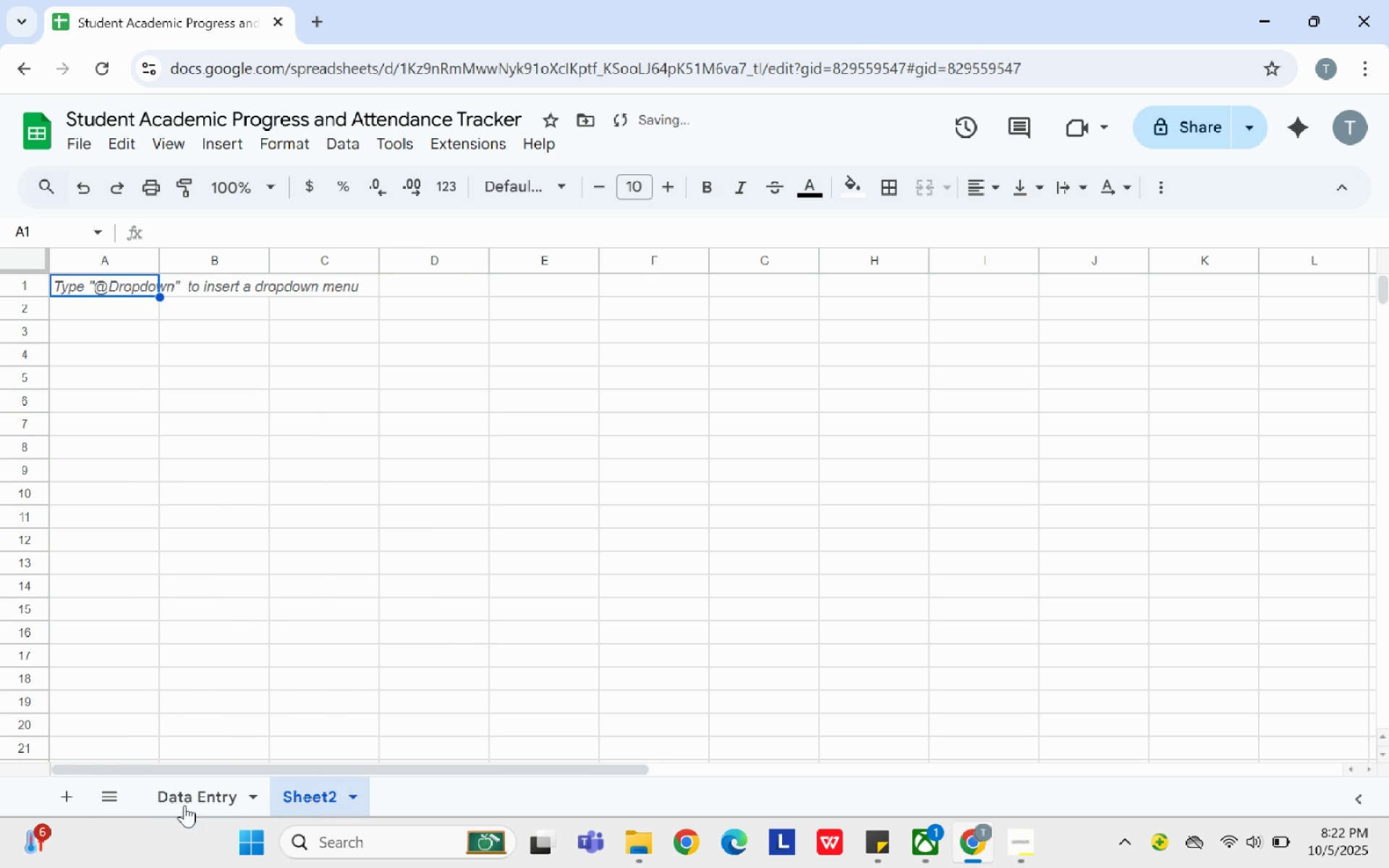 
left_click([63, 800])
 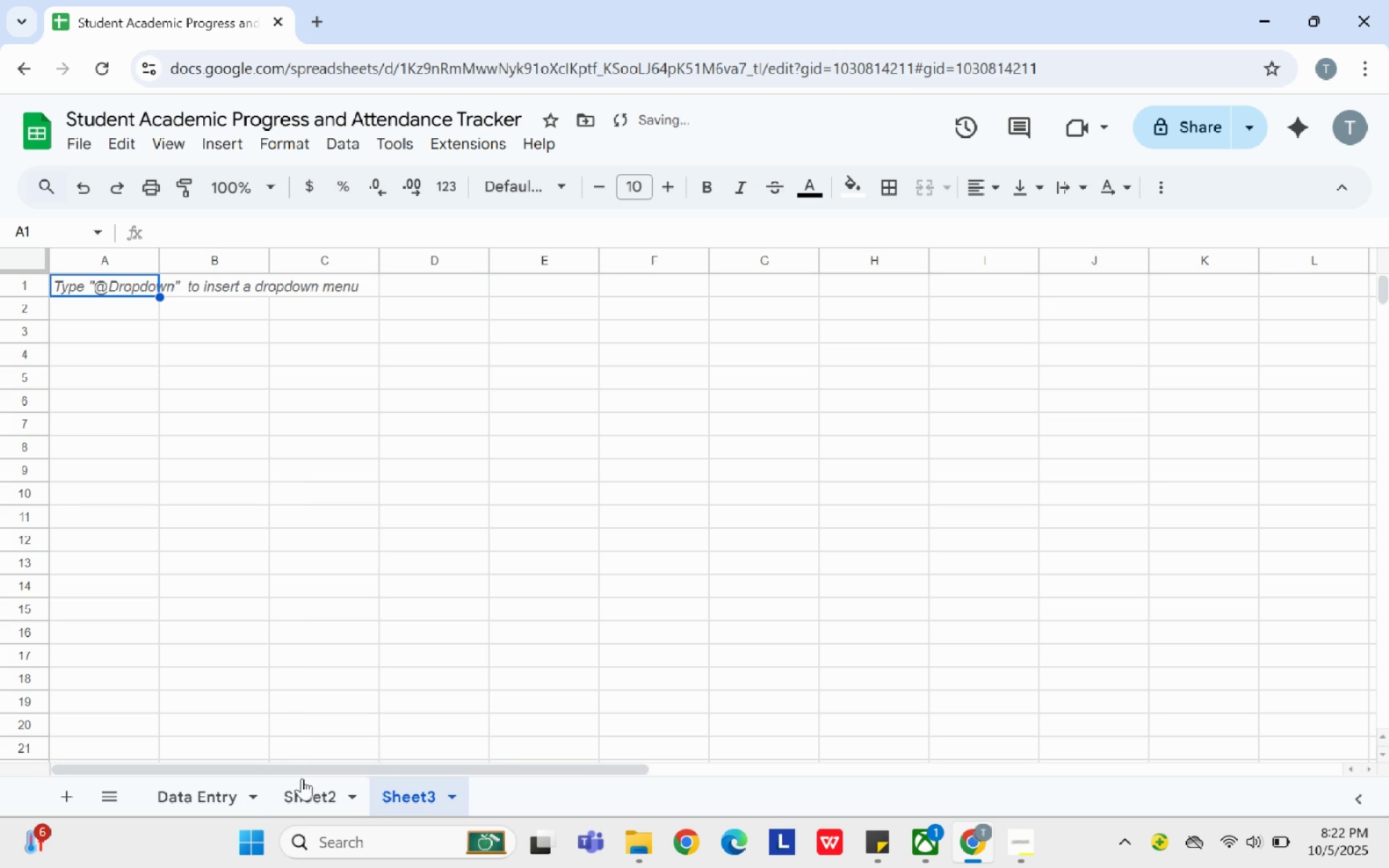 
left_click([307, 794])
 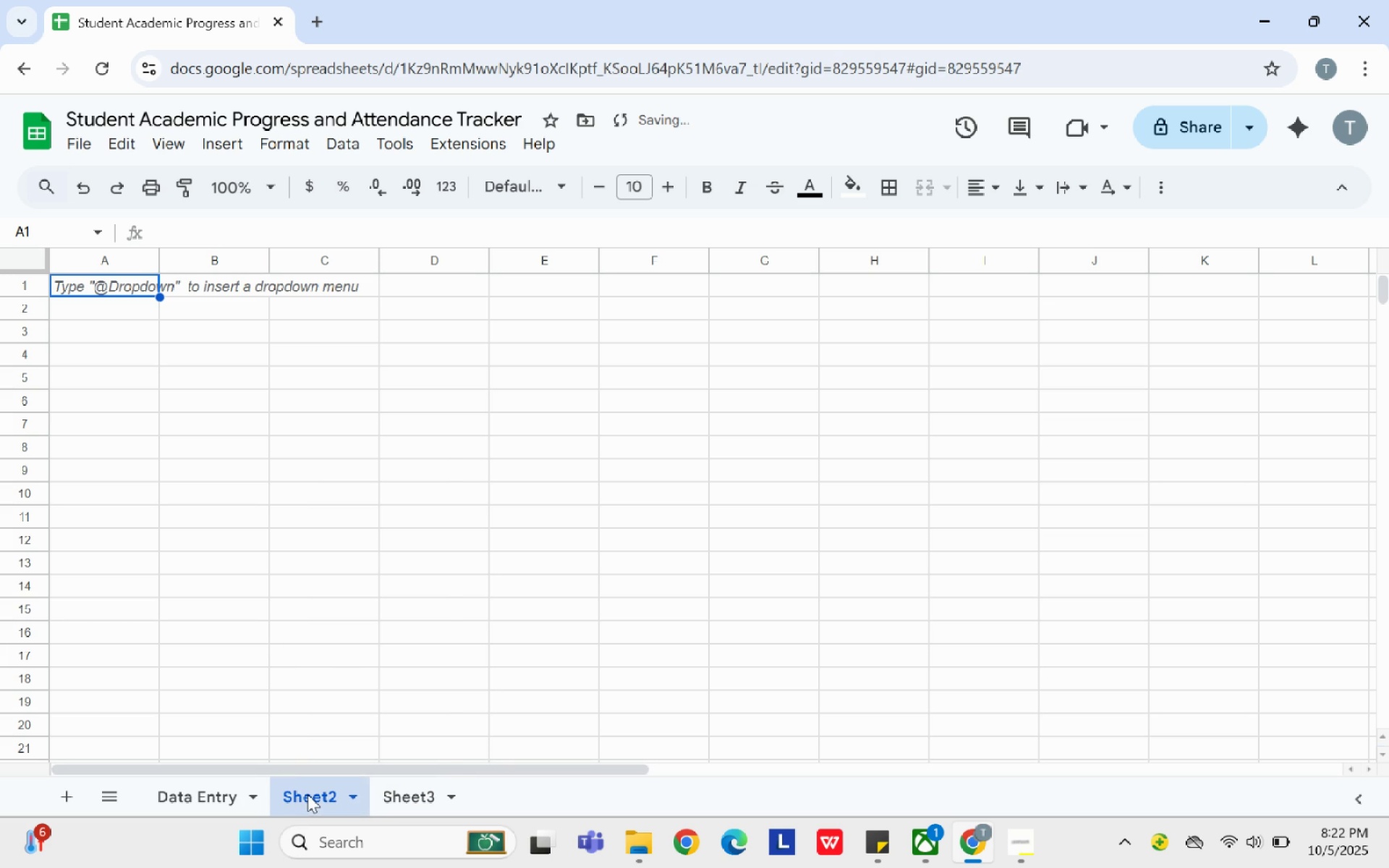 
right_click([307, 794])
 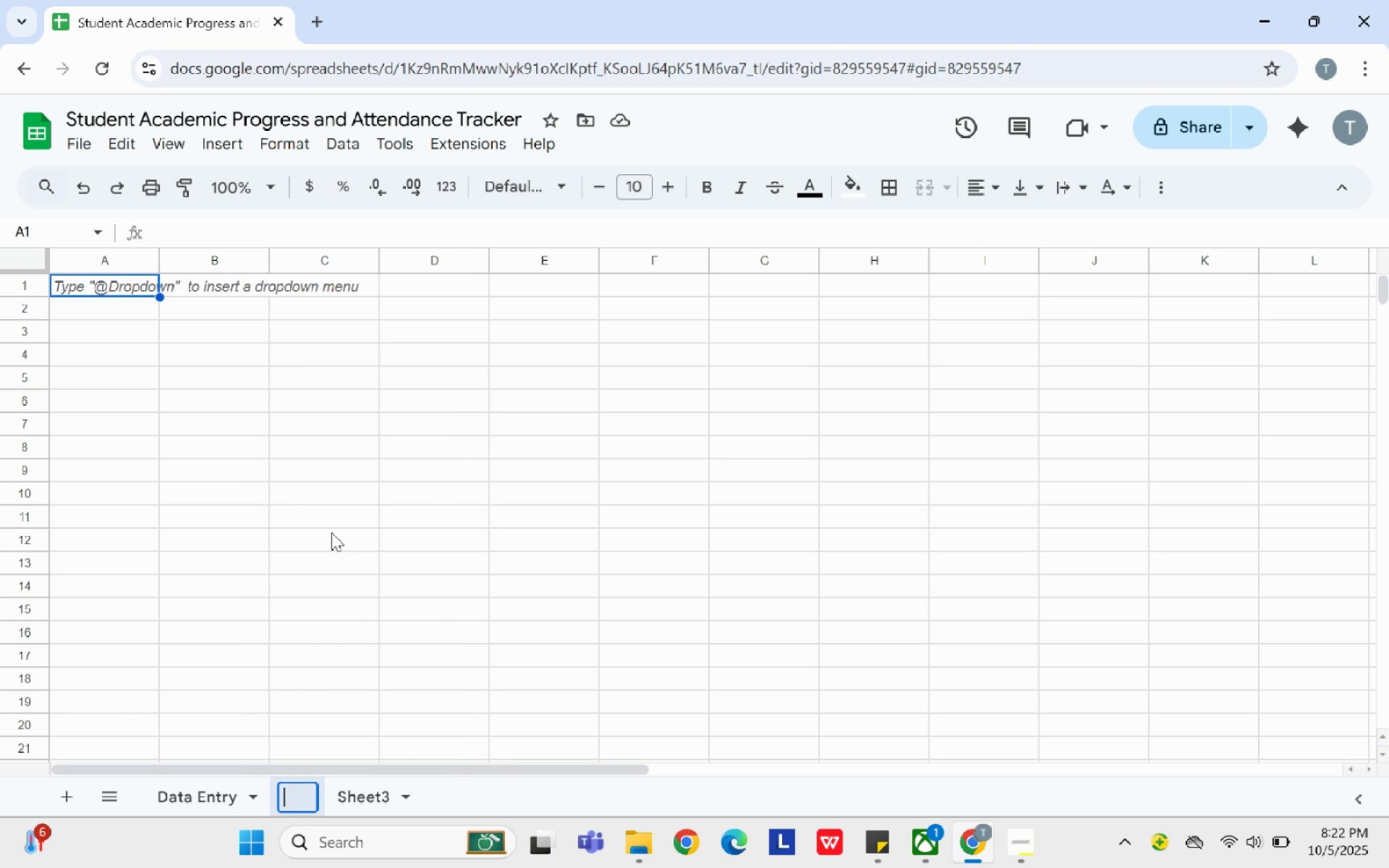 
key(Backspace)
type(Dashboard)
 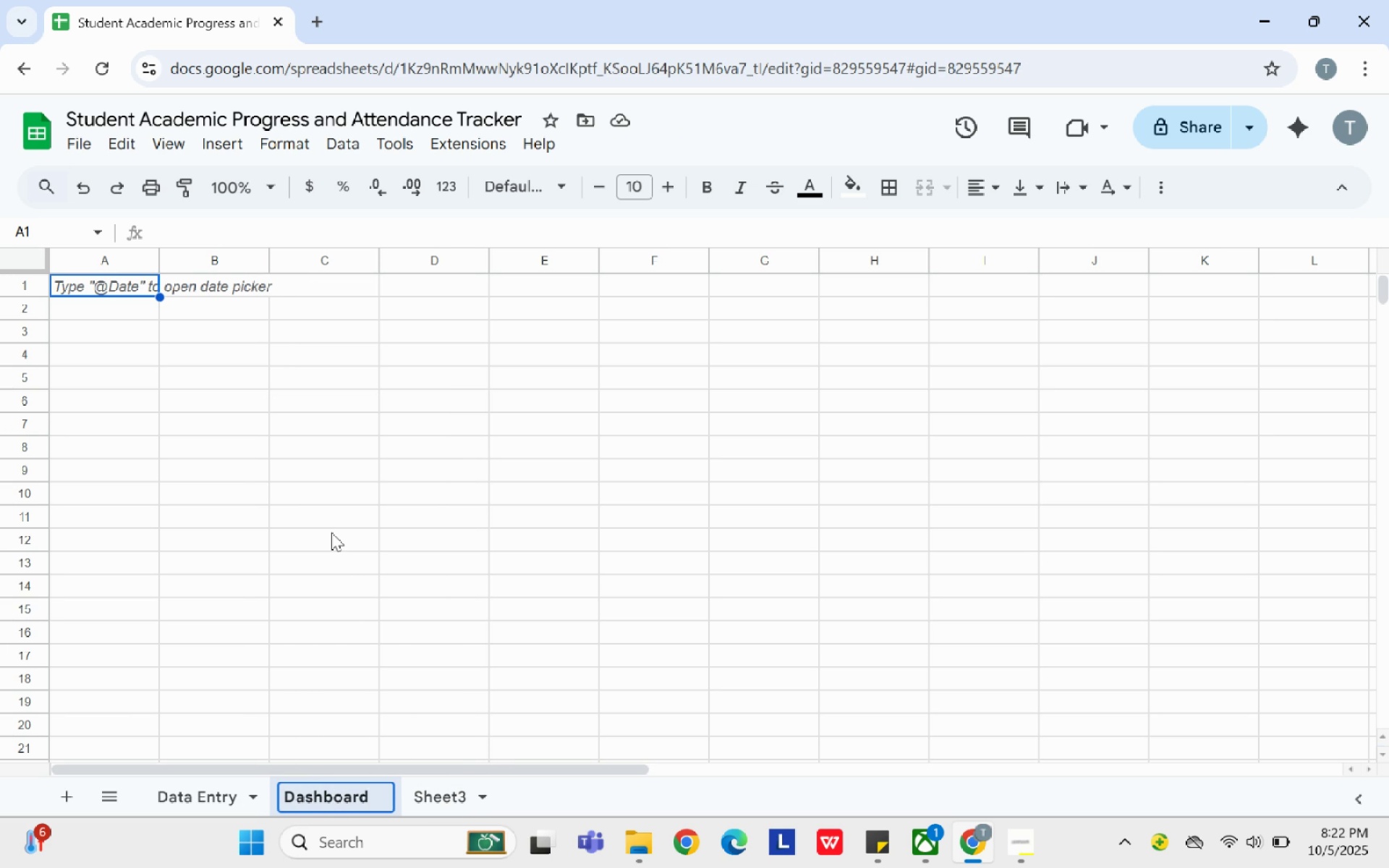 
left_click([346, 535])
 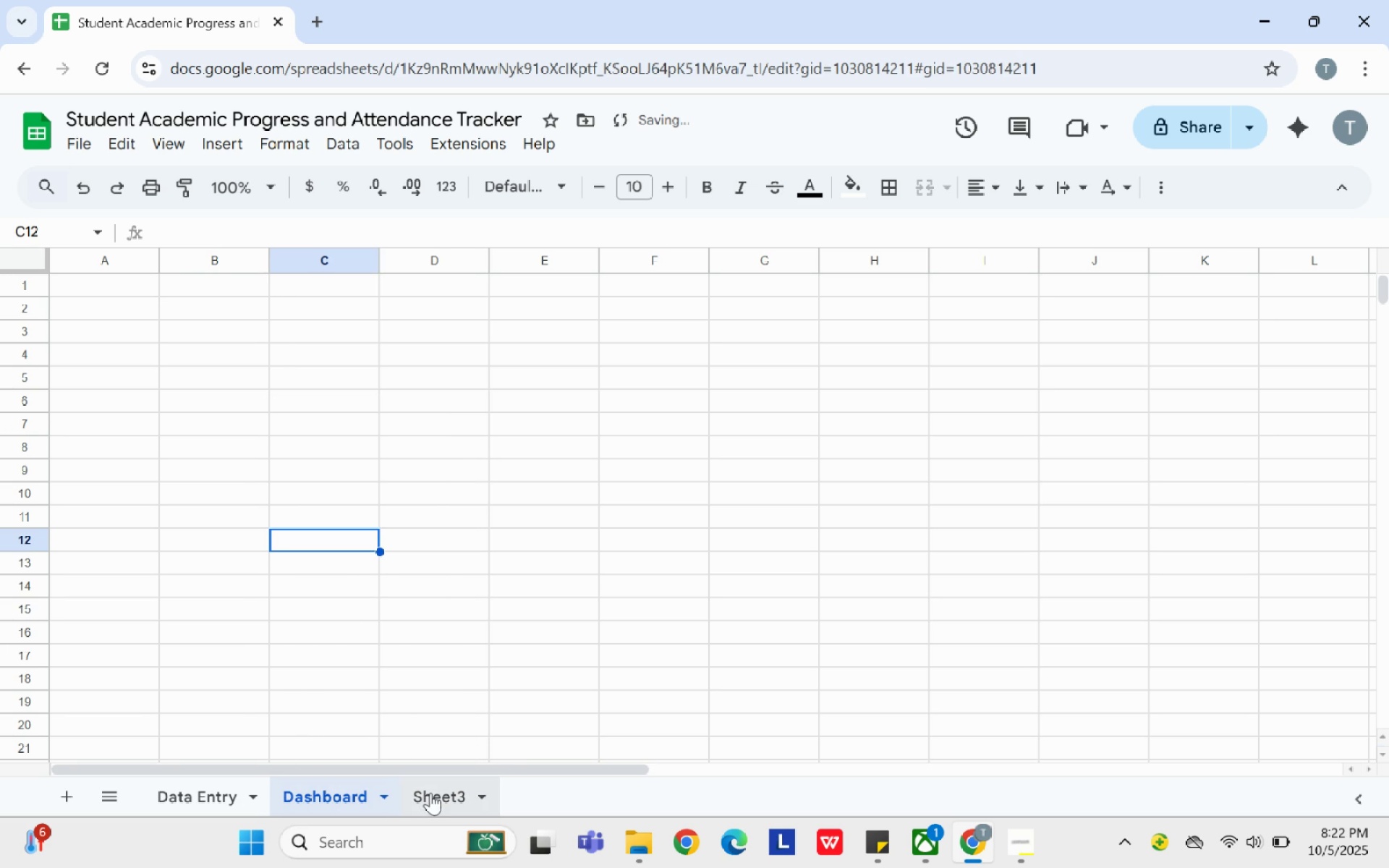 
left_click([430, 793])
 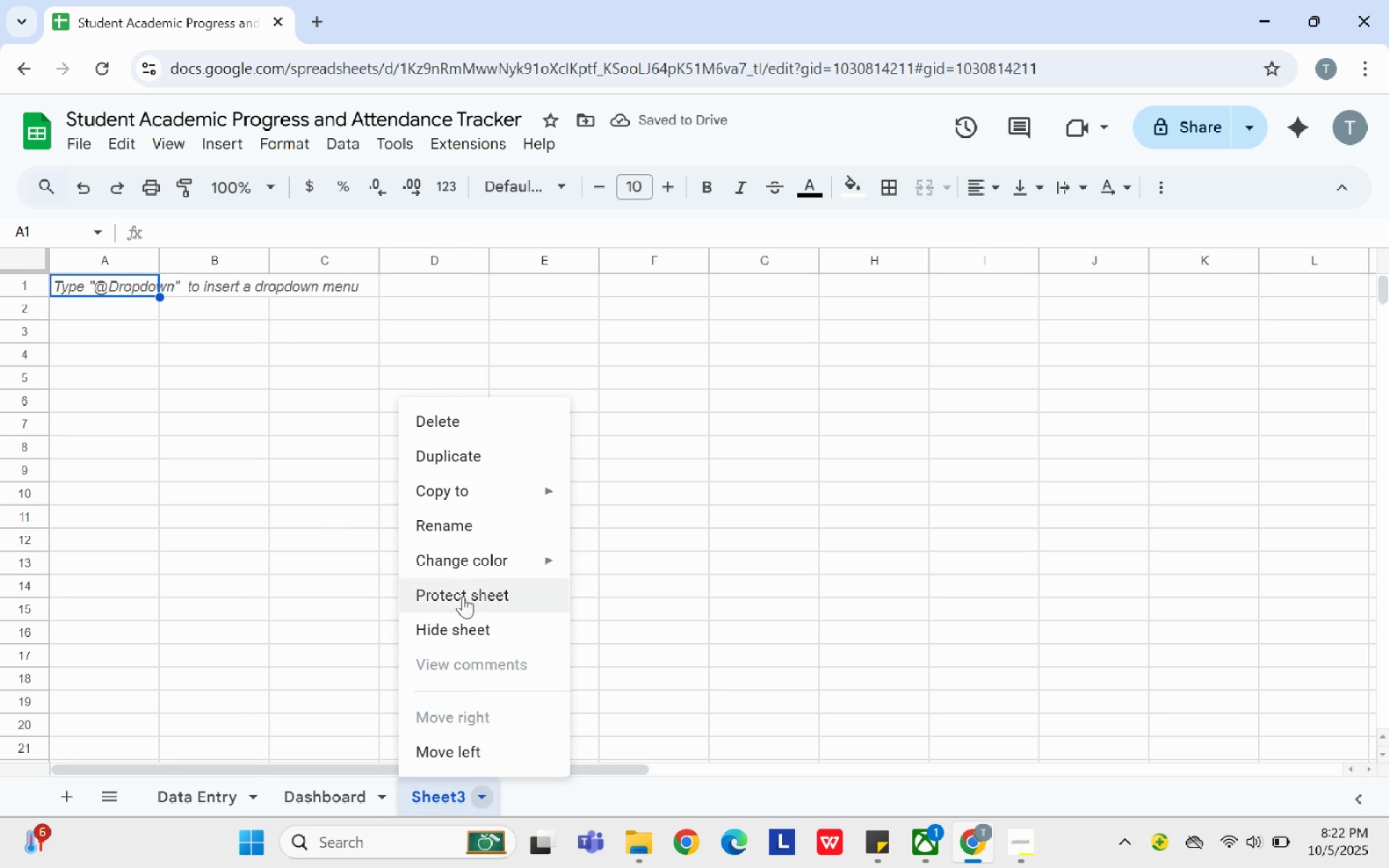 
left_click([470, 540])
 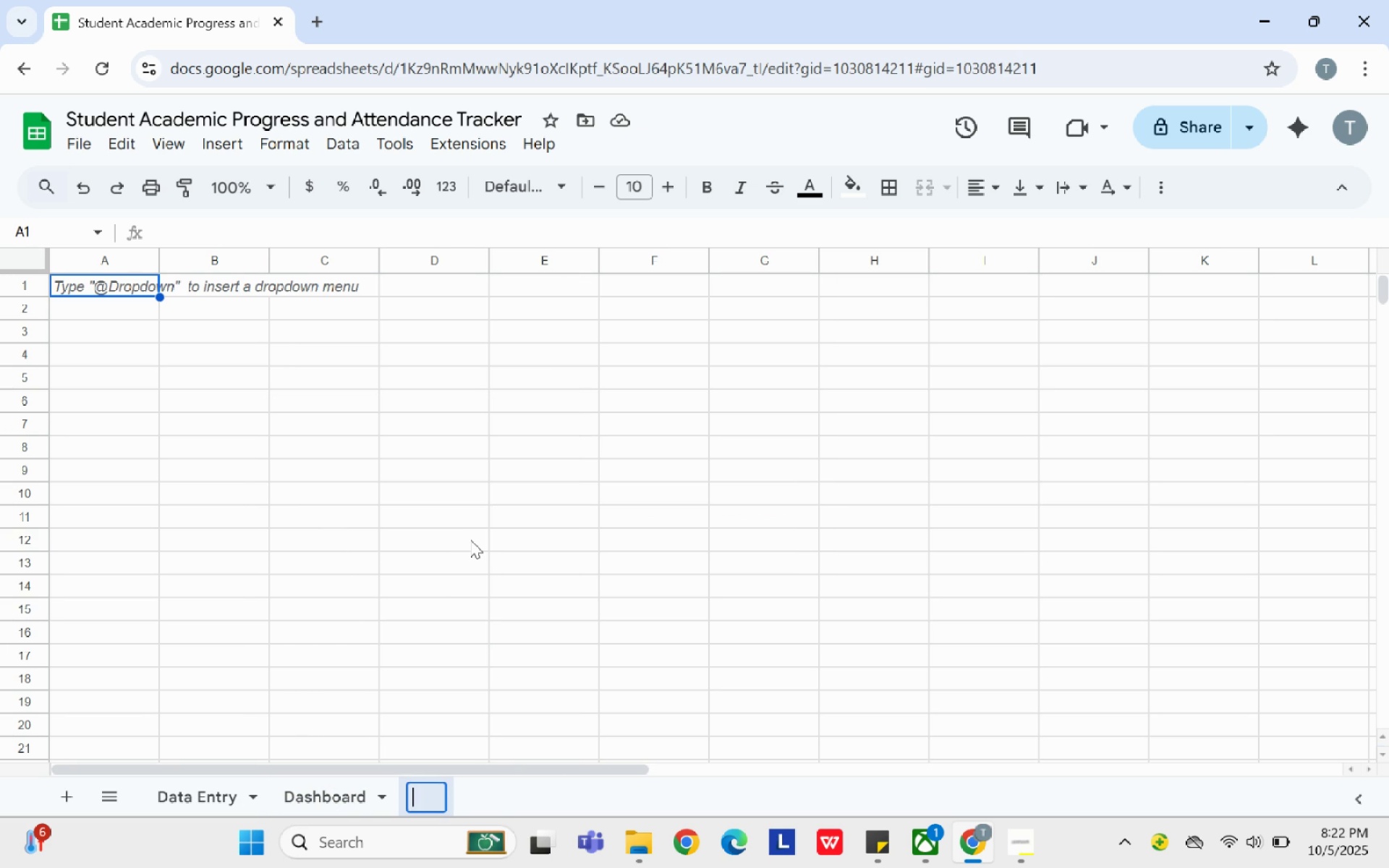 
key(Backspace)
type(Assumptions)
 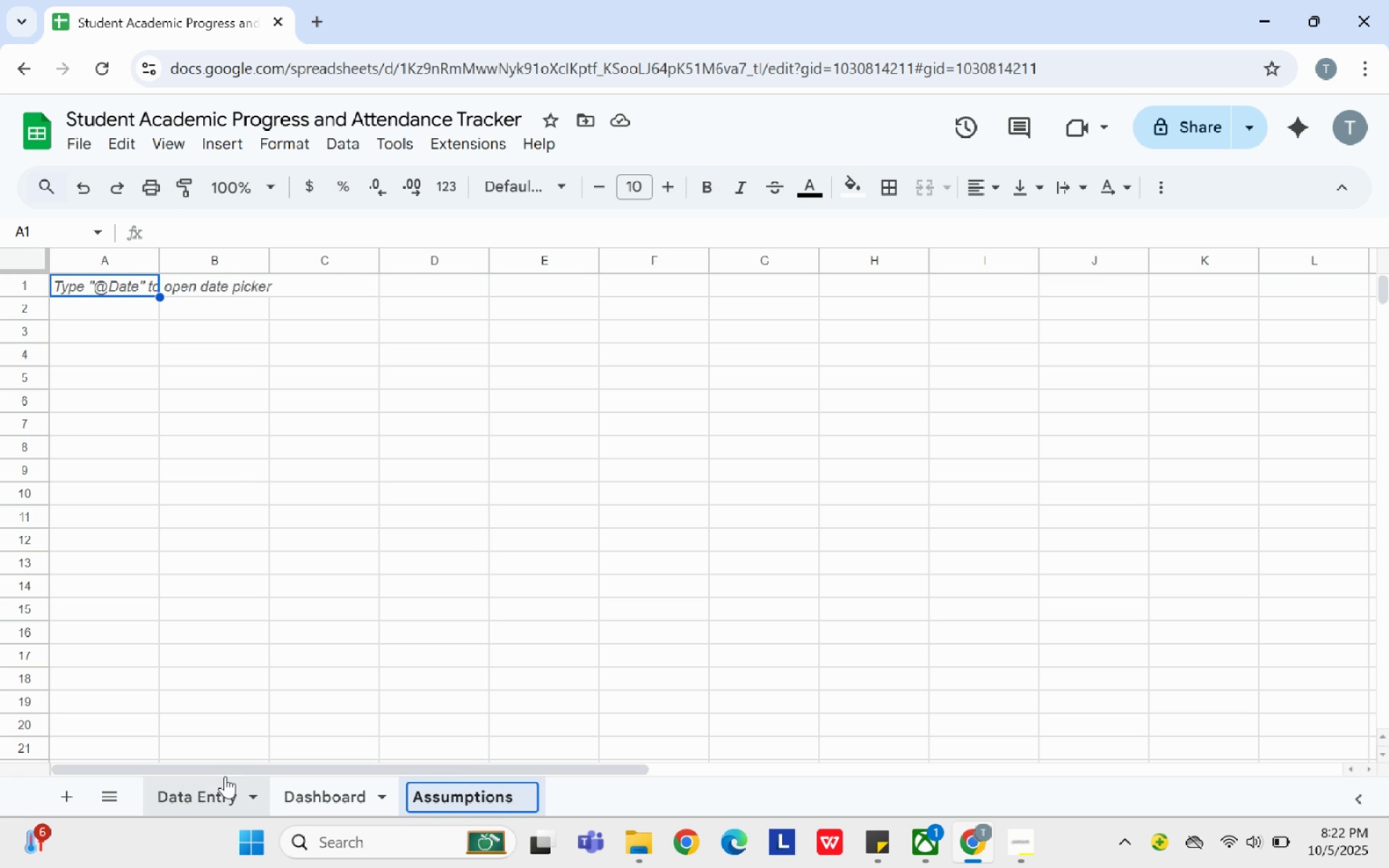 
left_click([224, 779])
 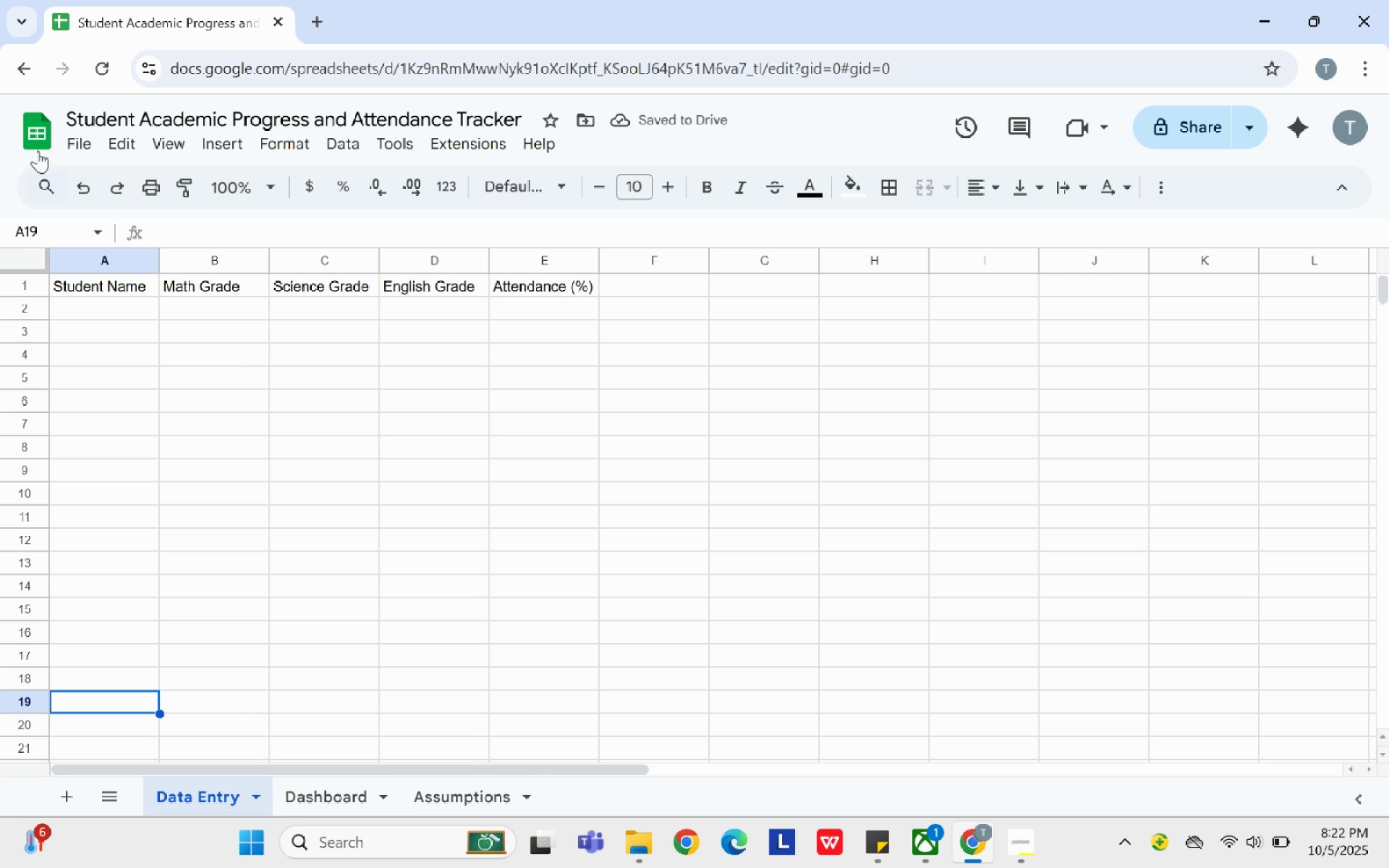 
wait(5.01)
 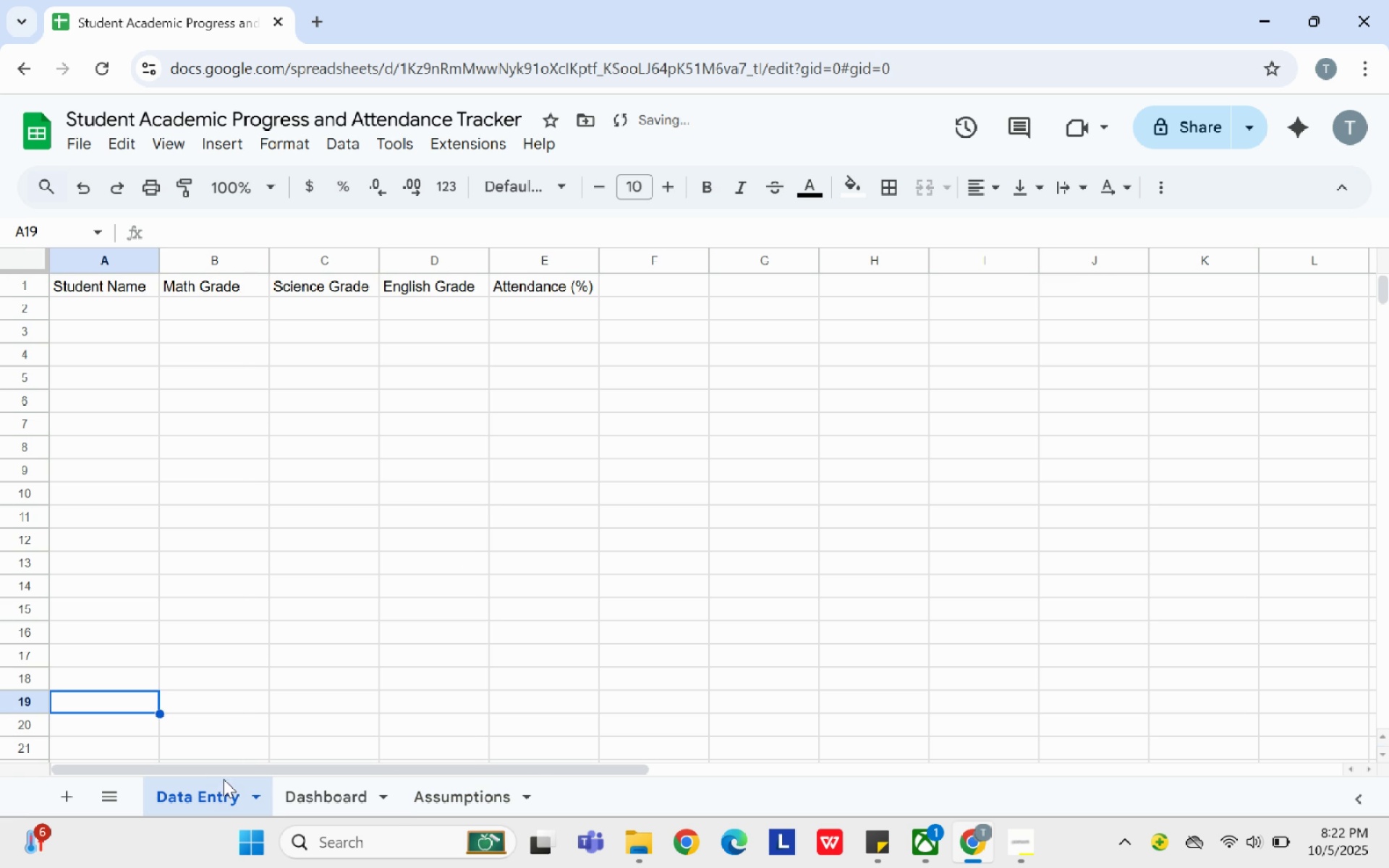 
left_click([23, 285])
 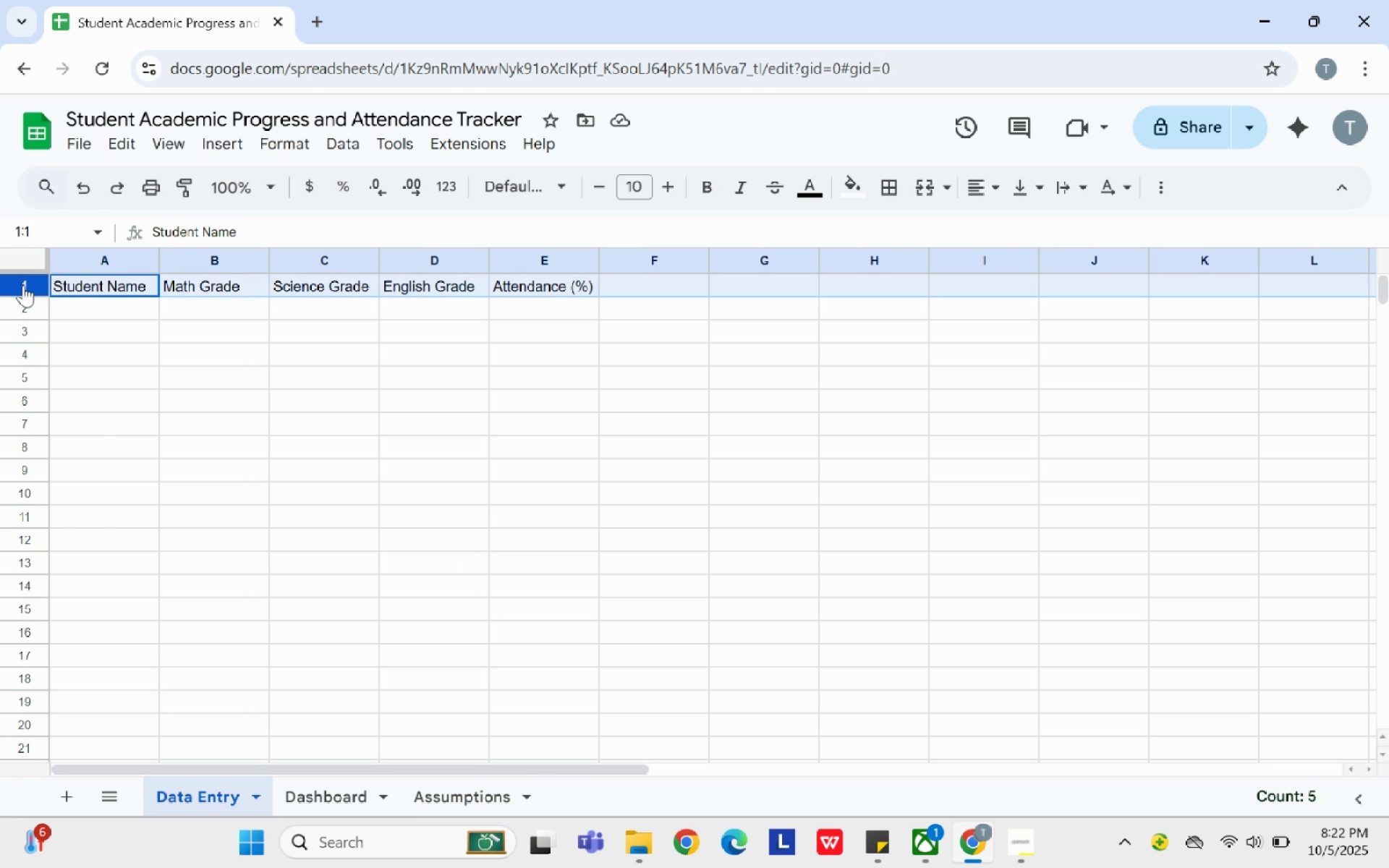 
right_click([23, 285])
 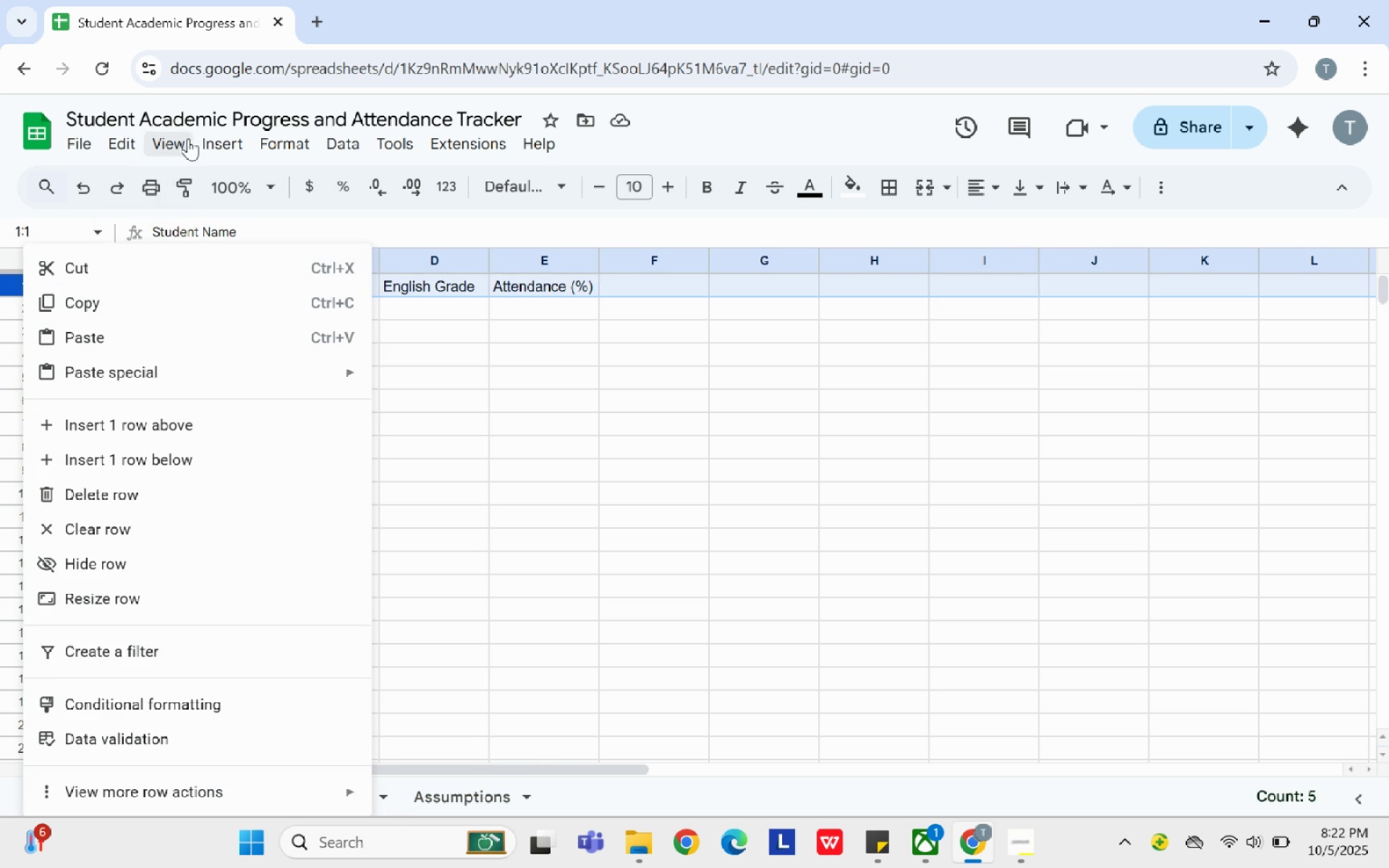 
left_click([182, 137])
 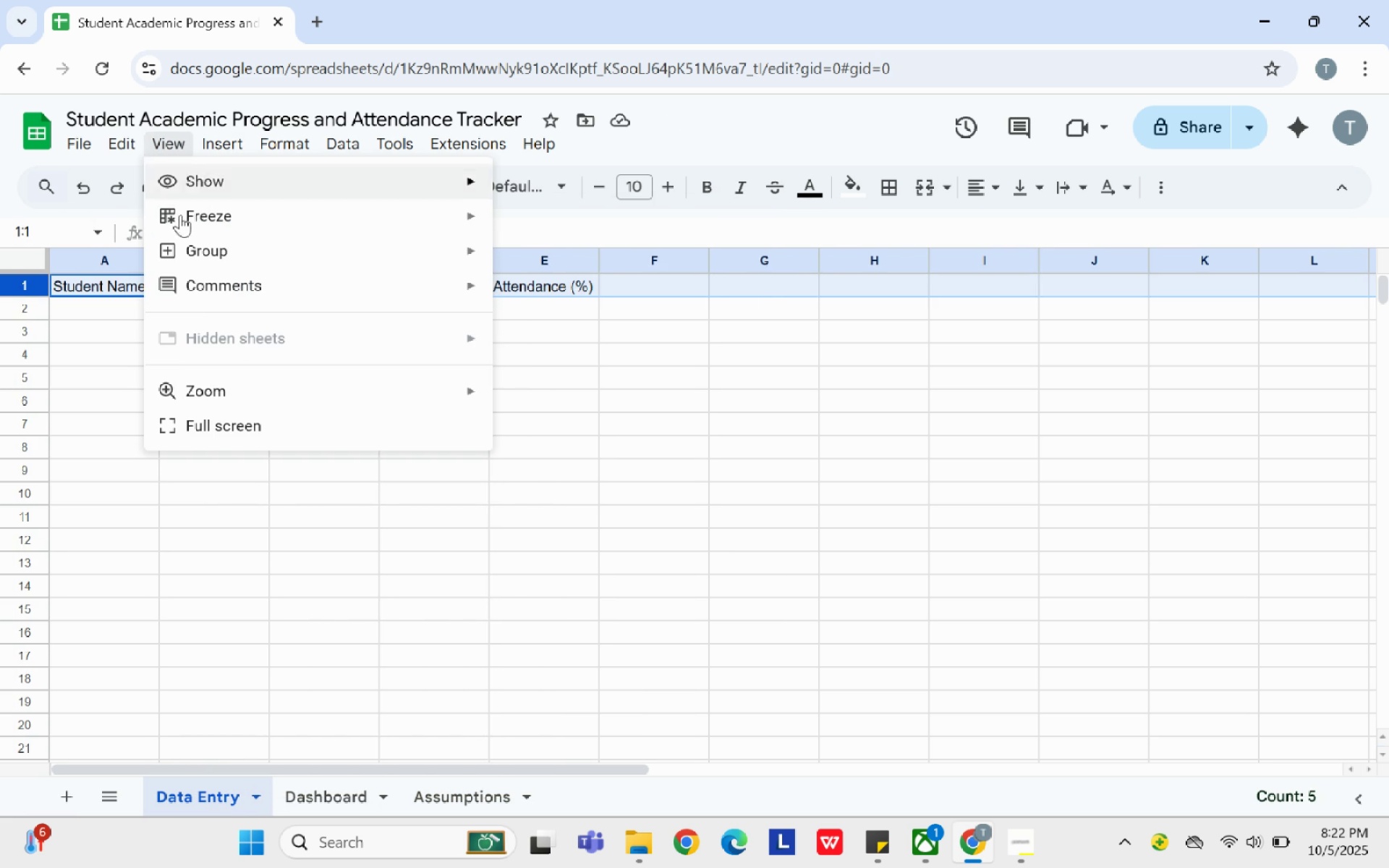 
left_click([177, 217])
 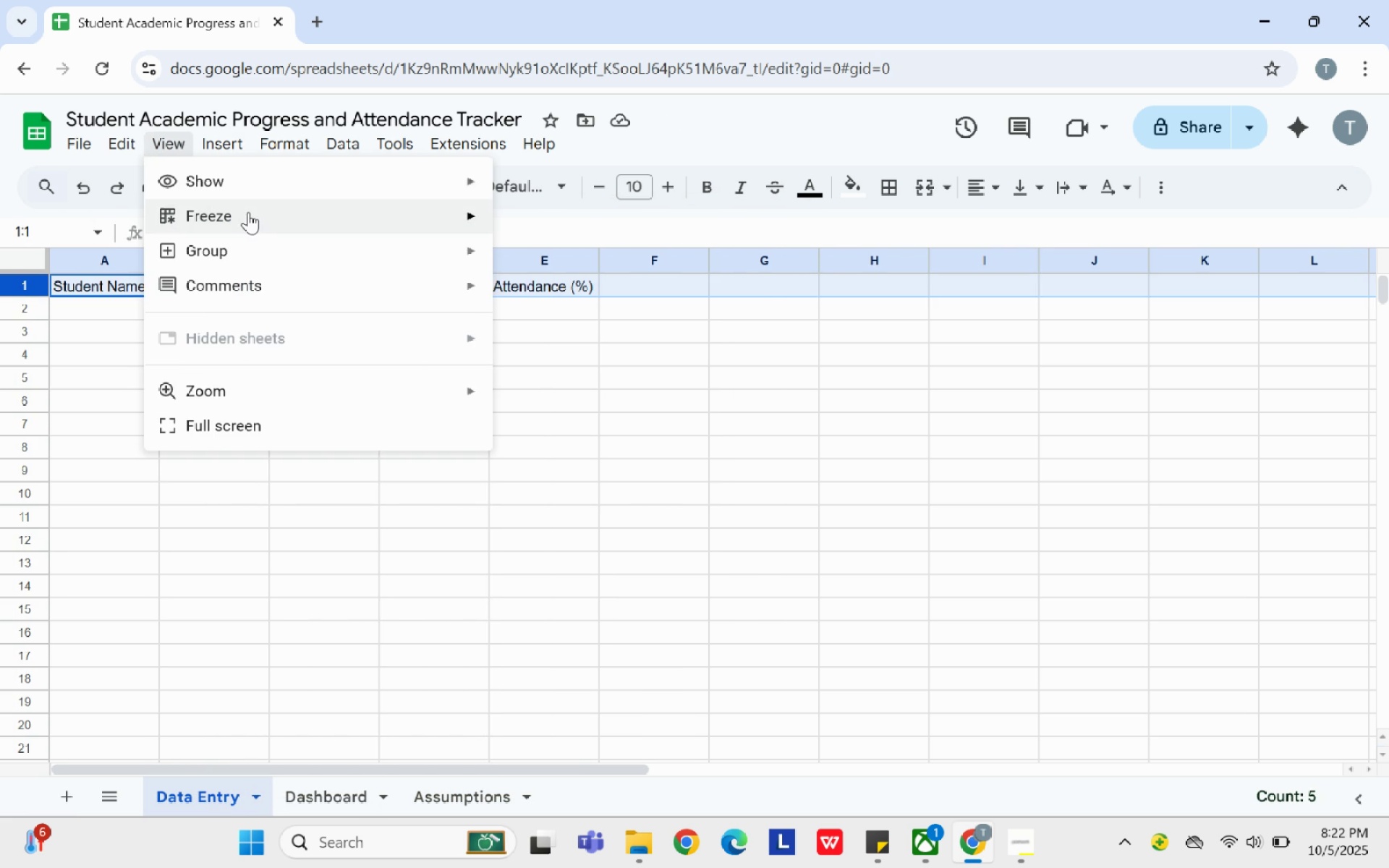 
left_click([248, 212])
 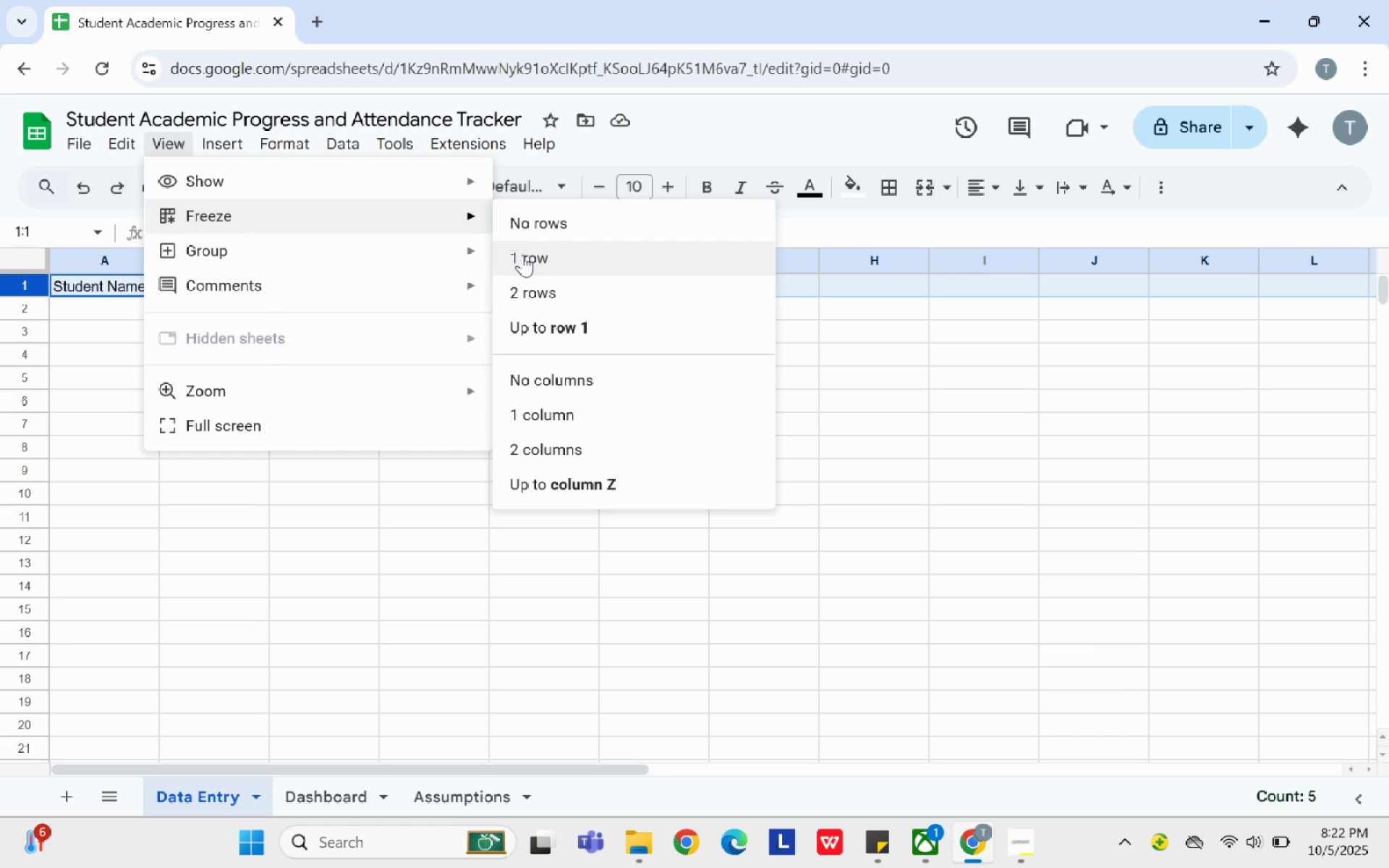 
left_click([522, 255])
 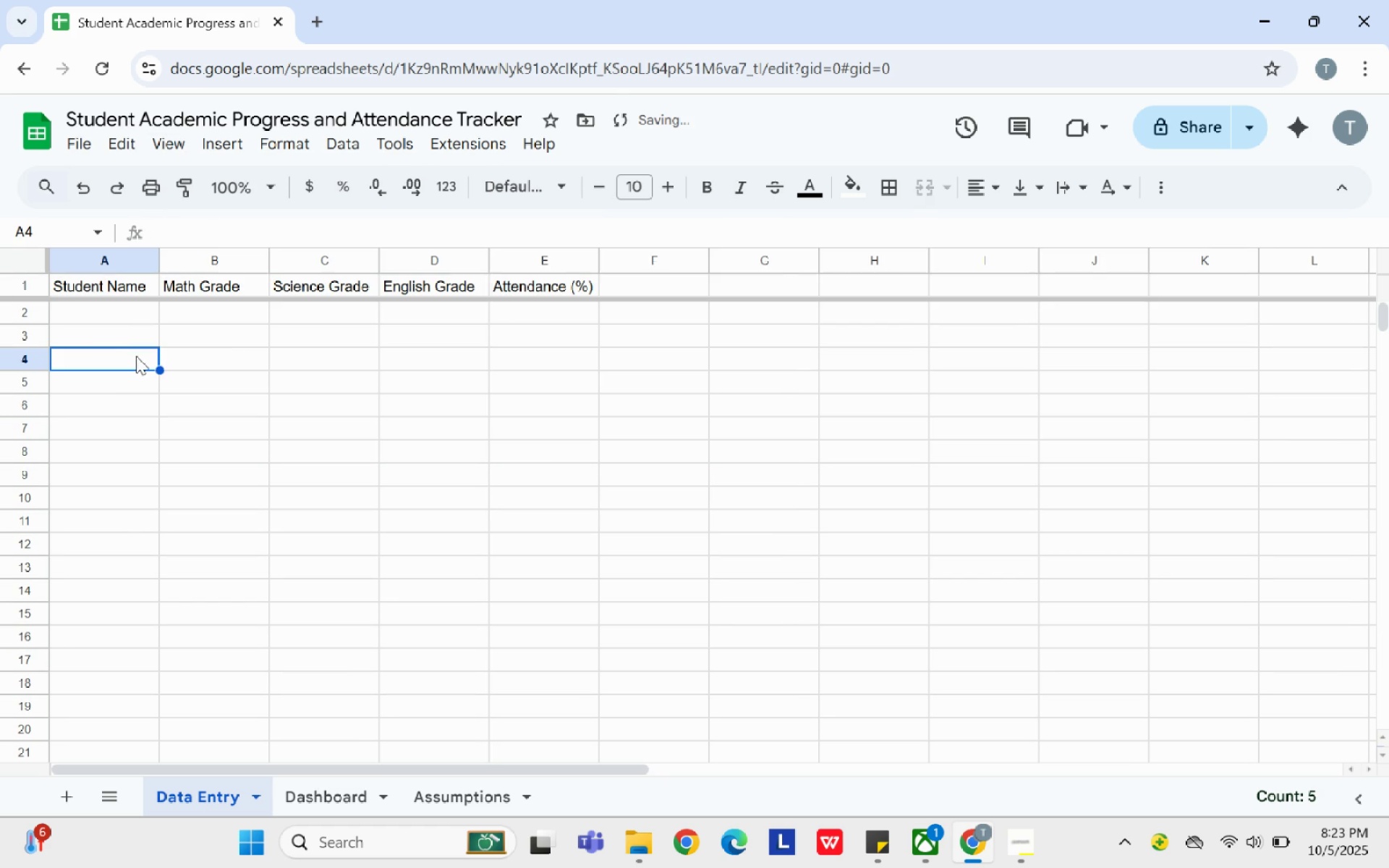 
left_click([136, 357])
 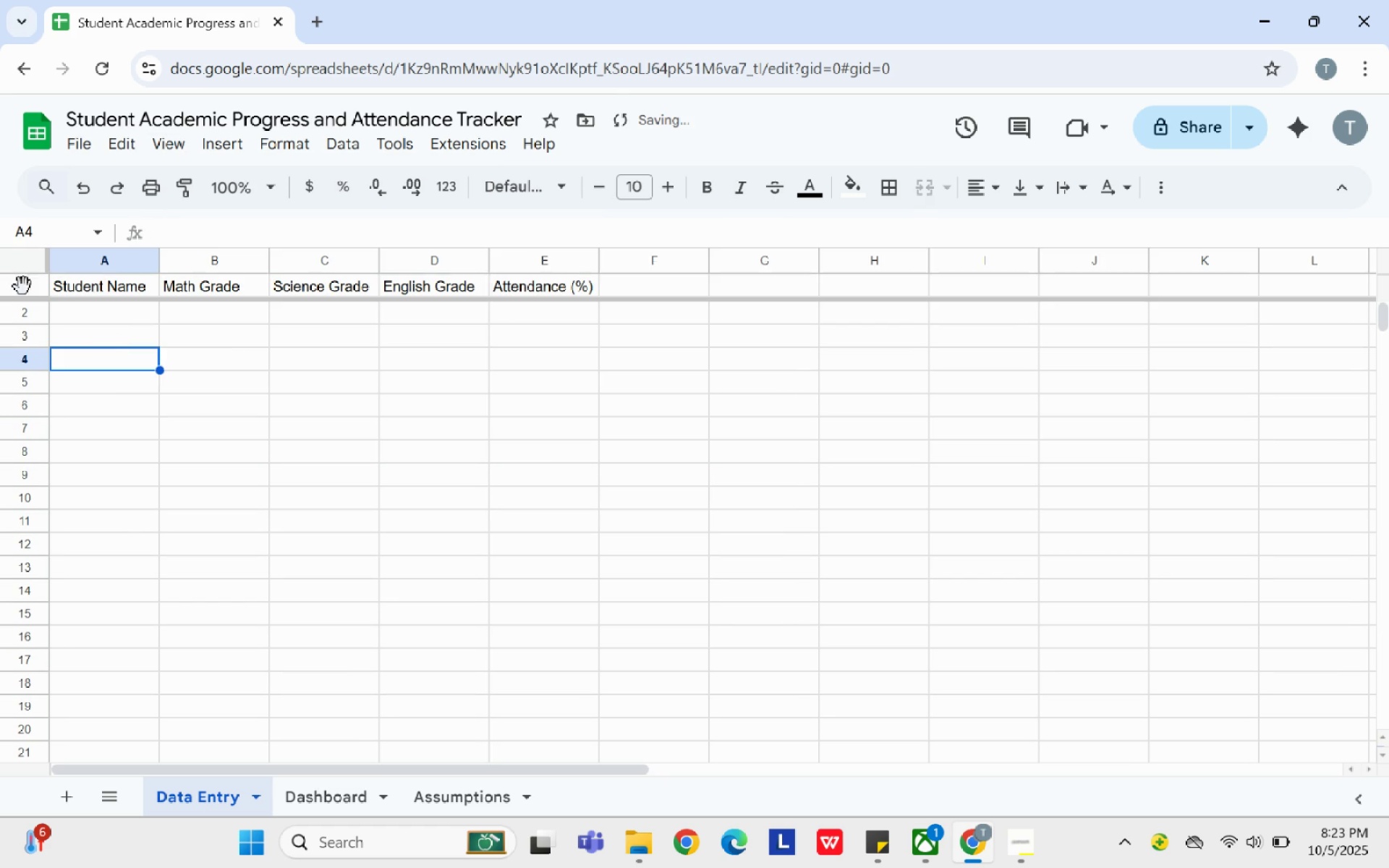 
left_click([23, 286])
 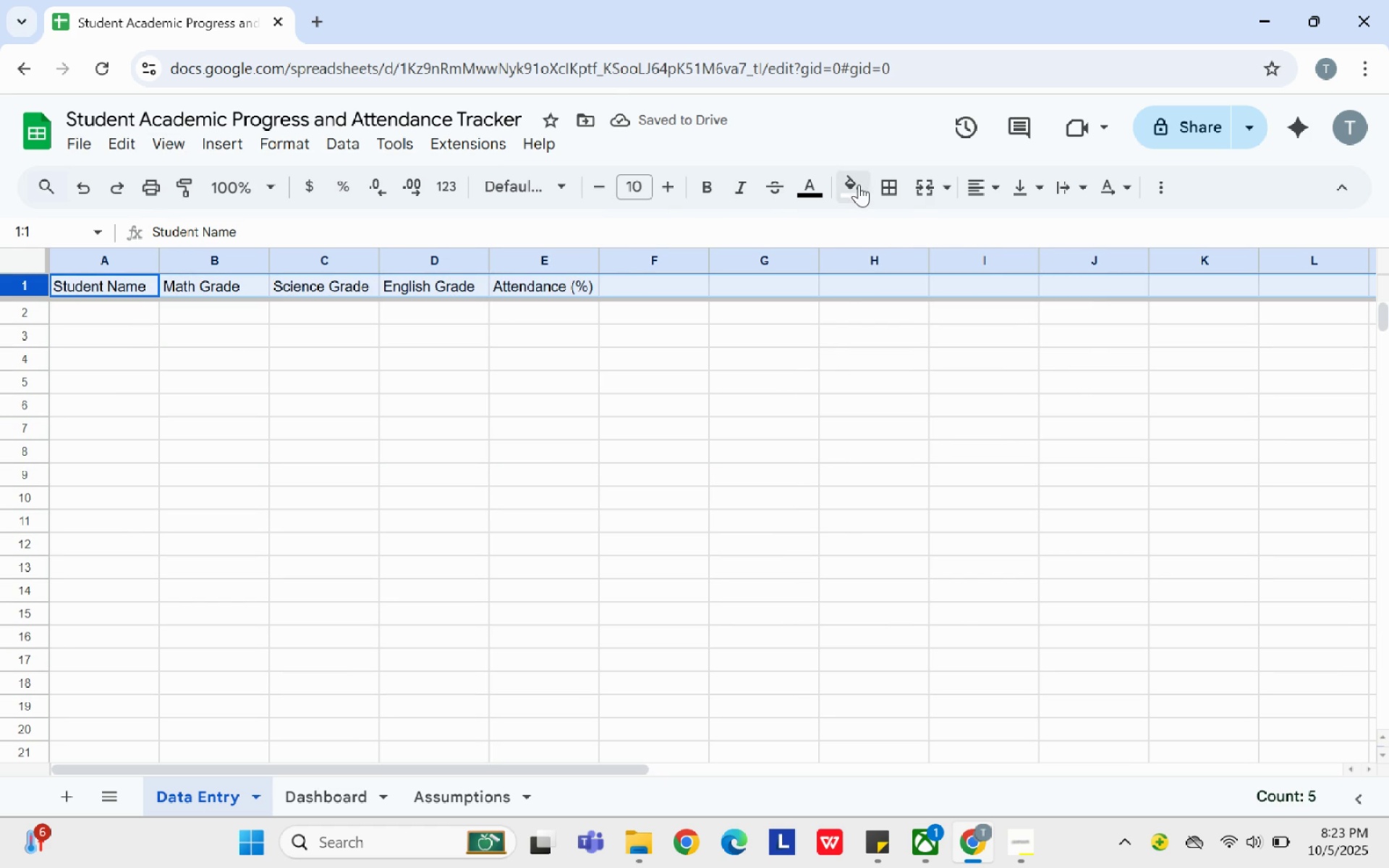 
left_click([857, 183])
 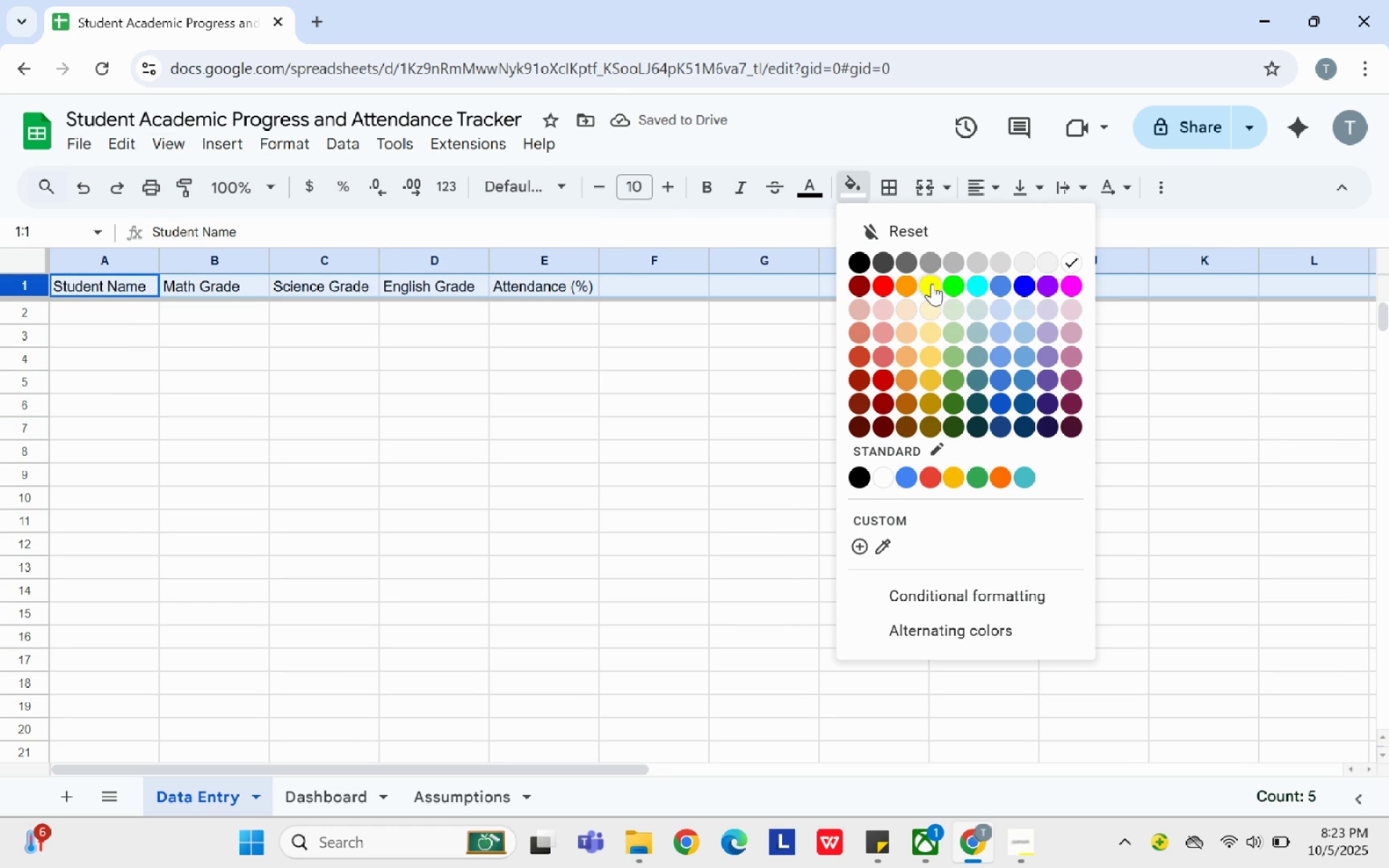 
left_click([932, 284])
 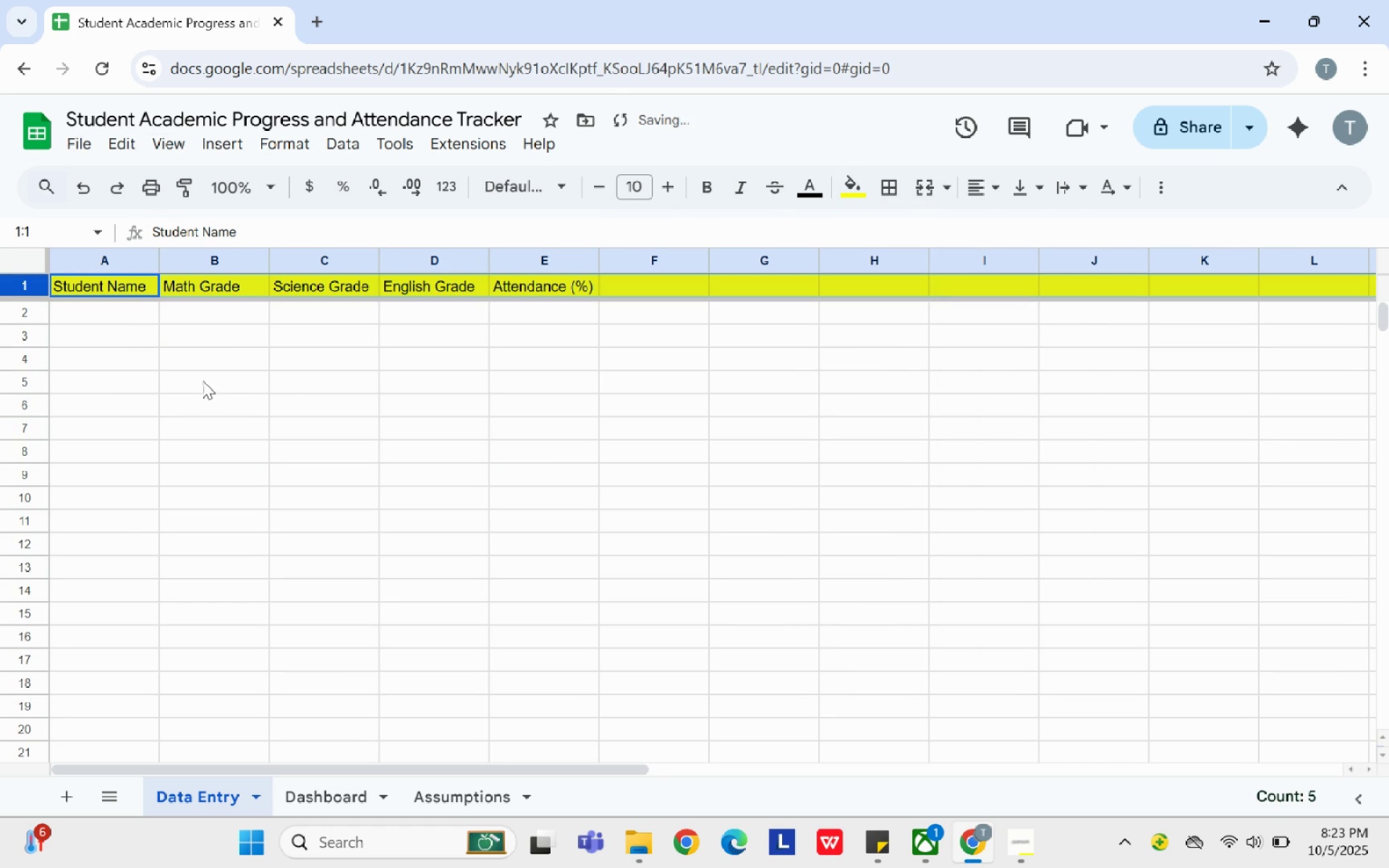 
left_click([287, 367])
 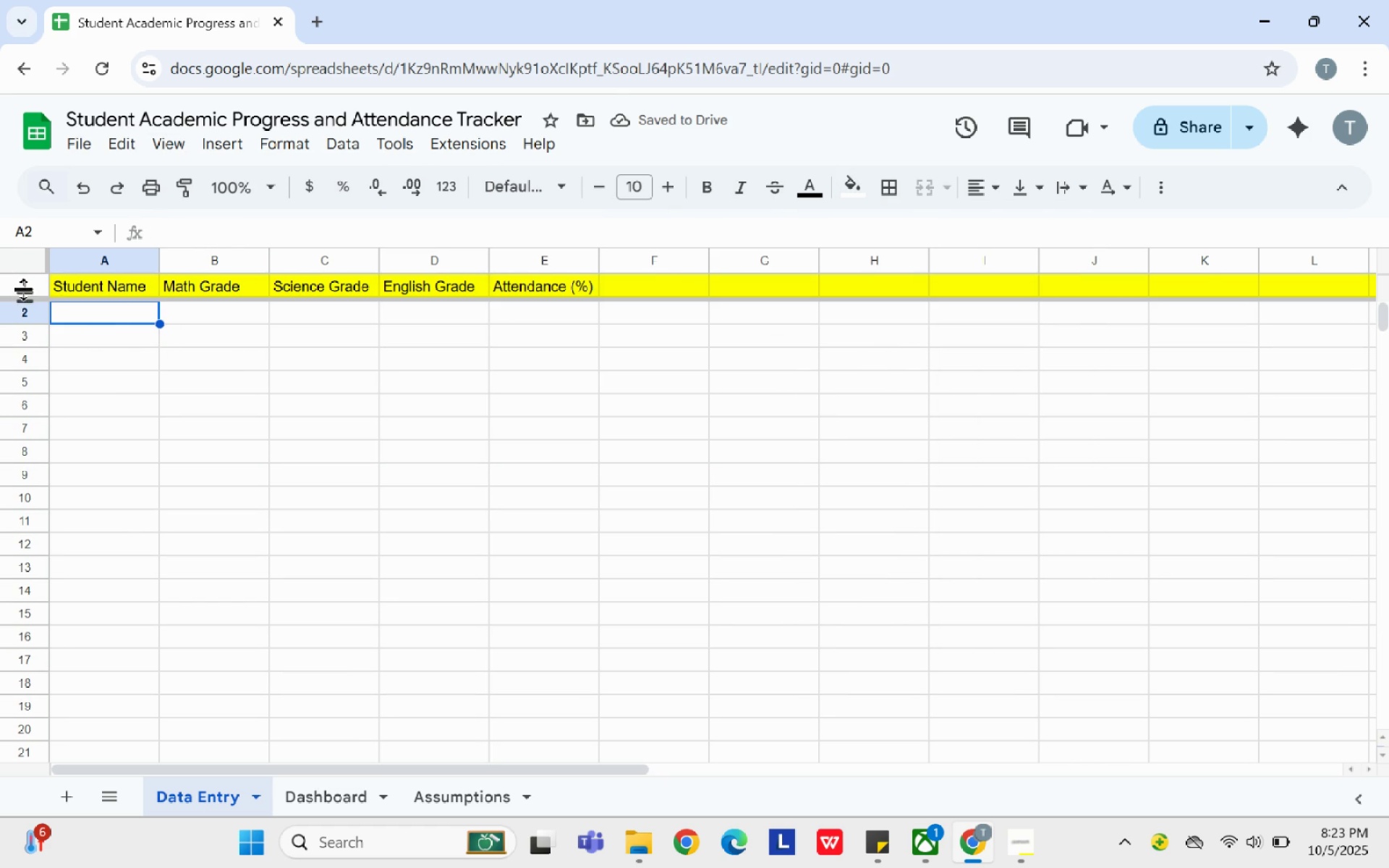 
left_click([33, 287])
 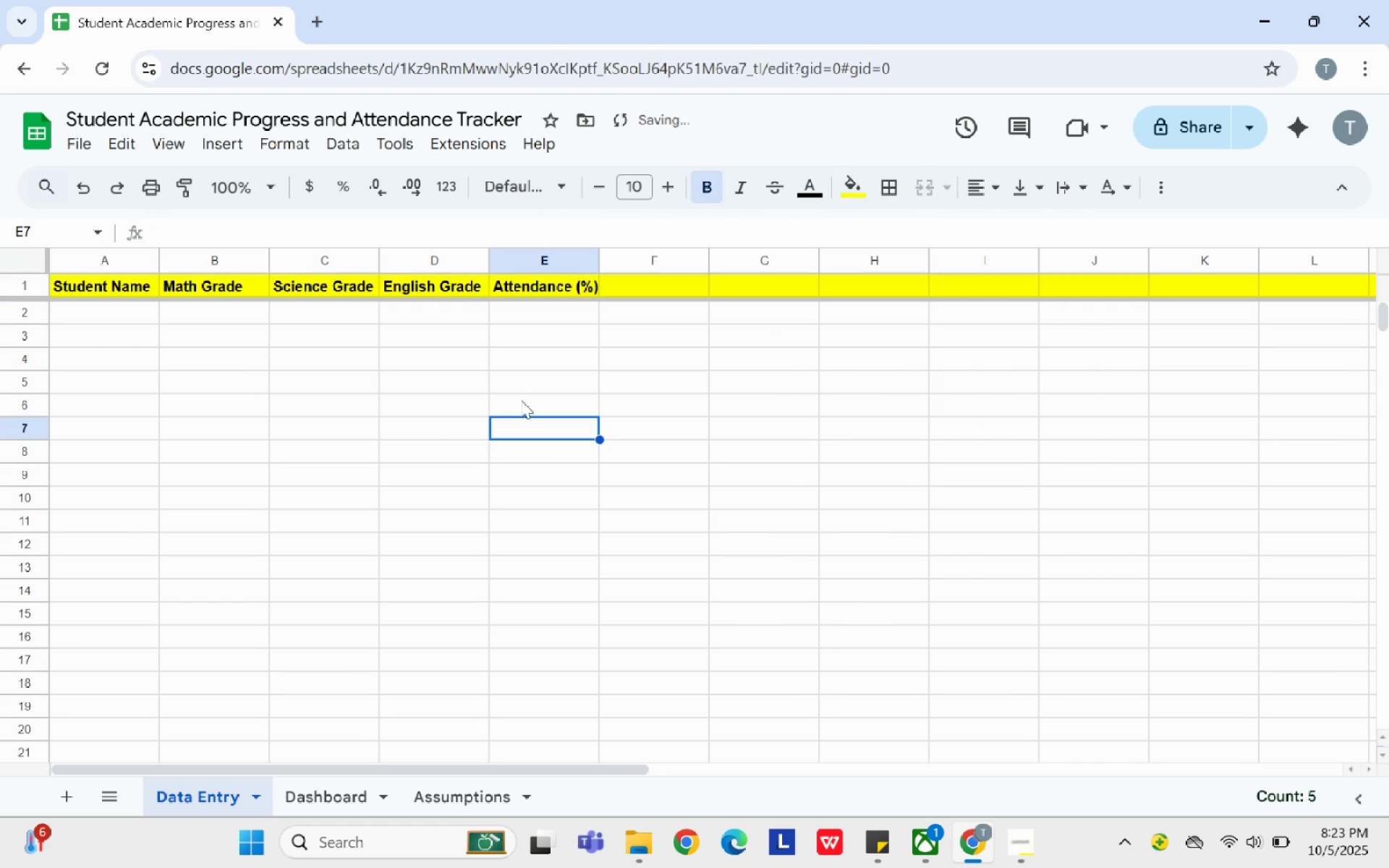 
left_click([98, 305])
 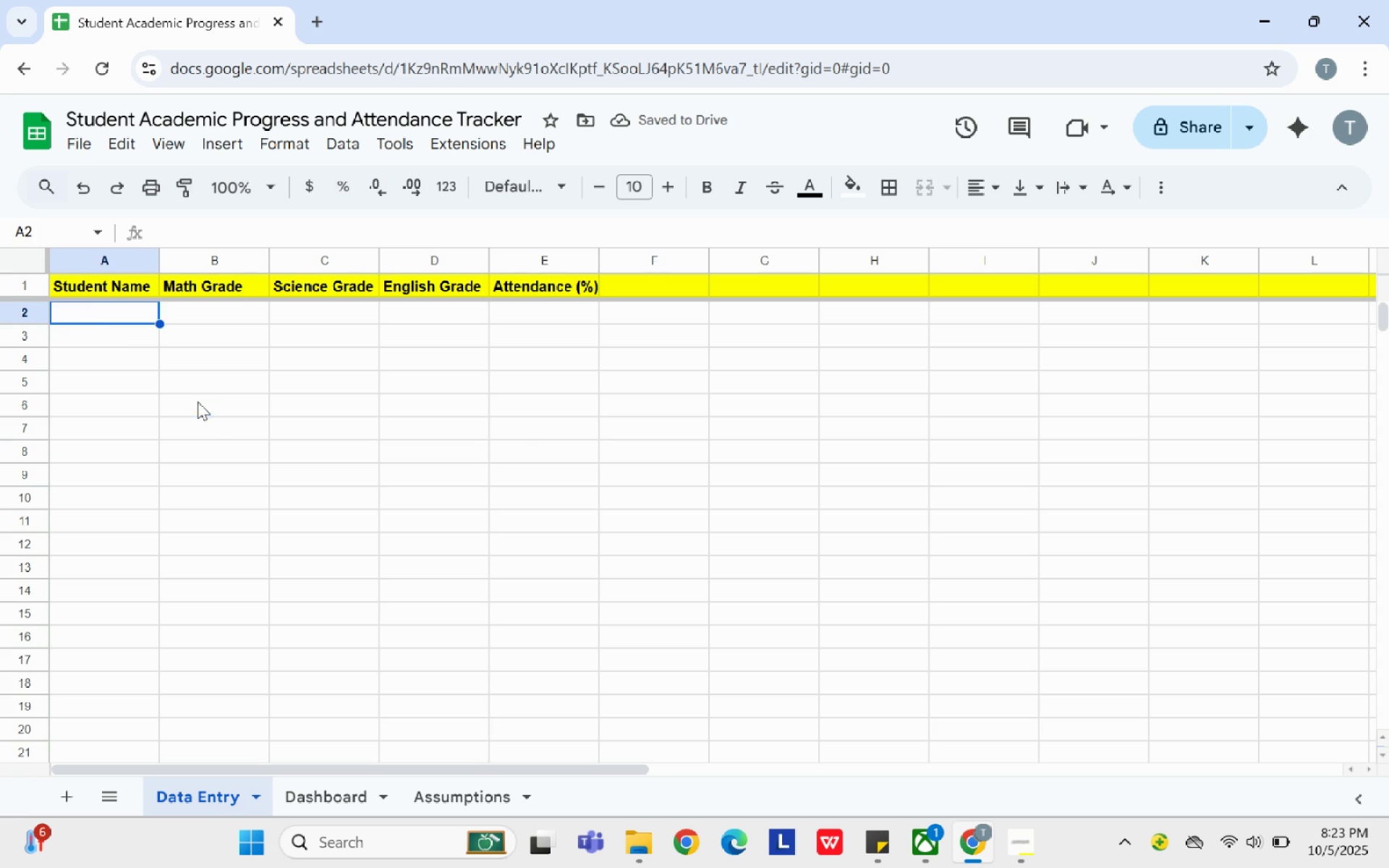 
left_click([197, 401])
 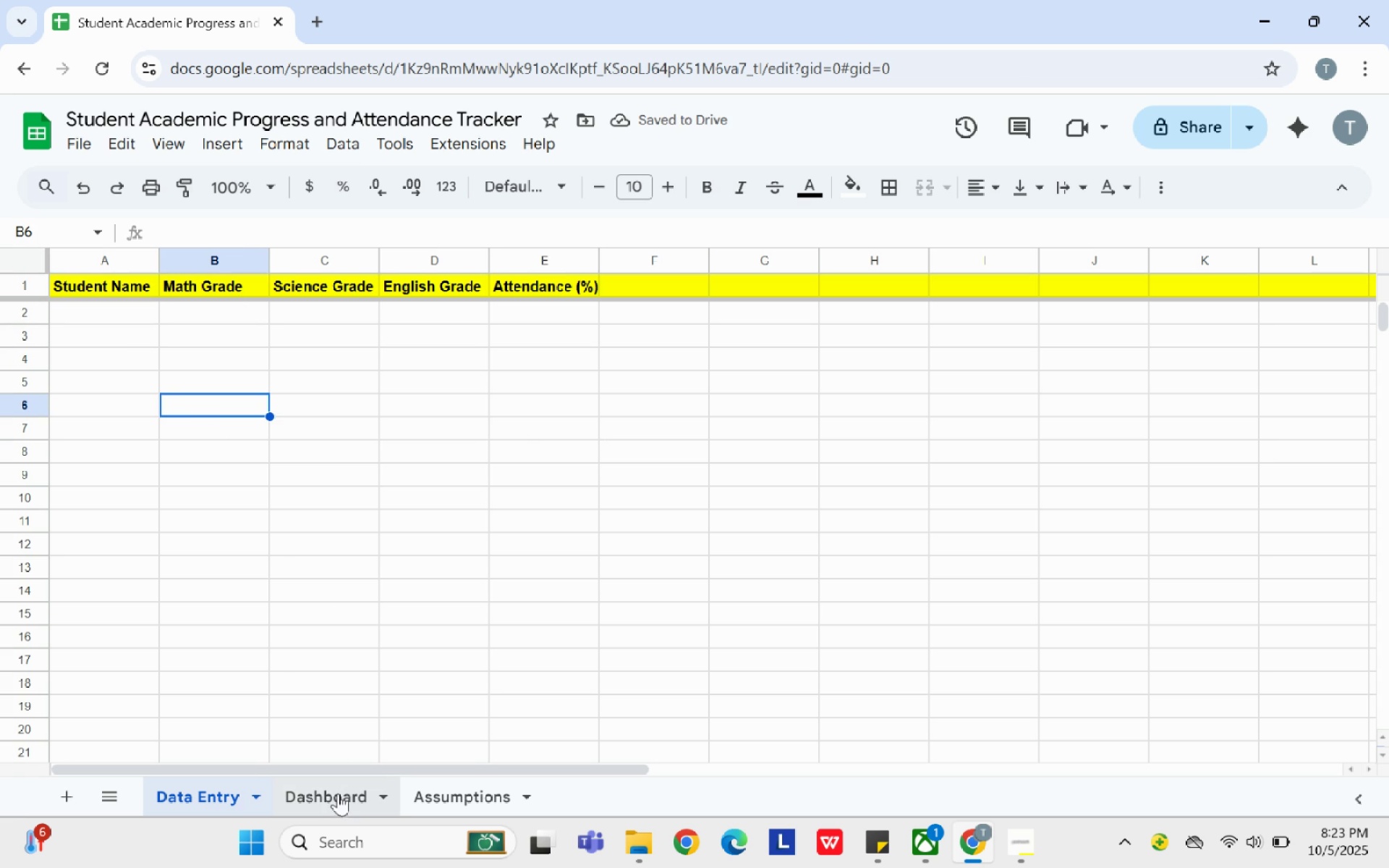 
left_click([338, 793])
 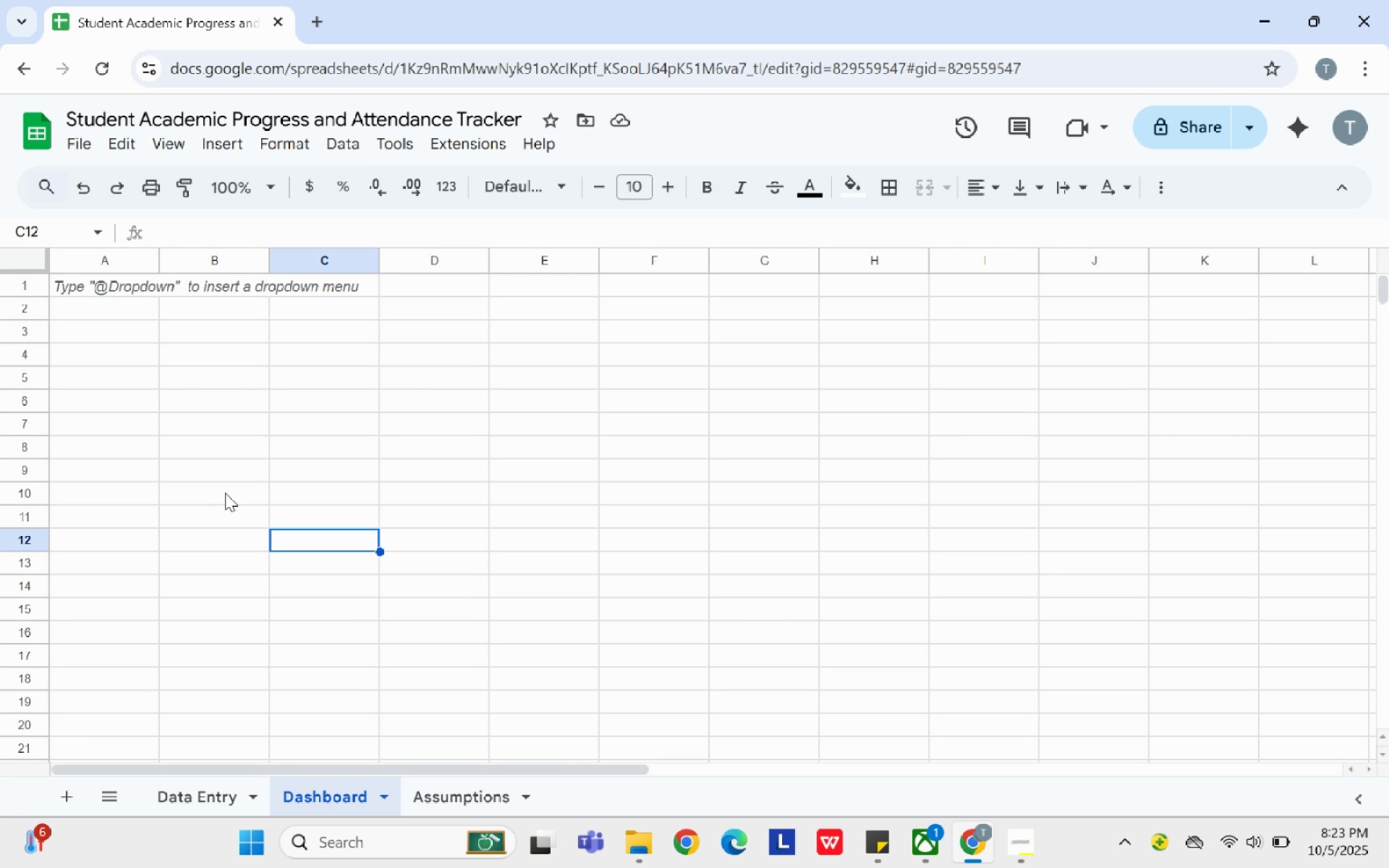 
wait(9.32)
 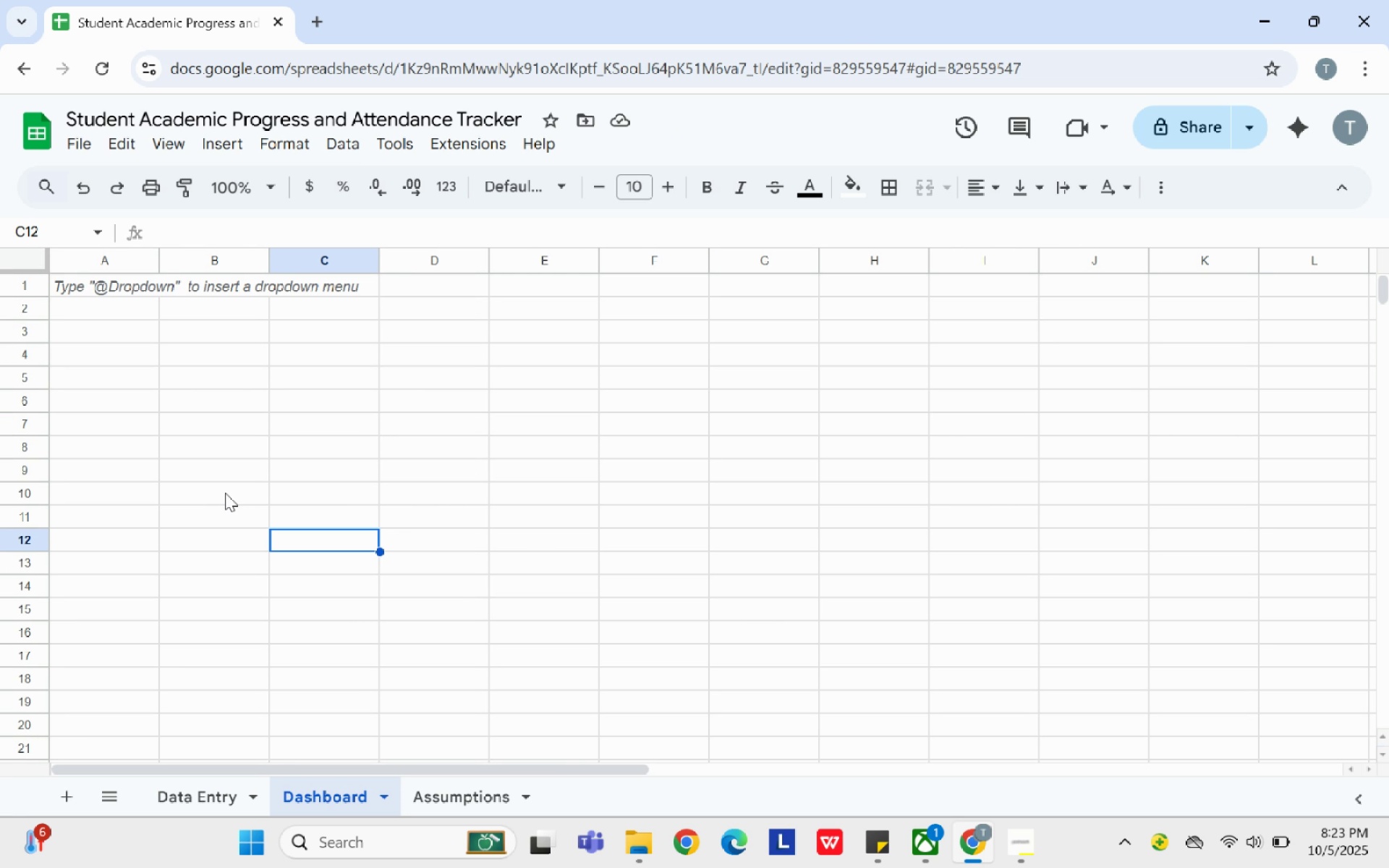 
type(Summary Dashboard)
 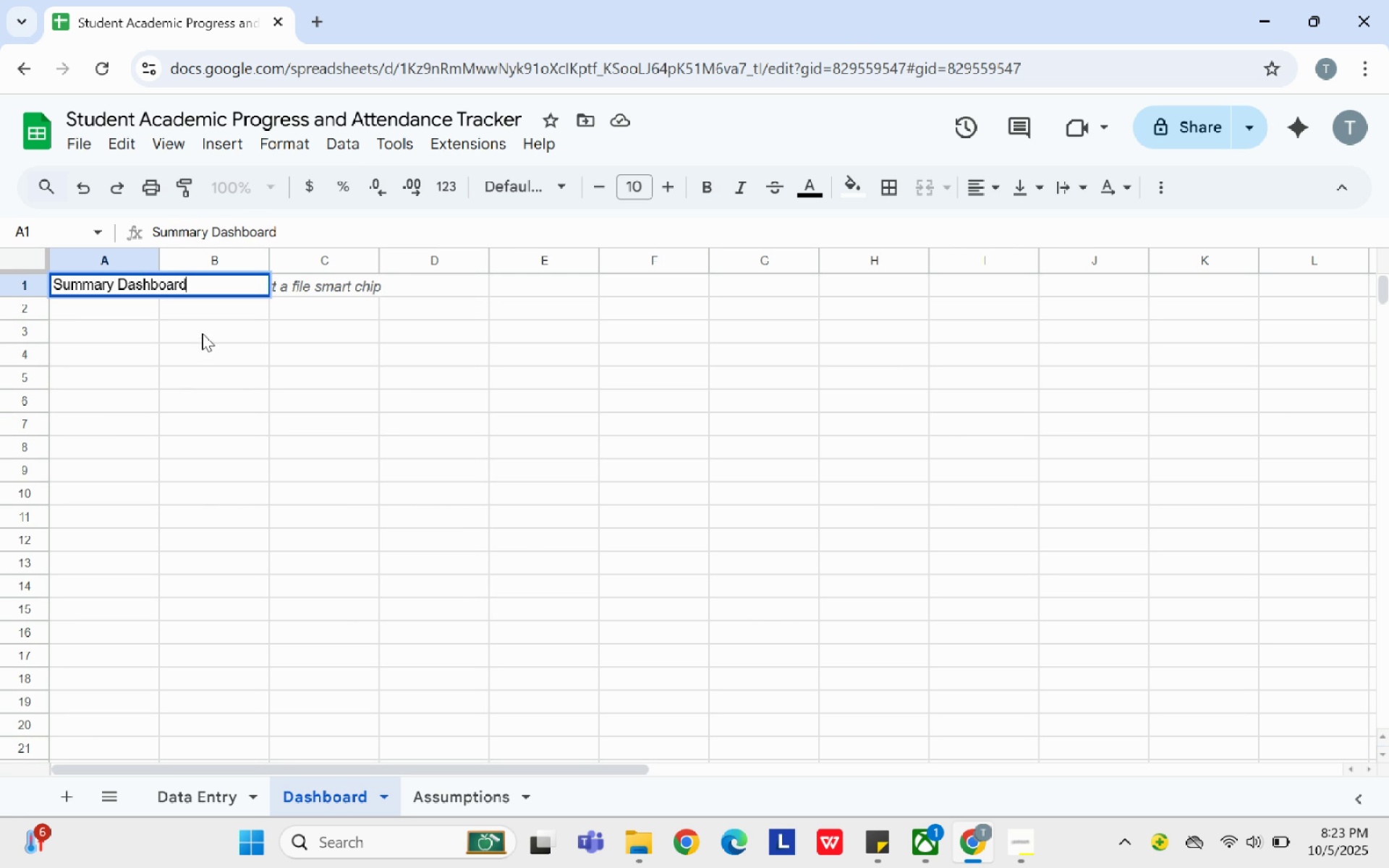 
left_click([201, 338])
 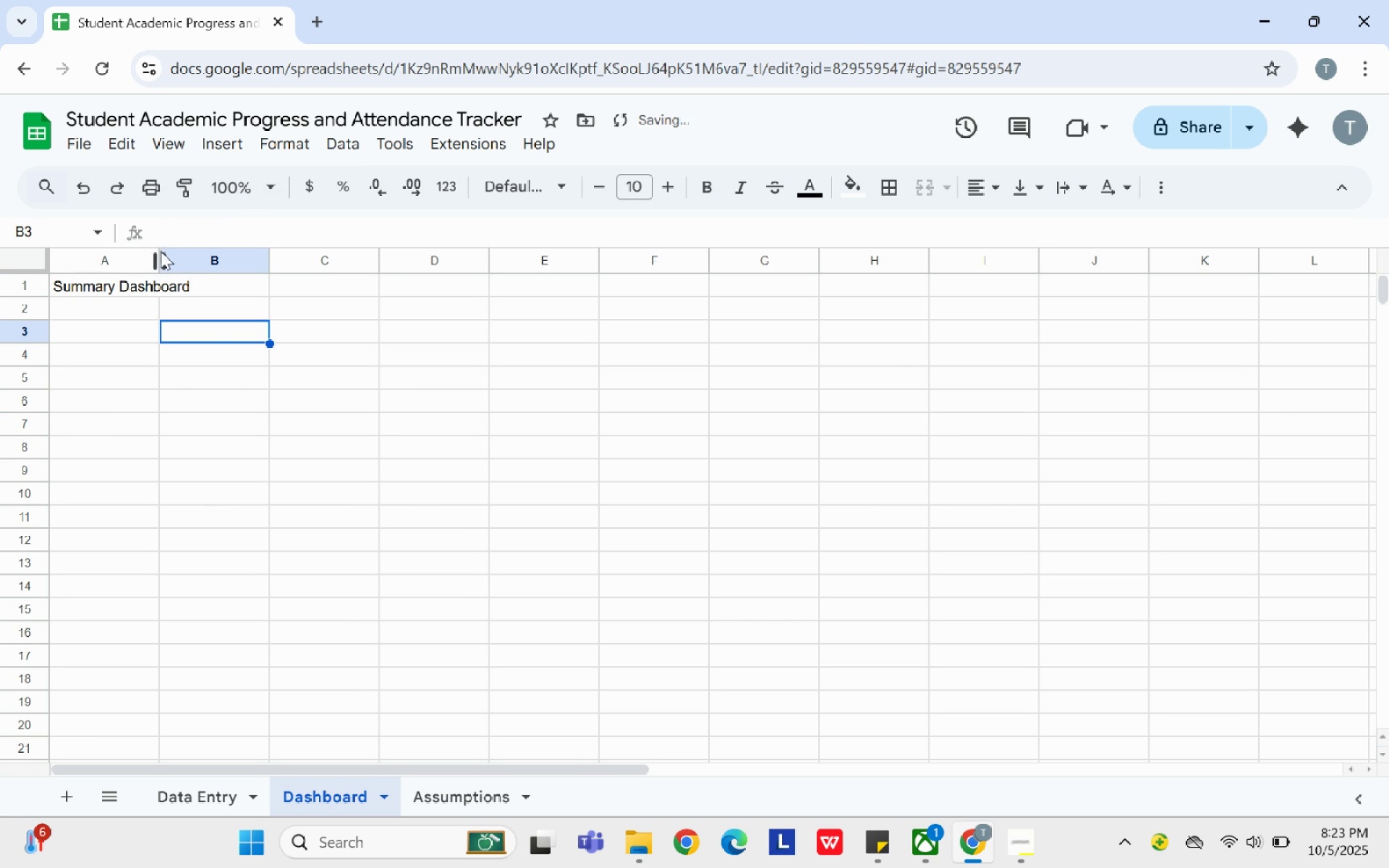 
left_click_drag(start_coordinate=[157, 264], to_coordinate=[220, 273])
 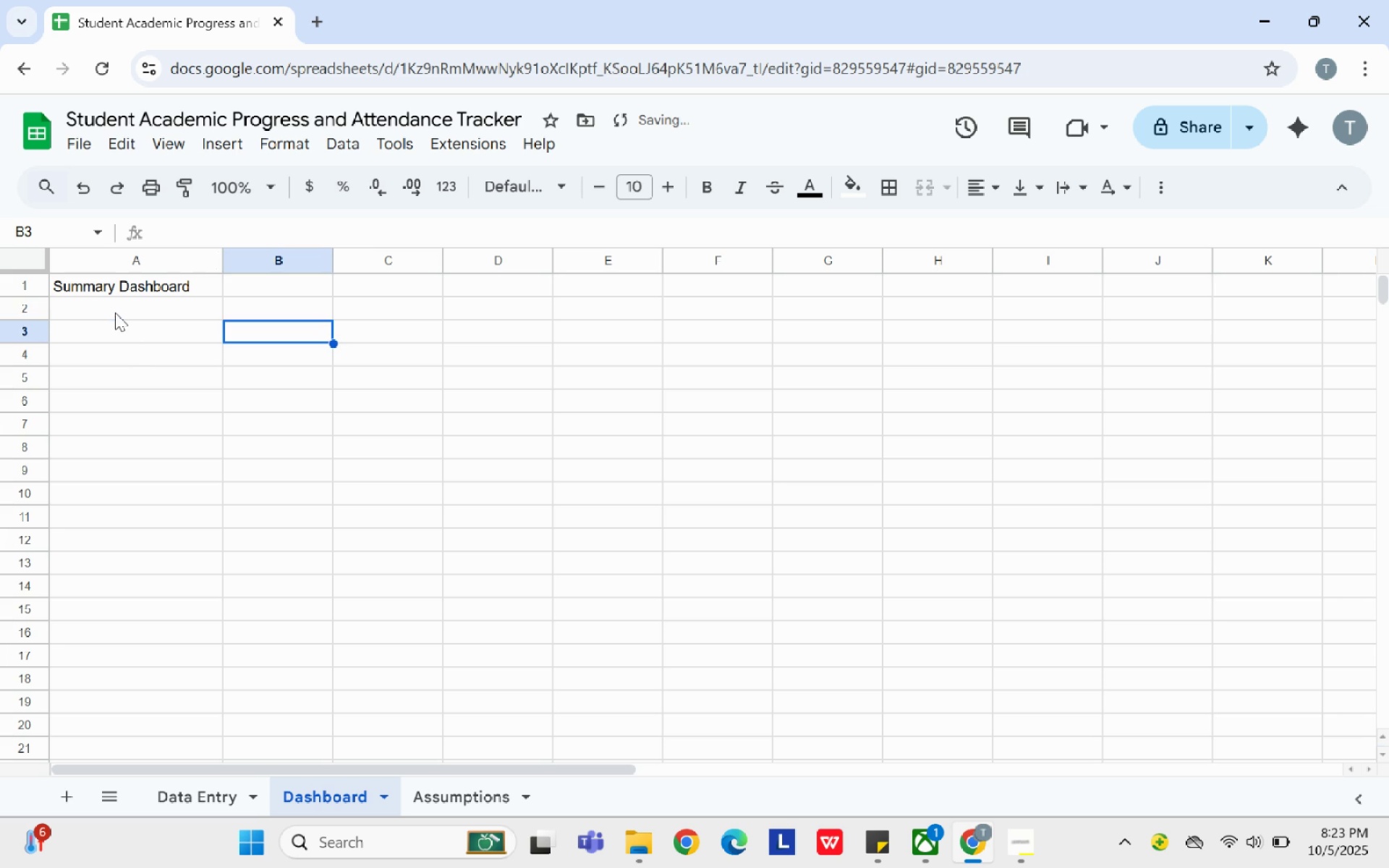 
left_click([115, 312])
 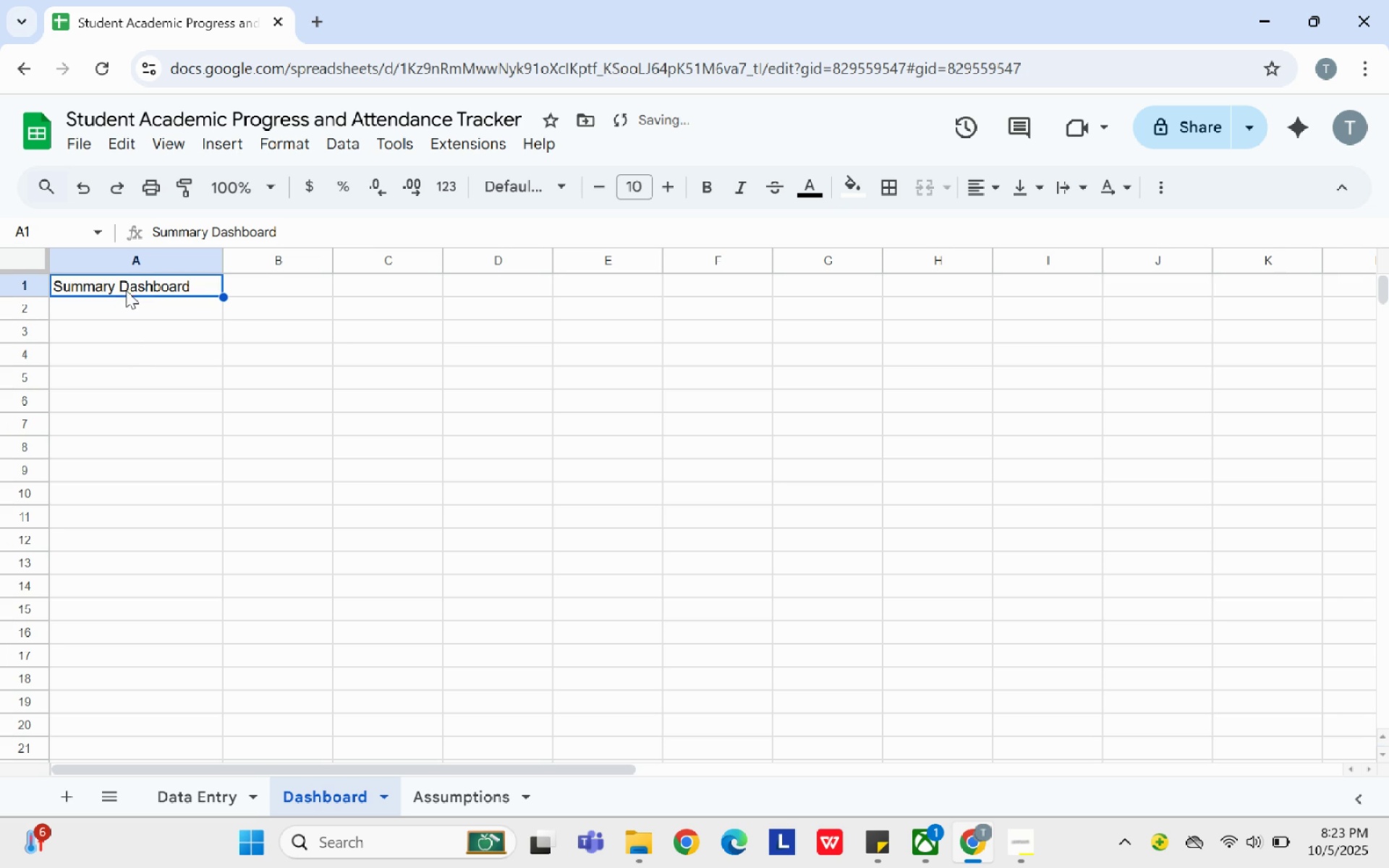 
left_click([126, 290])
 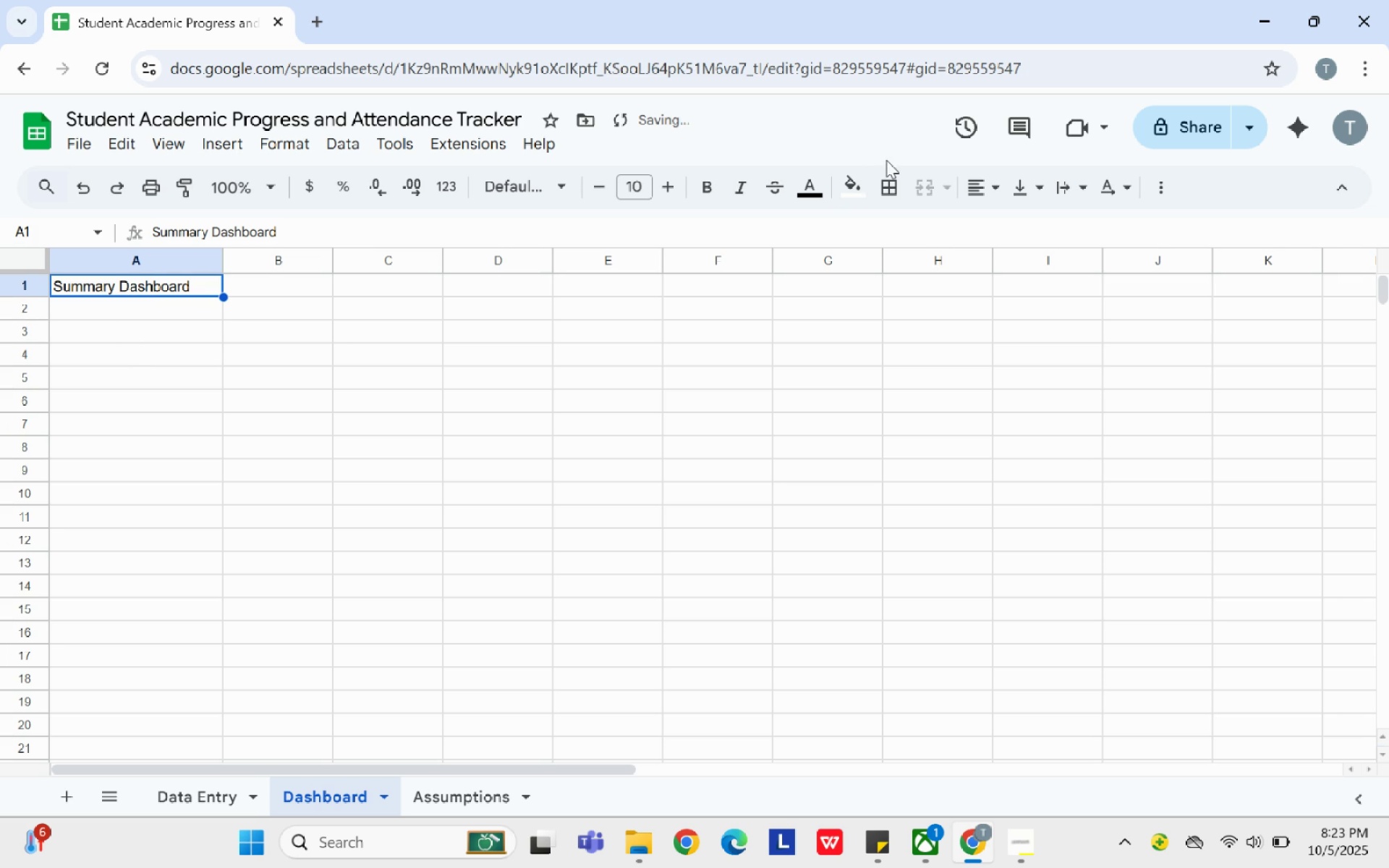 
mouse_move([812, 193])
 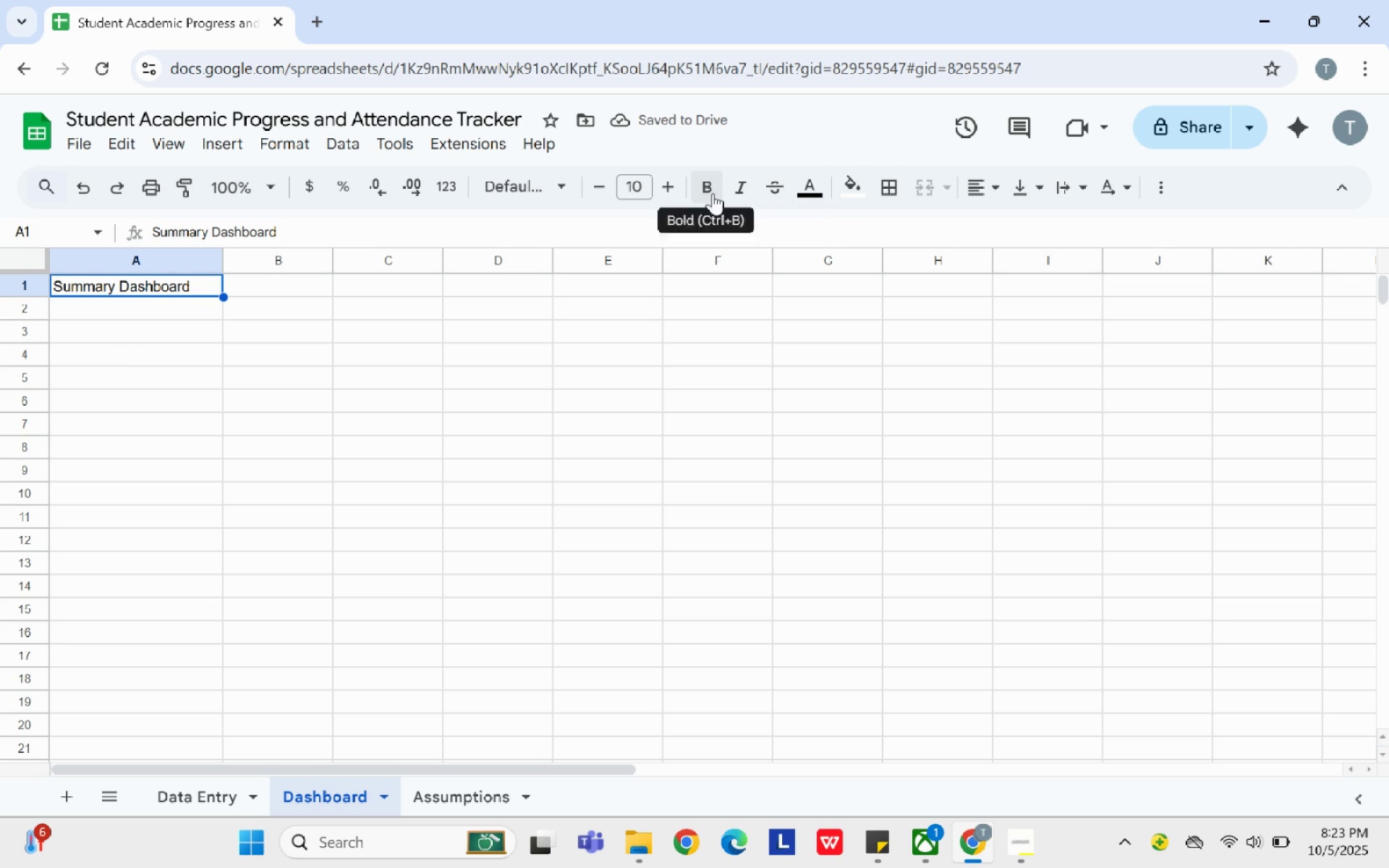 
left_click([713, 193])
 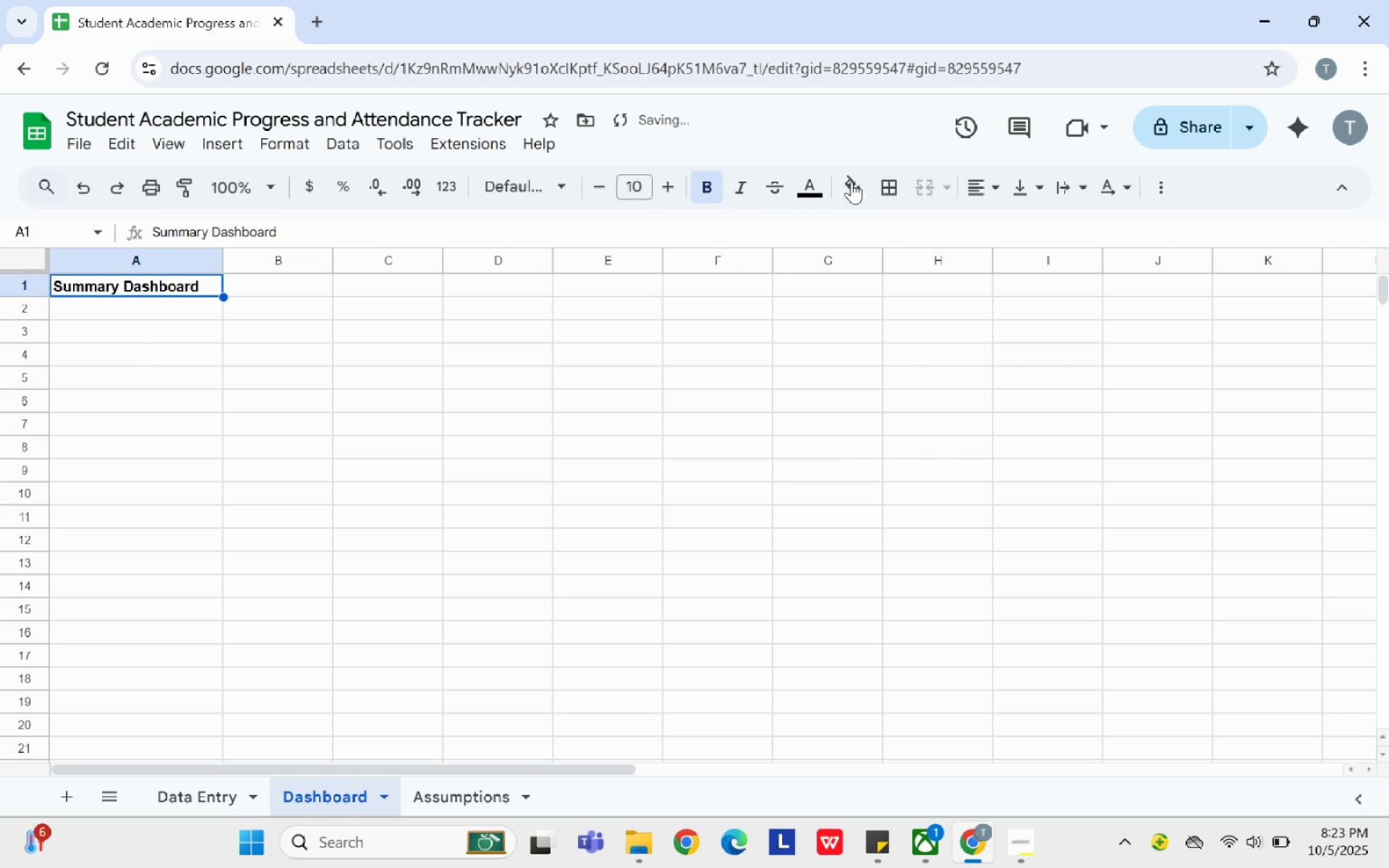 
left_click([851, 182])
 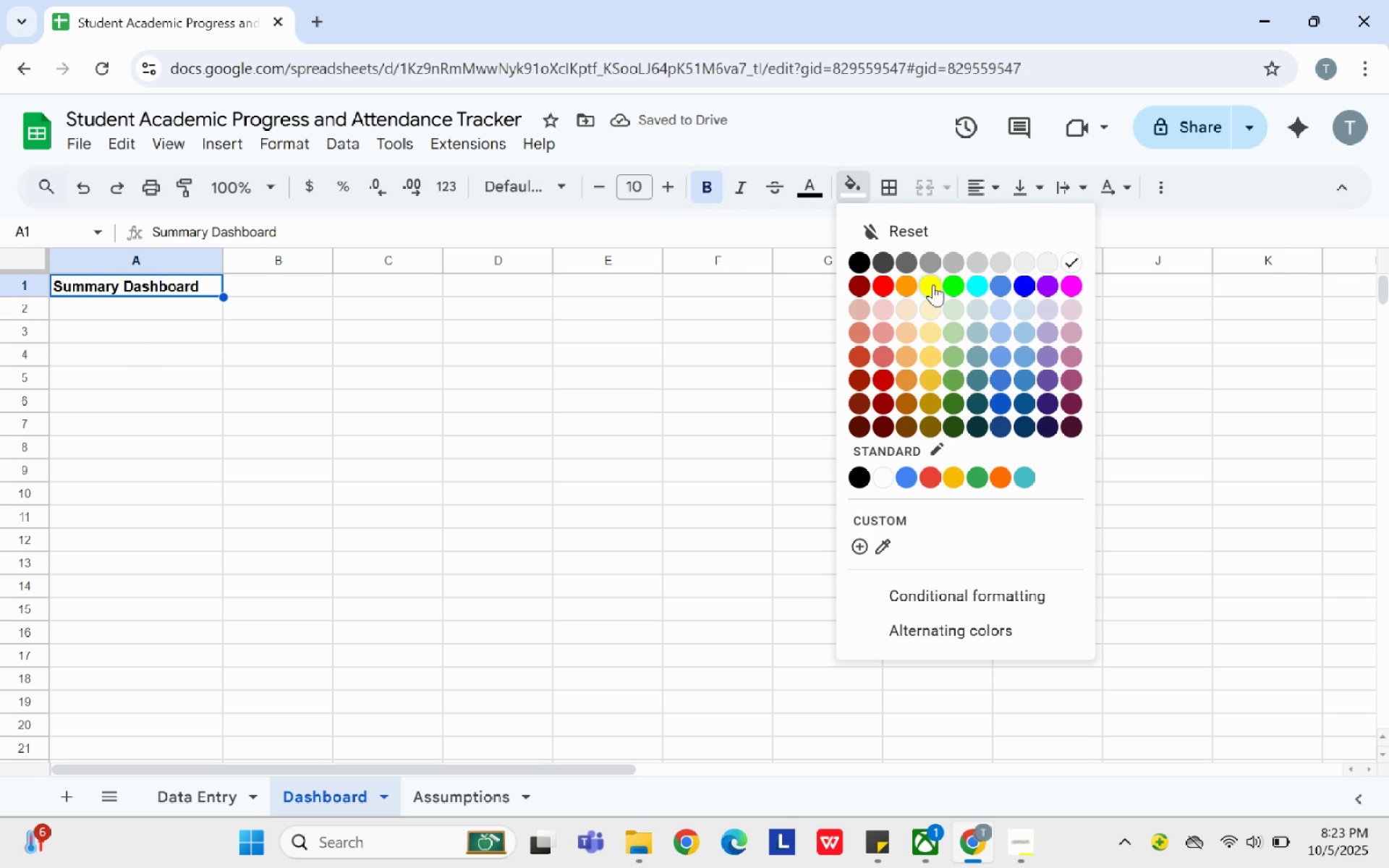 
left_click([934, 284])
 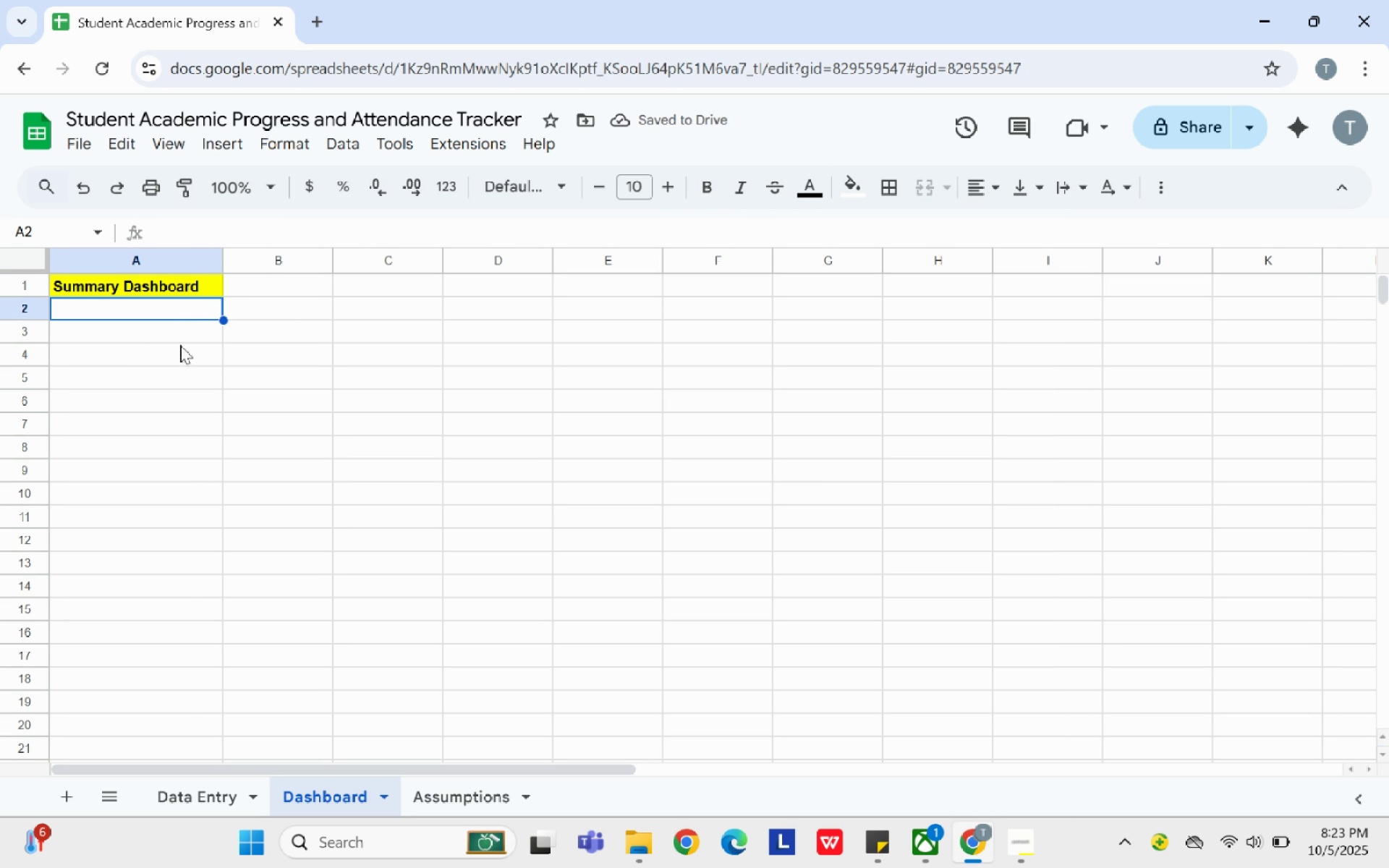 
left_click([180, 346])
 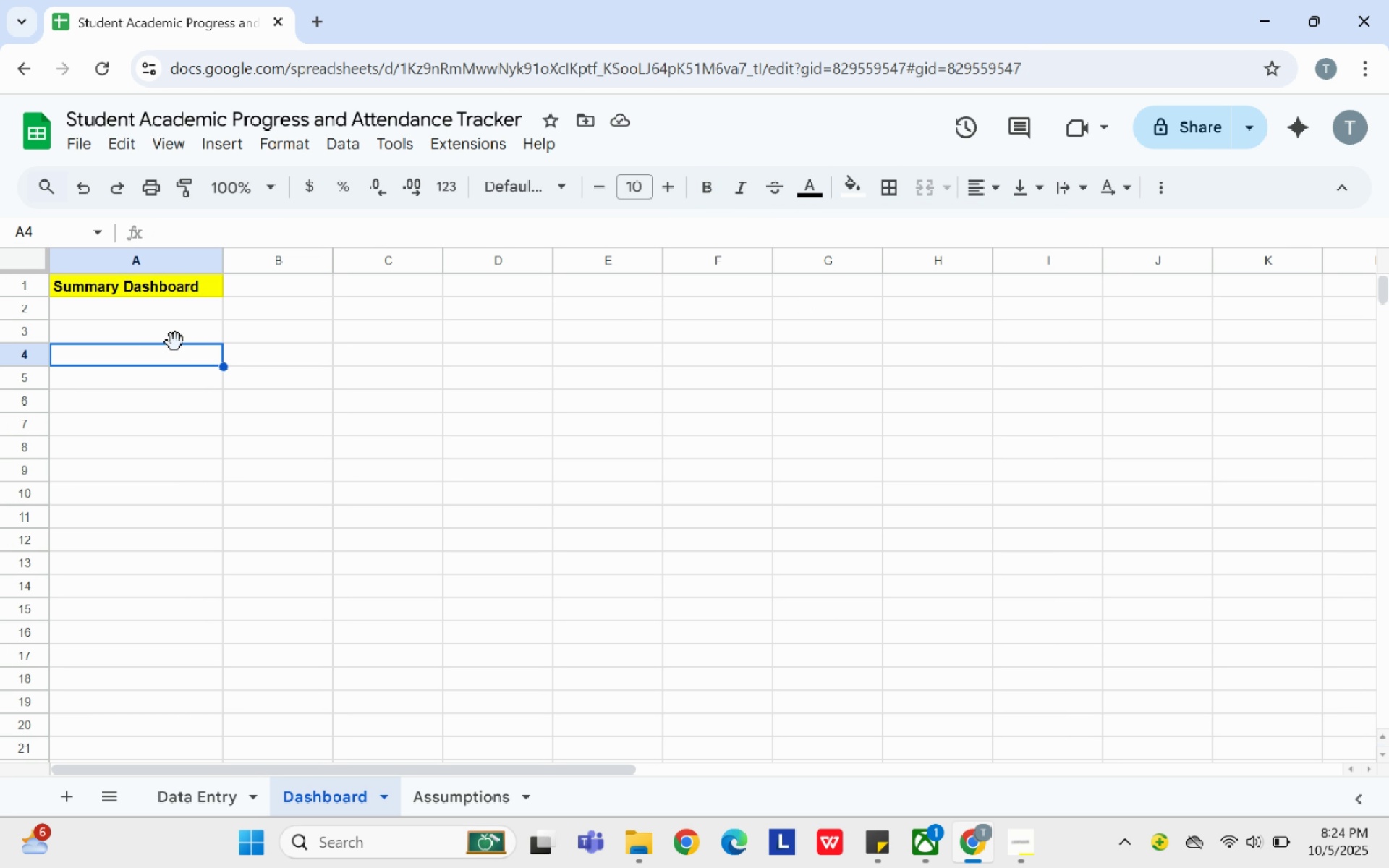 
wait(59.71)
 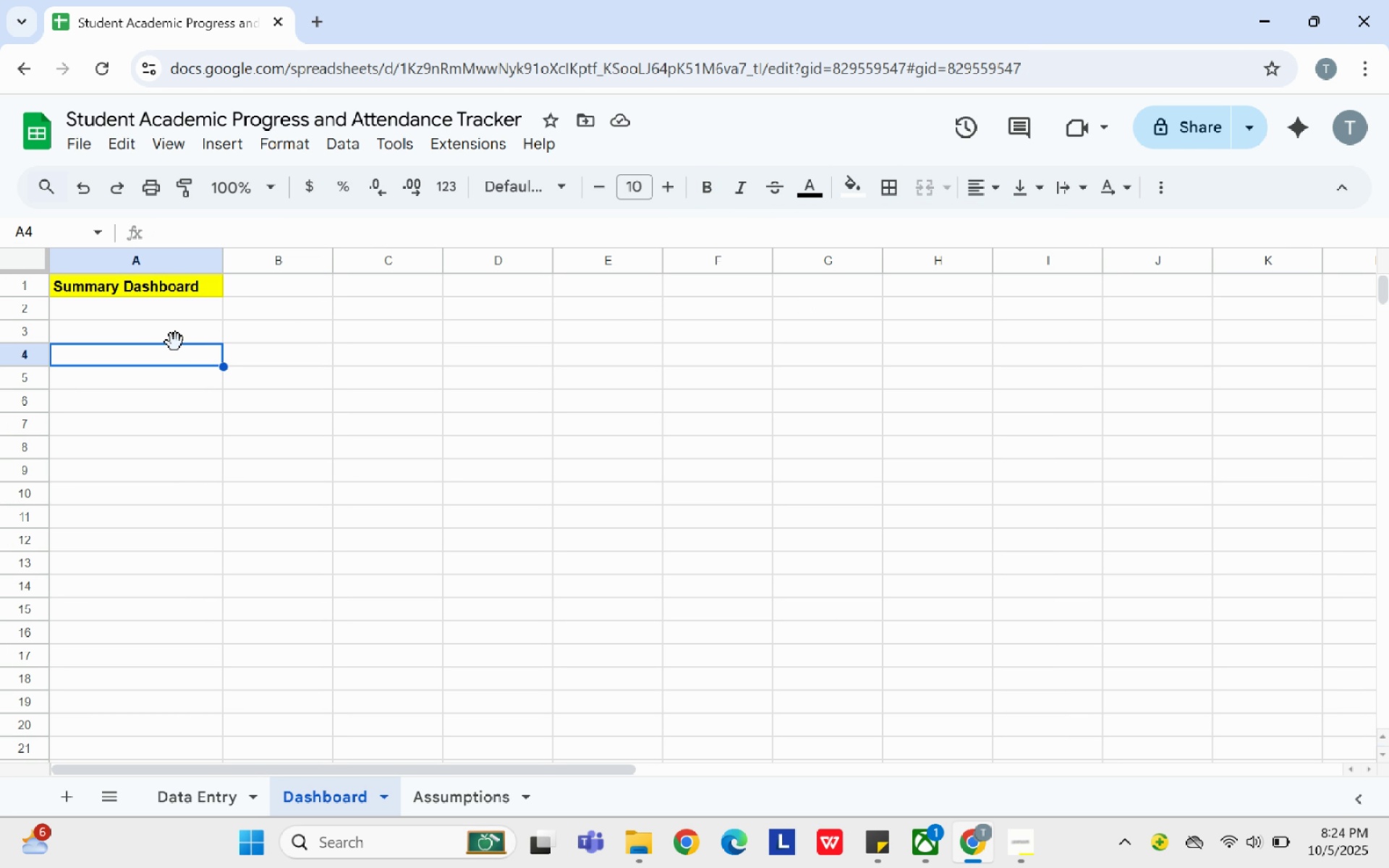 
left_click([213, 791])
 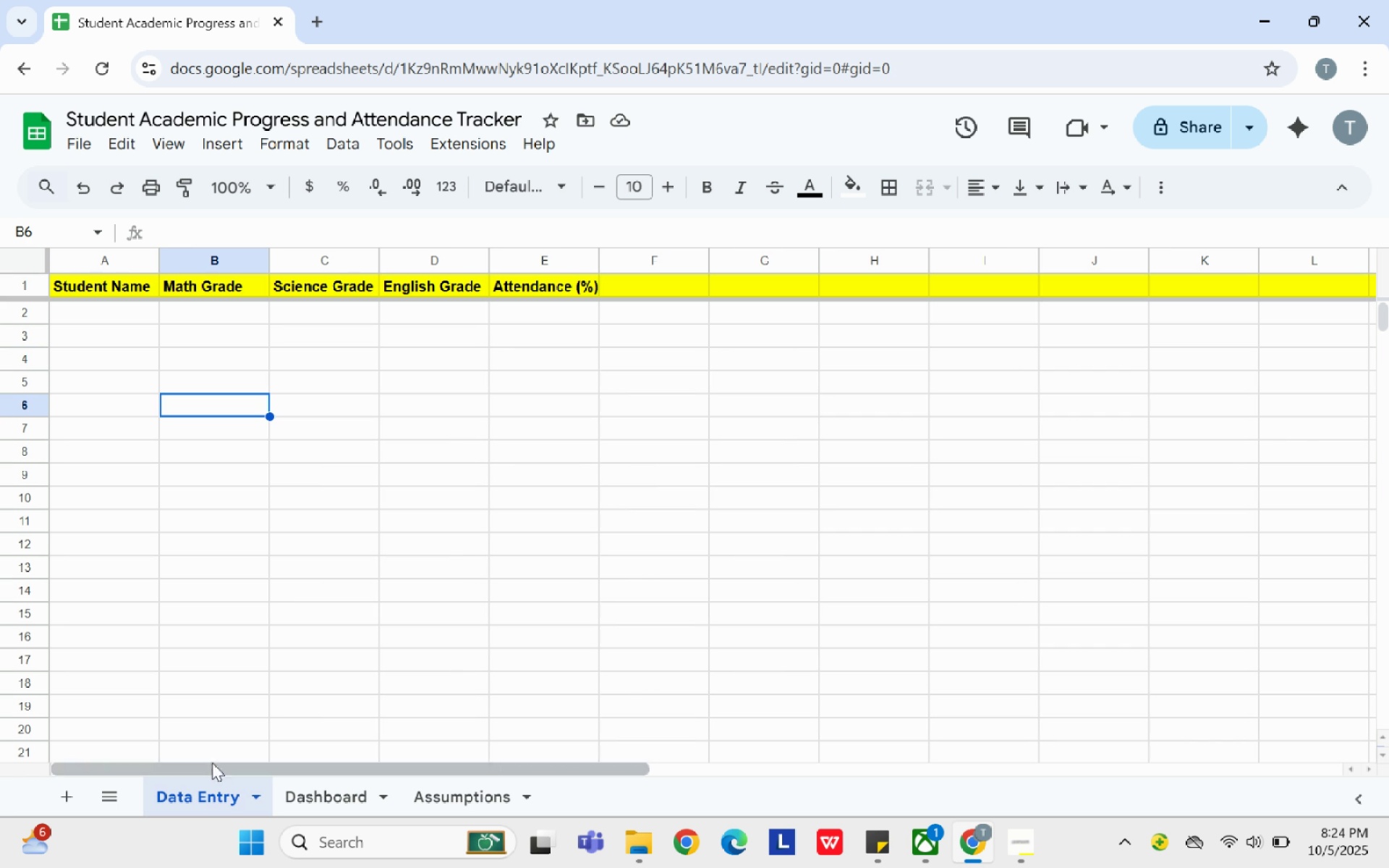 
mouse_move([211, 735])
 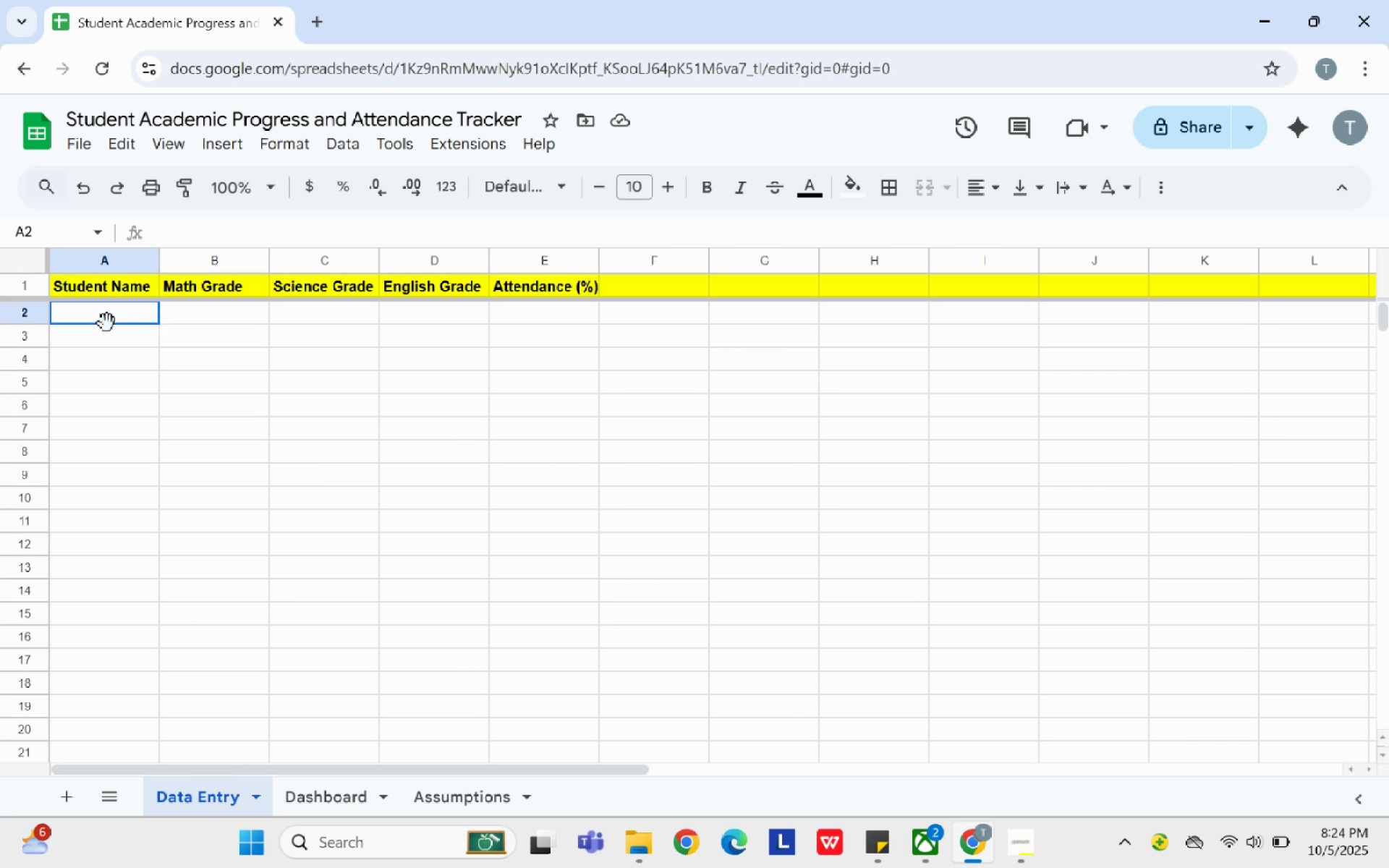 
left_click([107, 323])
 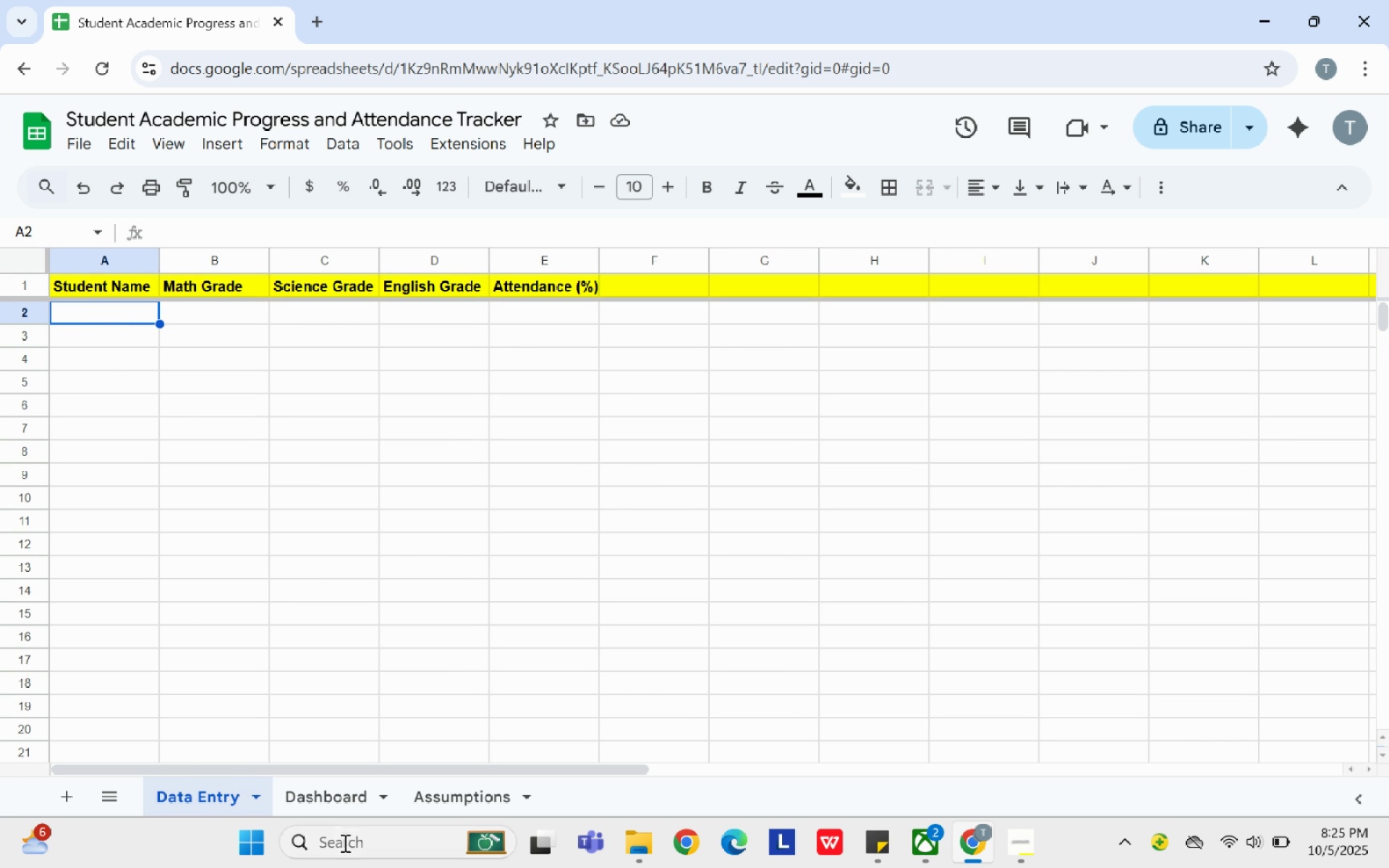 
left_click([329, 806])
 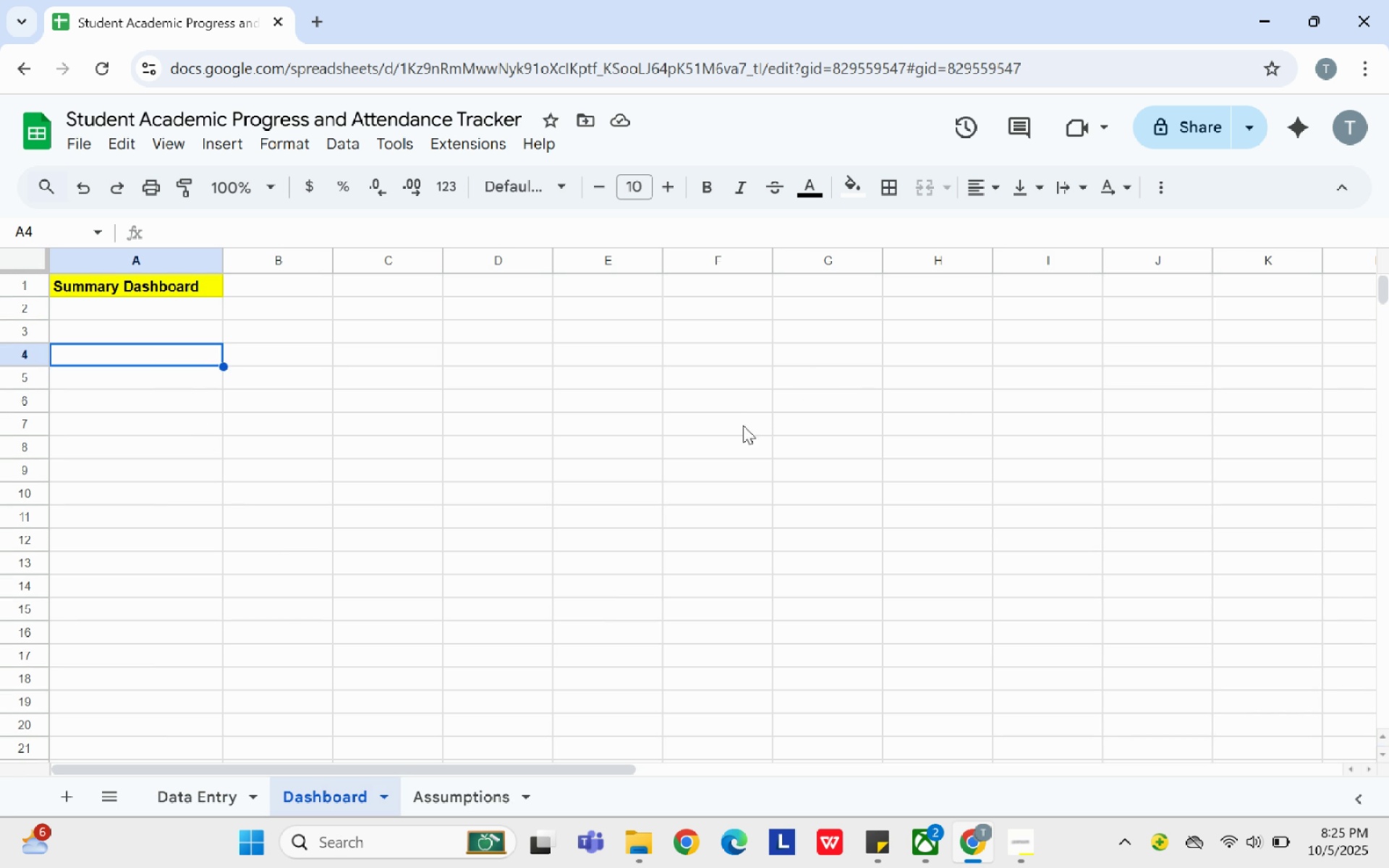 
wait(6.1)
 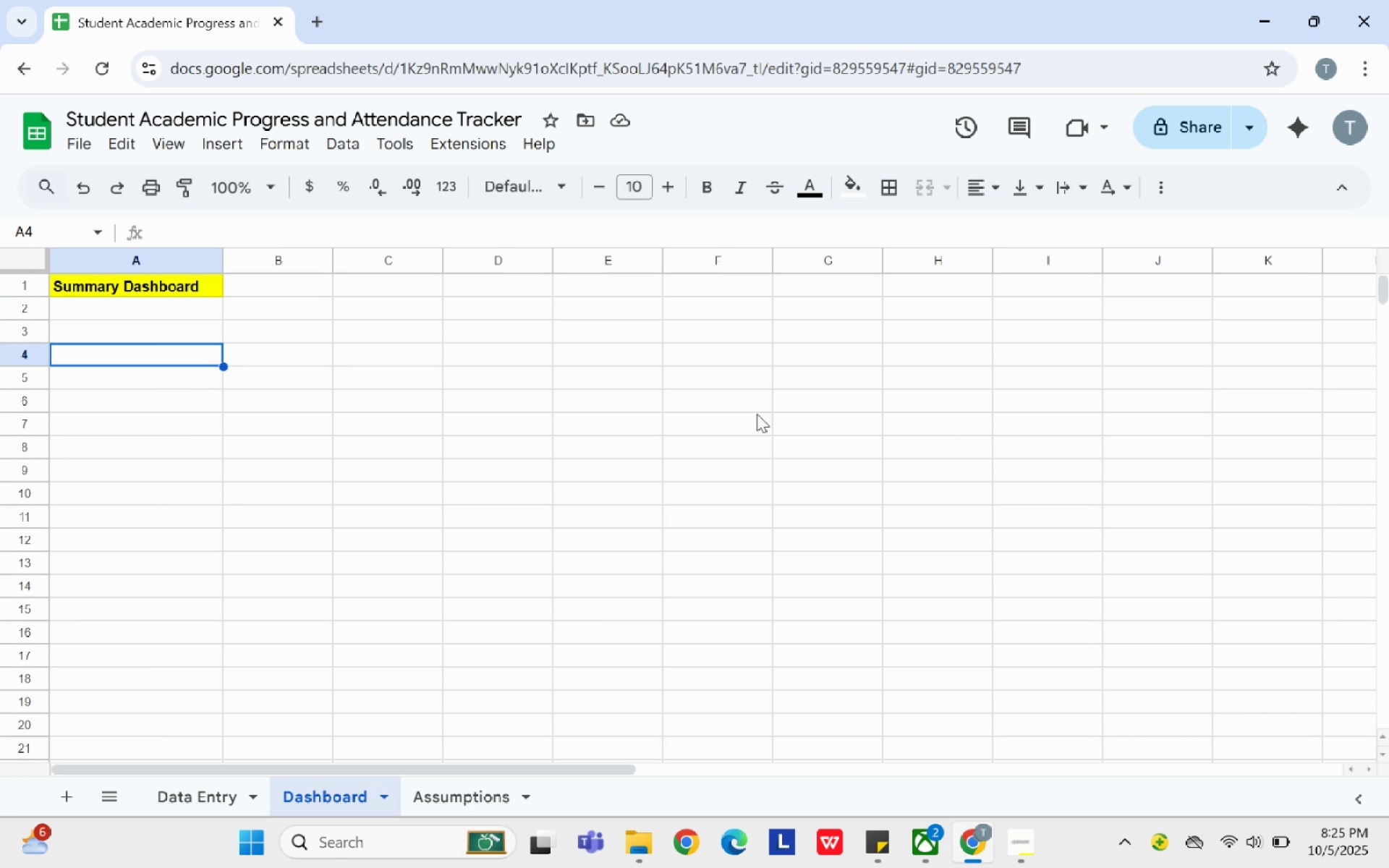 
hold_key(key=ShiftLeft, duration=0.32)
 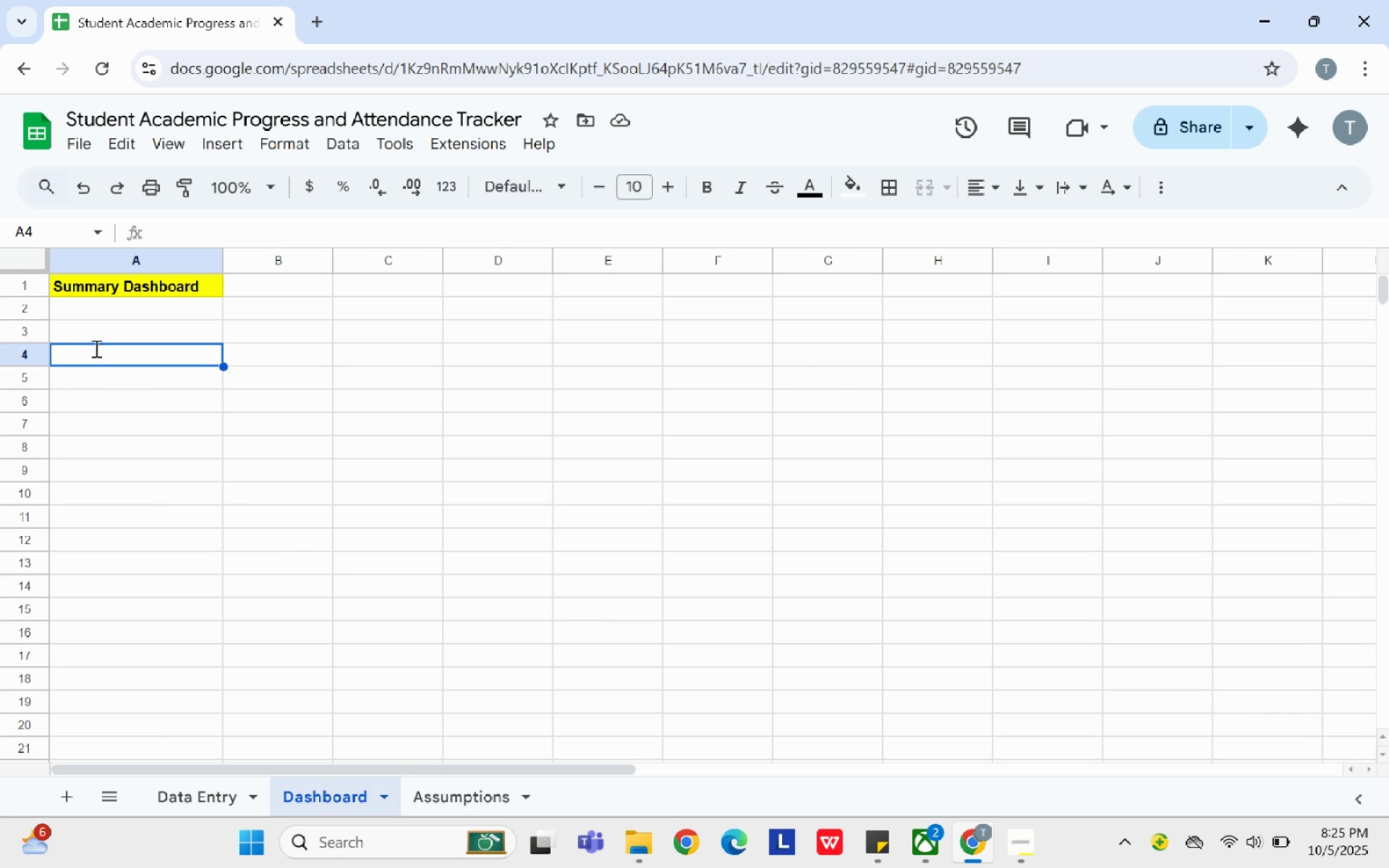 
type(Average math)
key(Backspace)
key(Backspace)
key(Backspace)
key(Backspace)
type(Math Grade)
 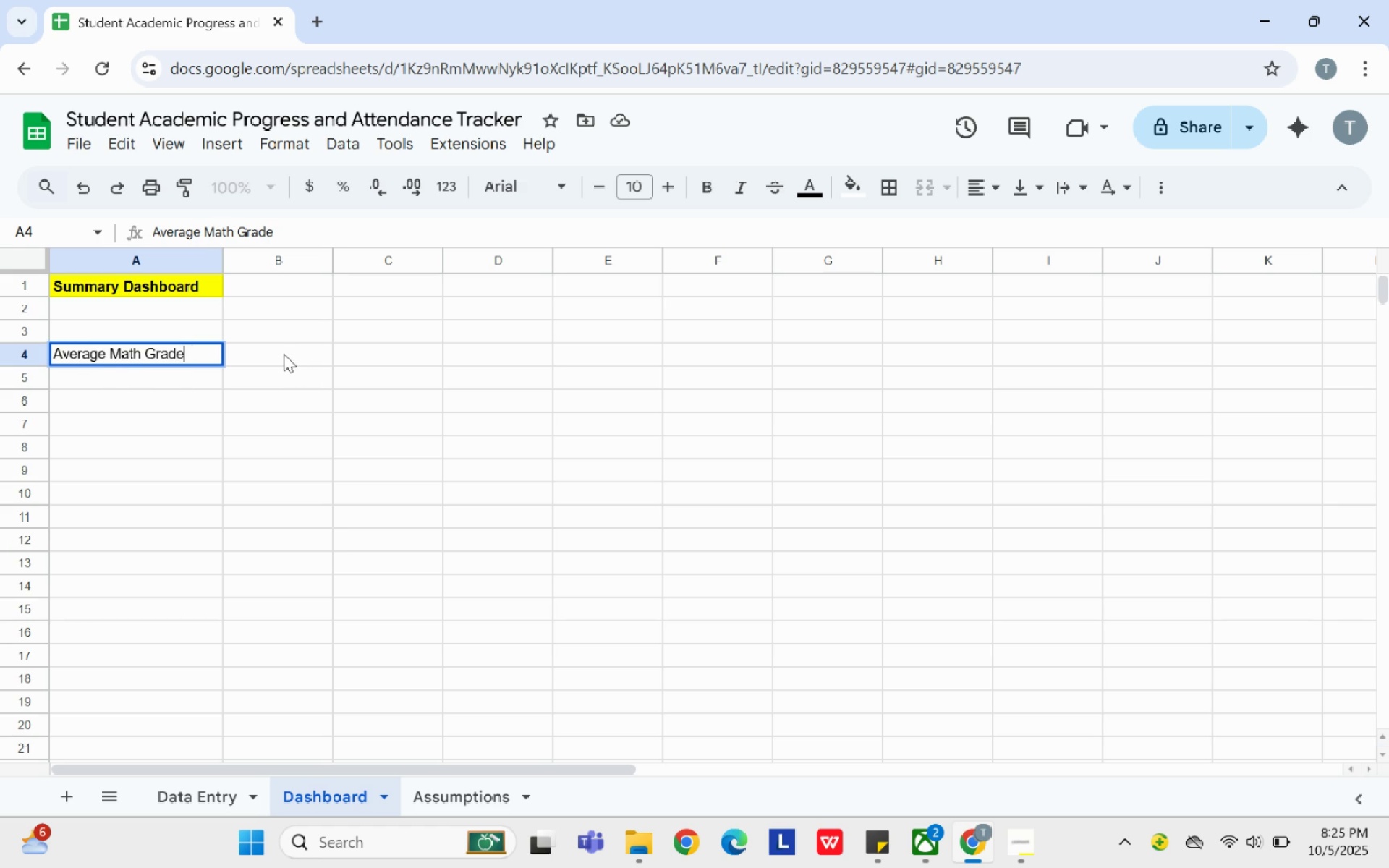 
left_click([284, 354])
 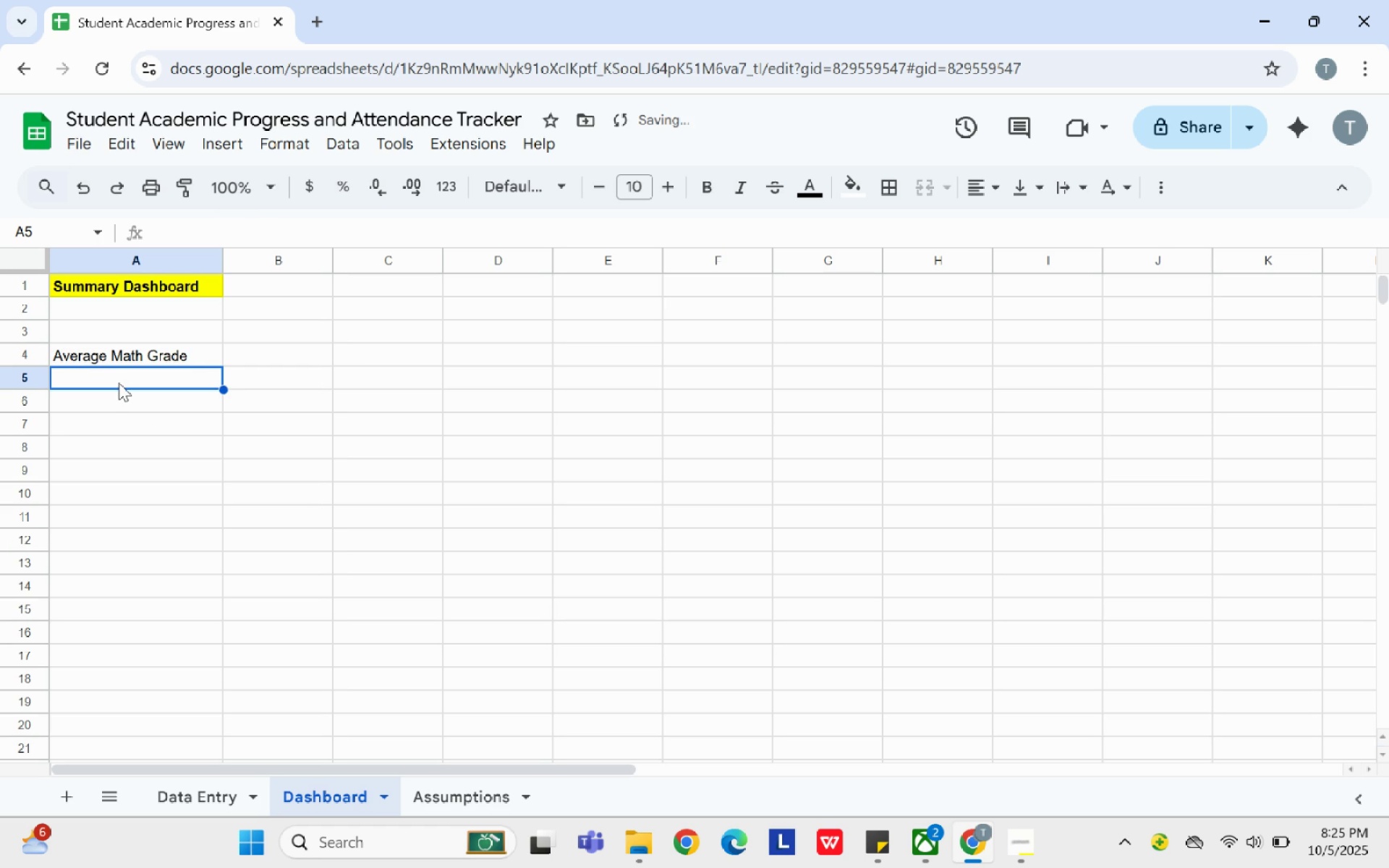 
type(Average Science Grade)
 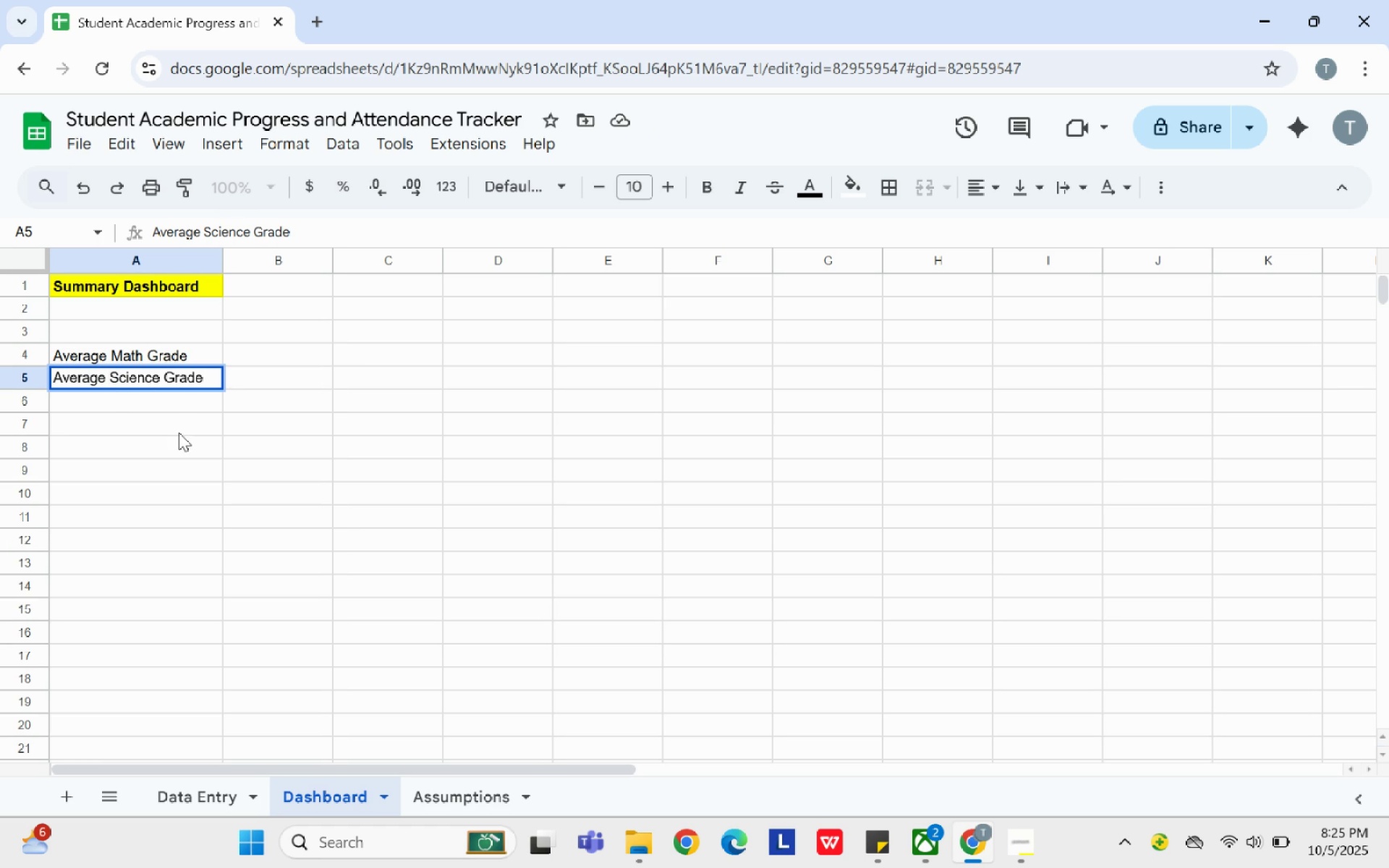 
left_click([163, 399])
 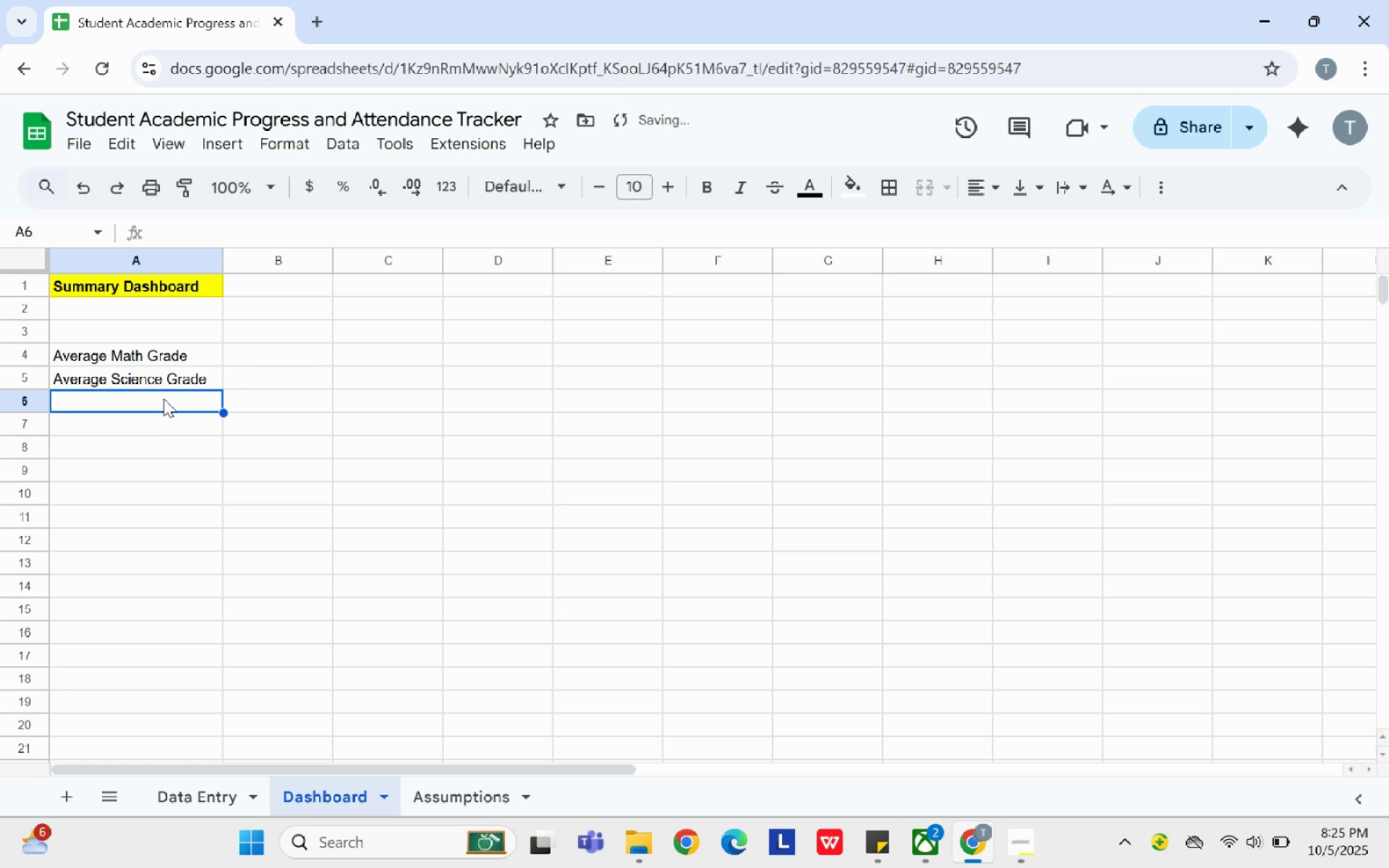 
type(Average English Grade)
 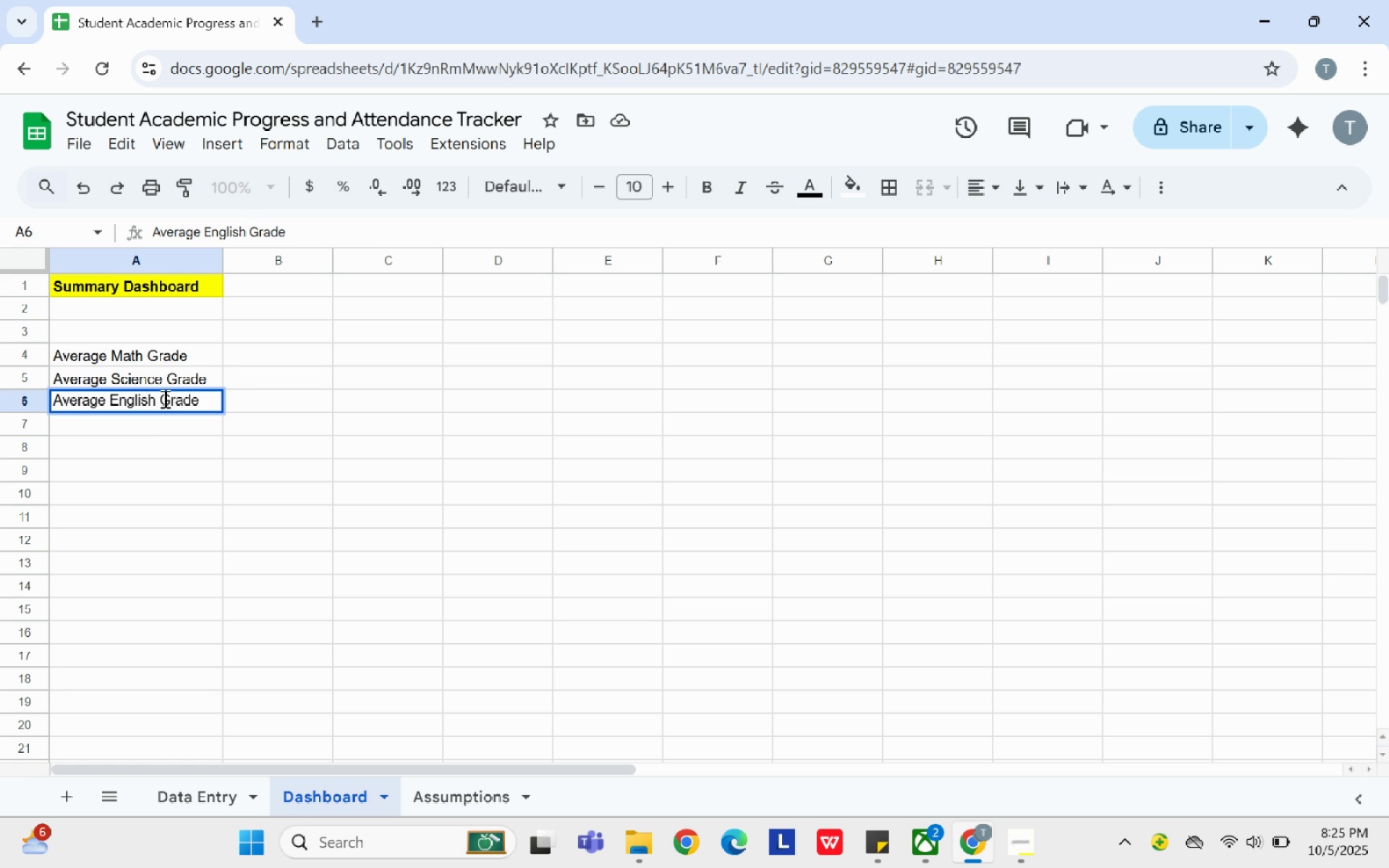 
left_click([162, 468])
 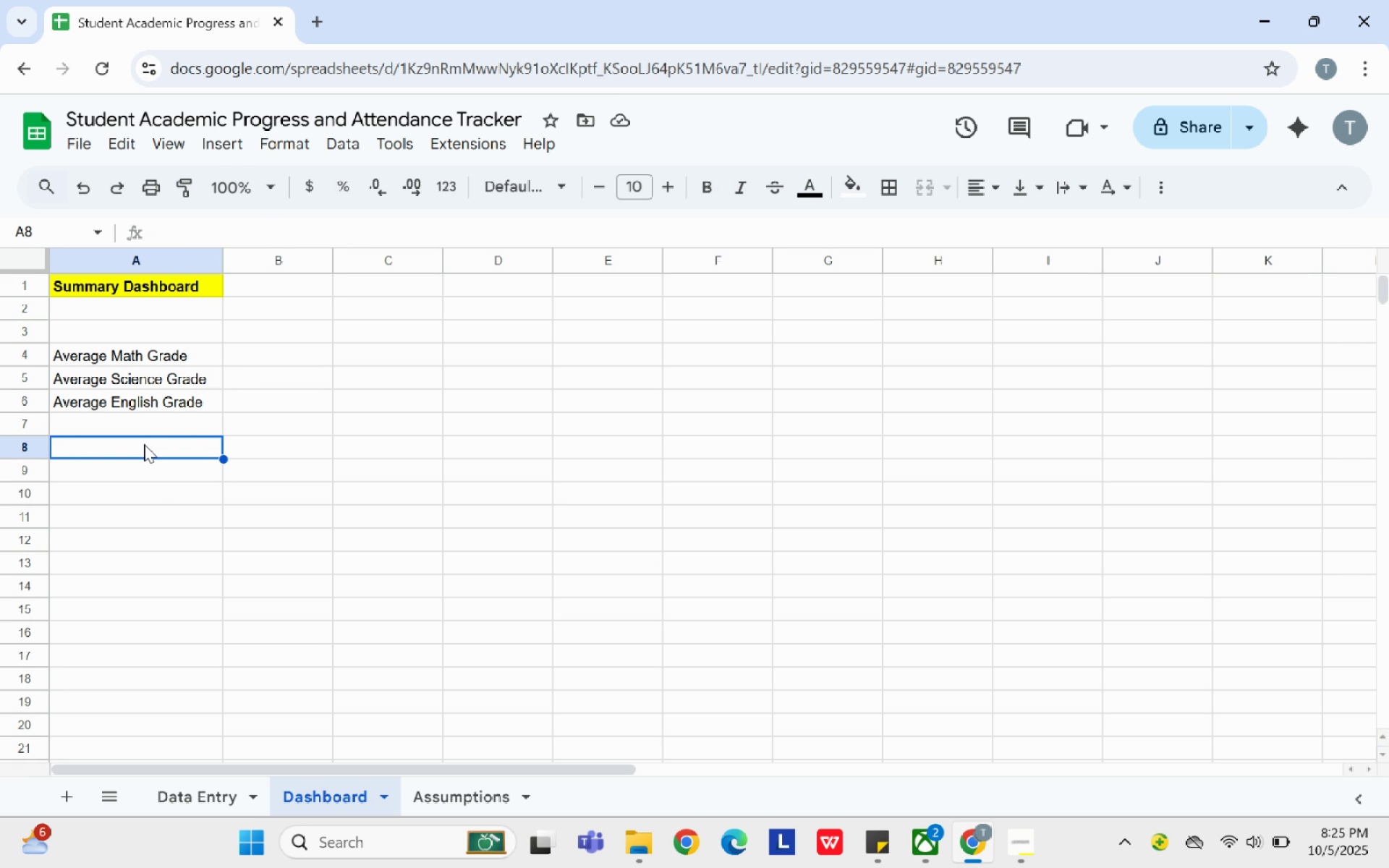 
wait(6.78)
 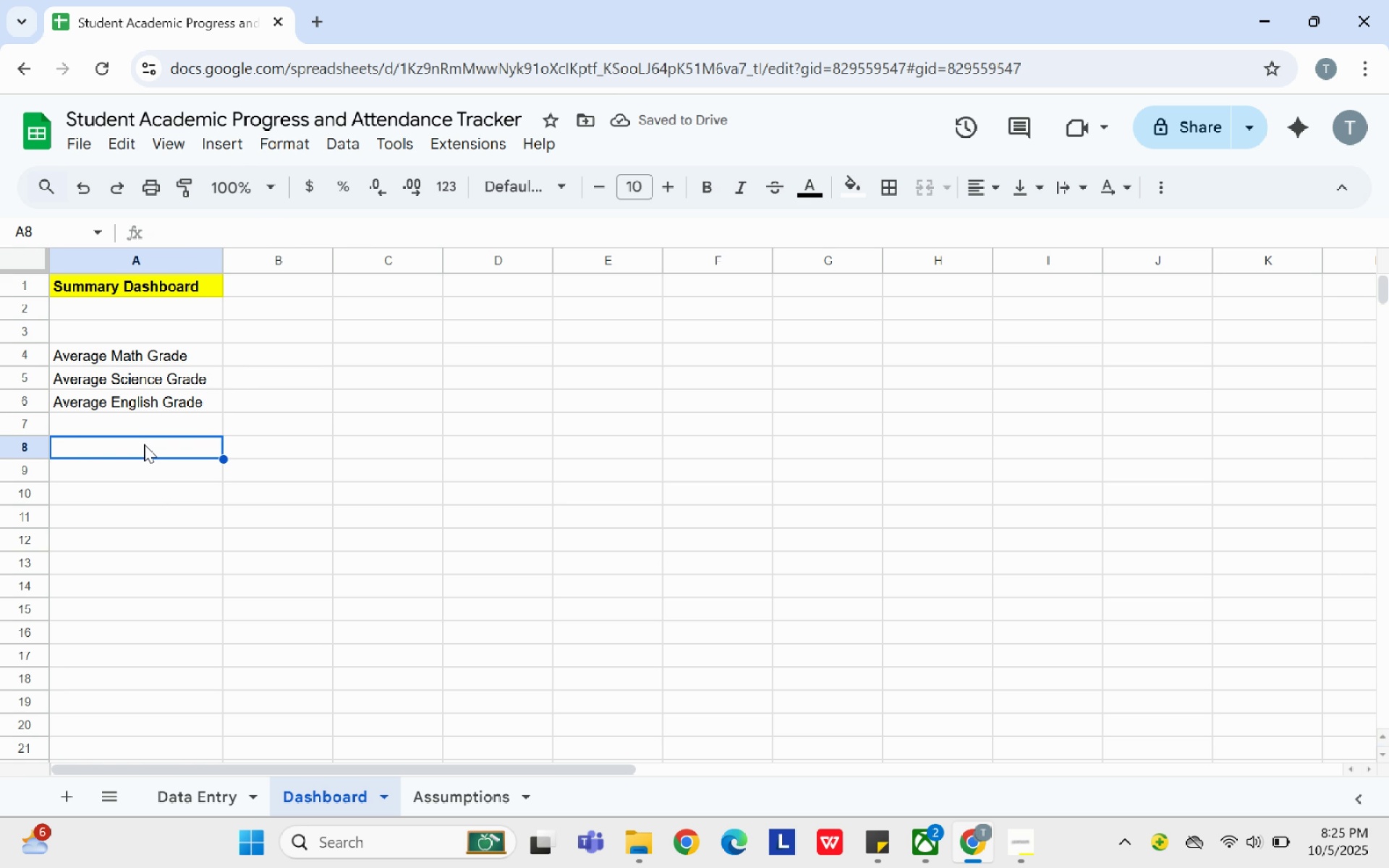 
type(Overall Attendance Rate (%))
 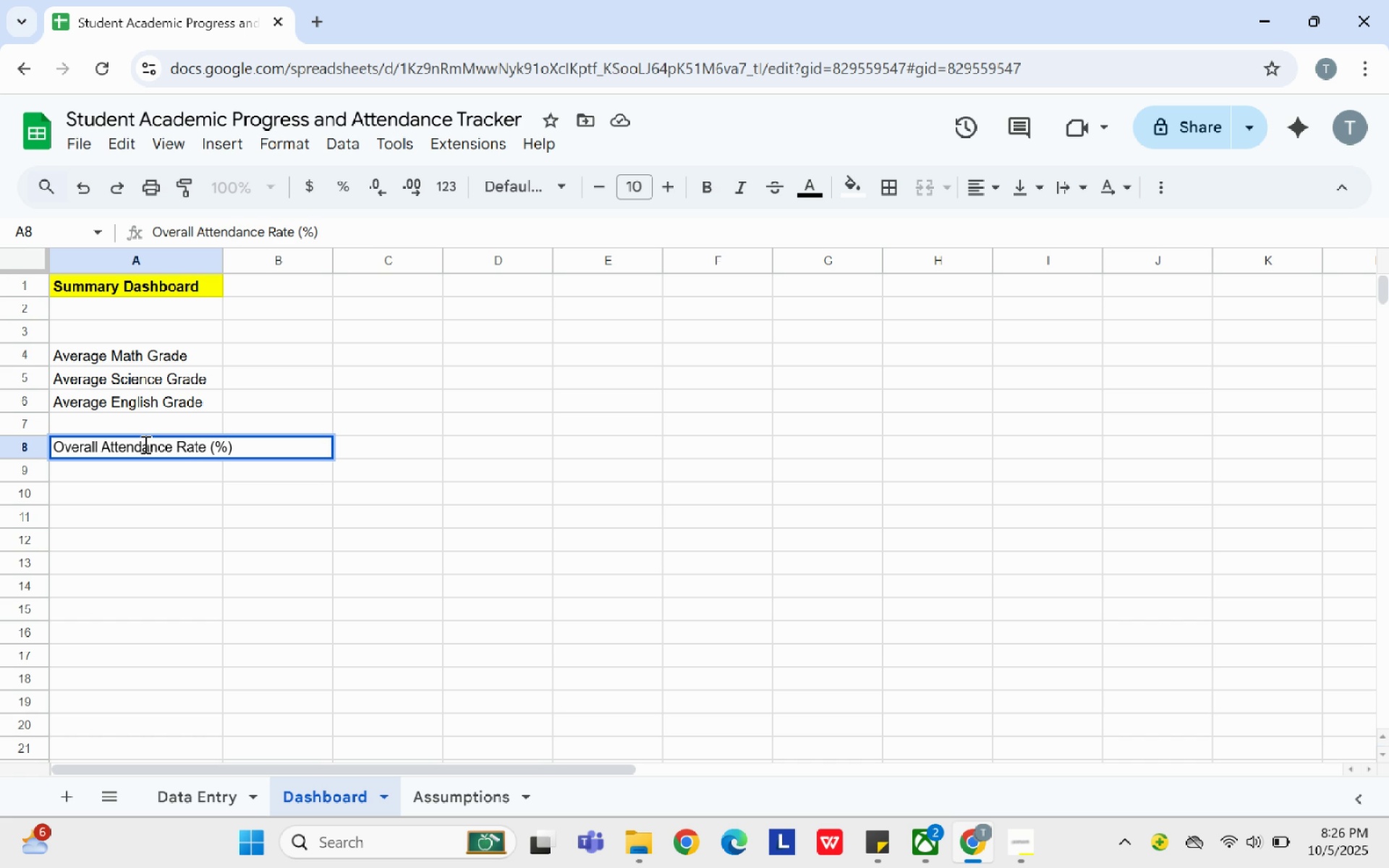 
left_click_drag(start_coordinate=[221, 253], to_coordinate=[252, 263])
 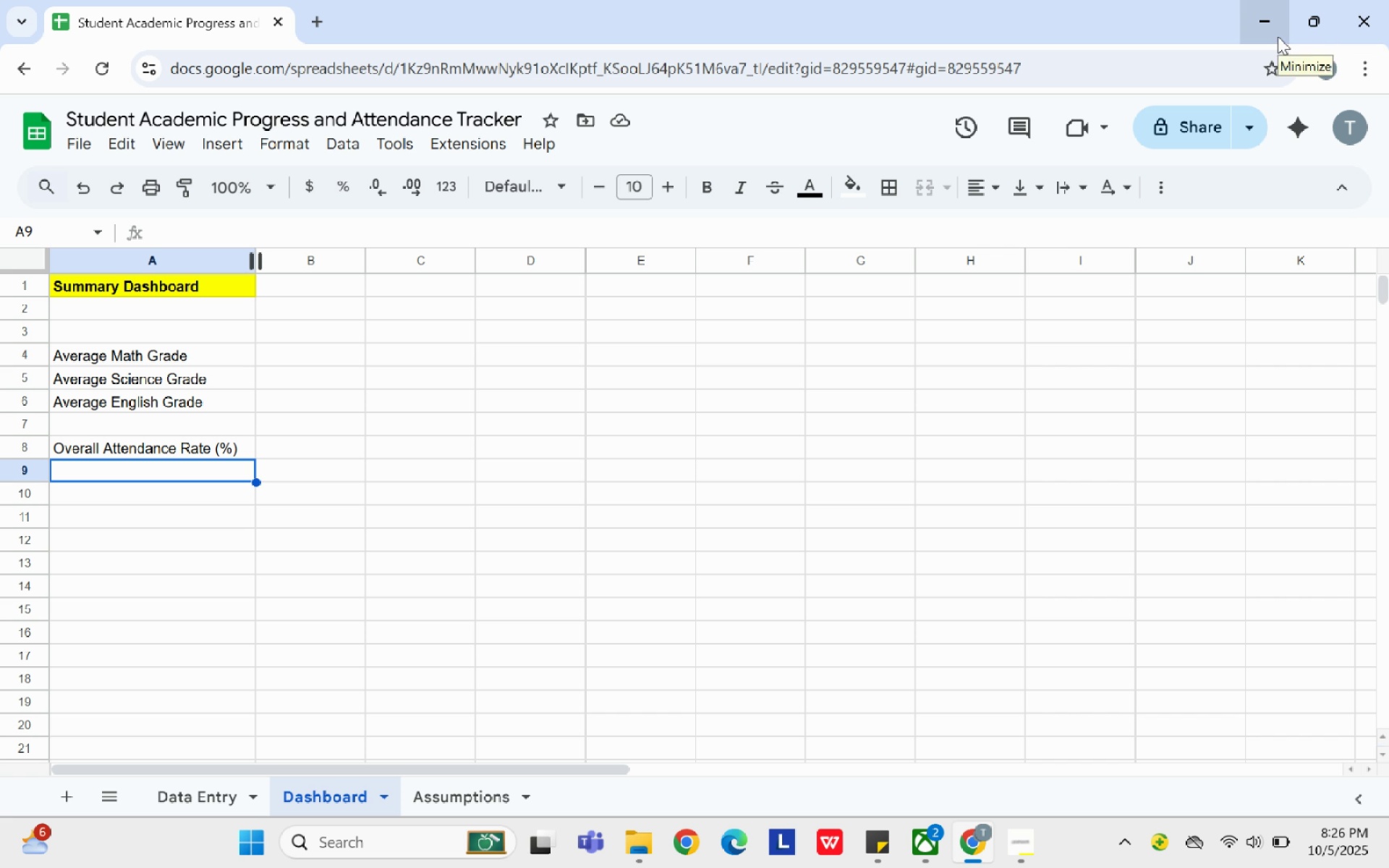 
wait(27.96)
 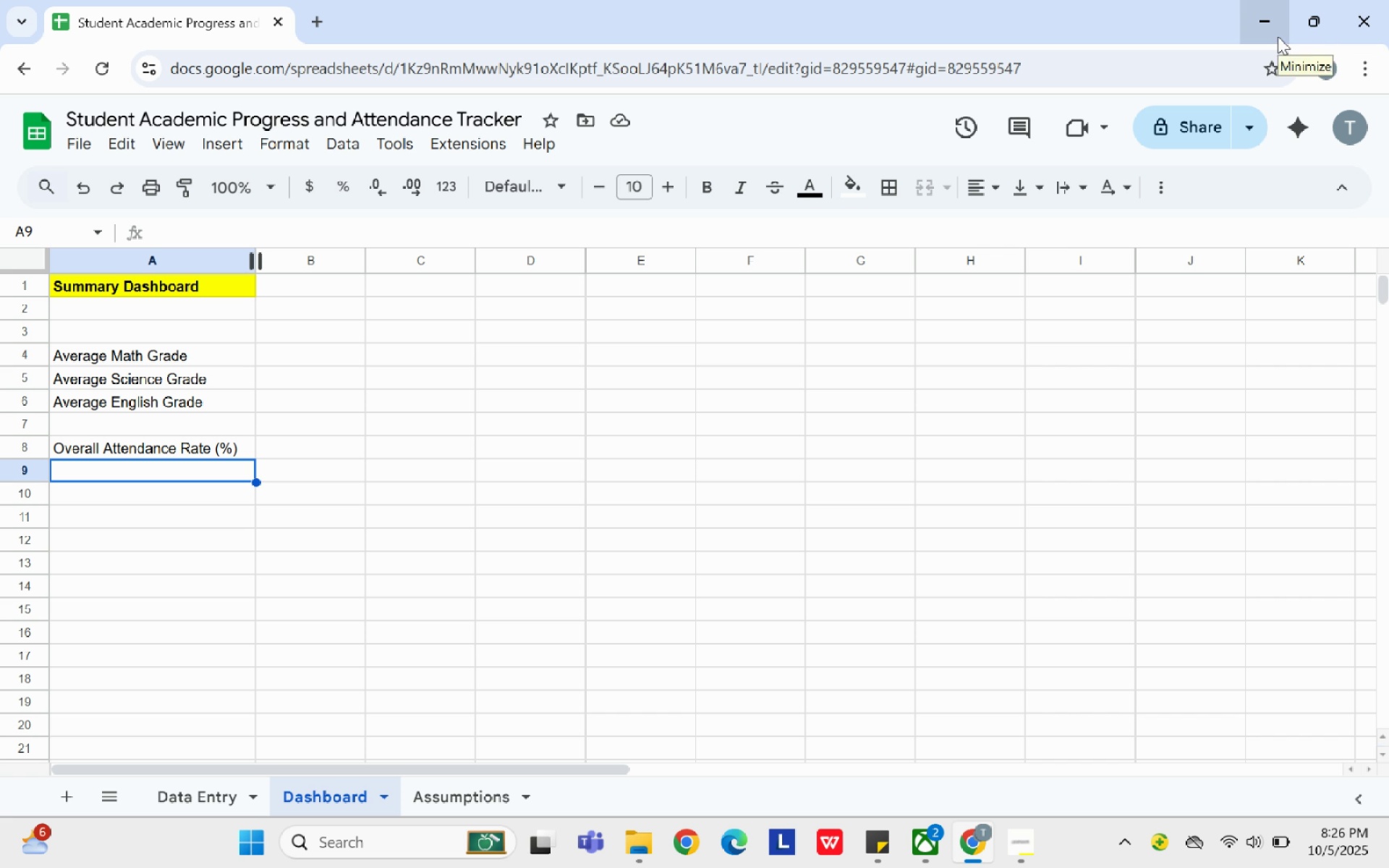 
left_click([203, 510])
 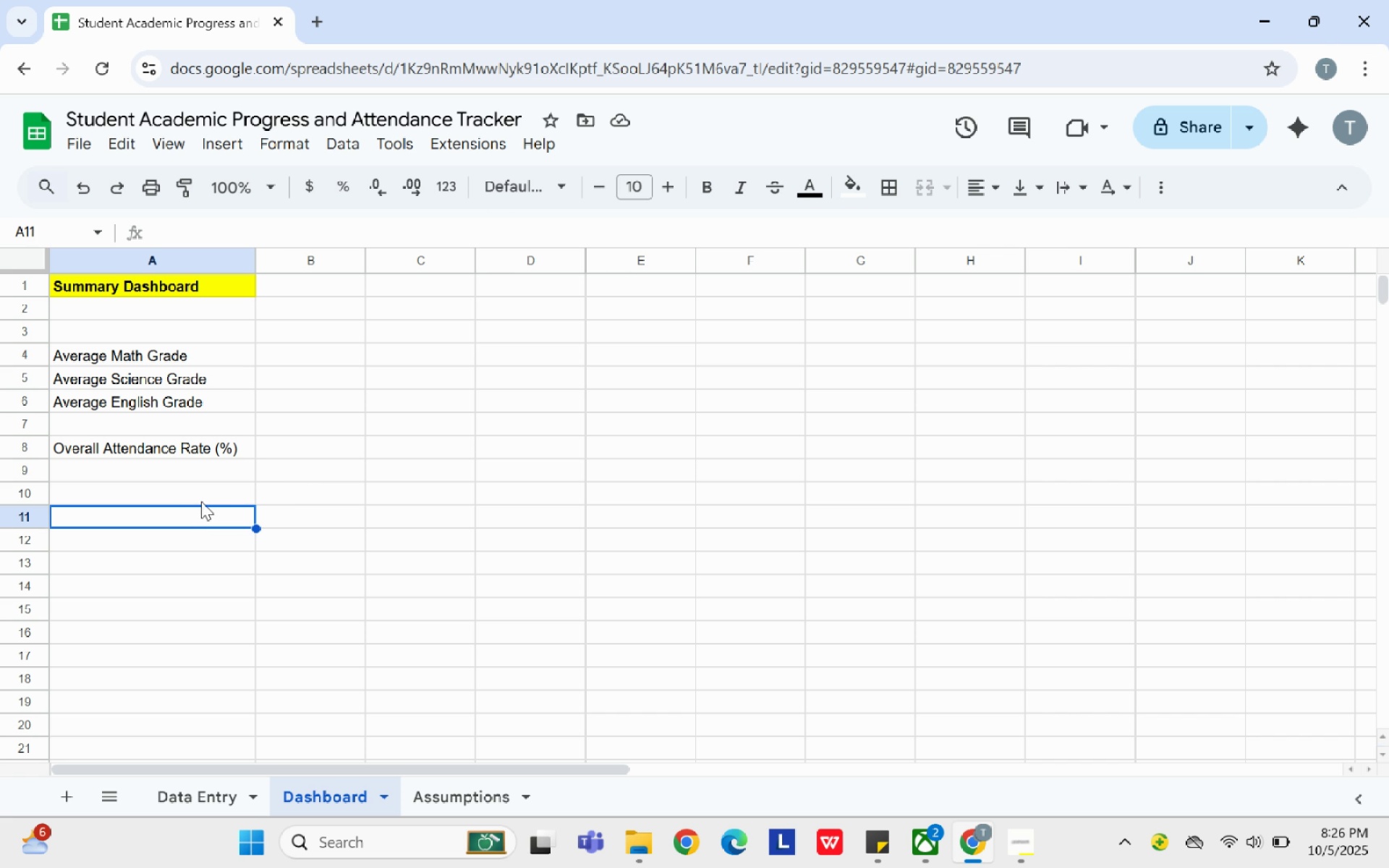 
left_click([201, 495])
 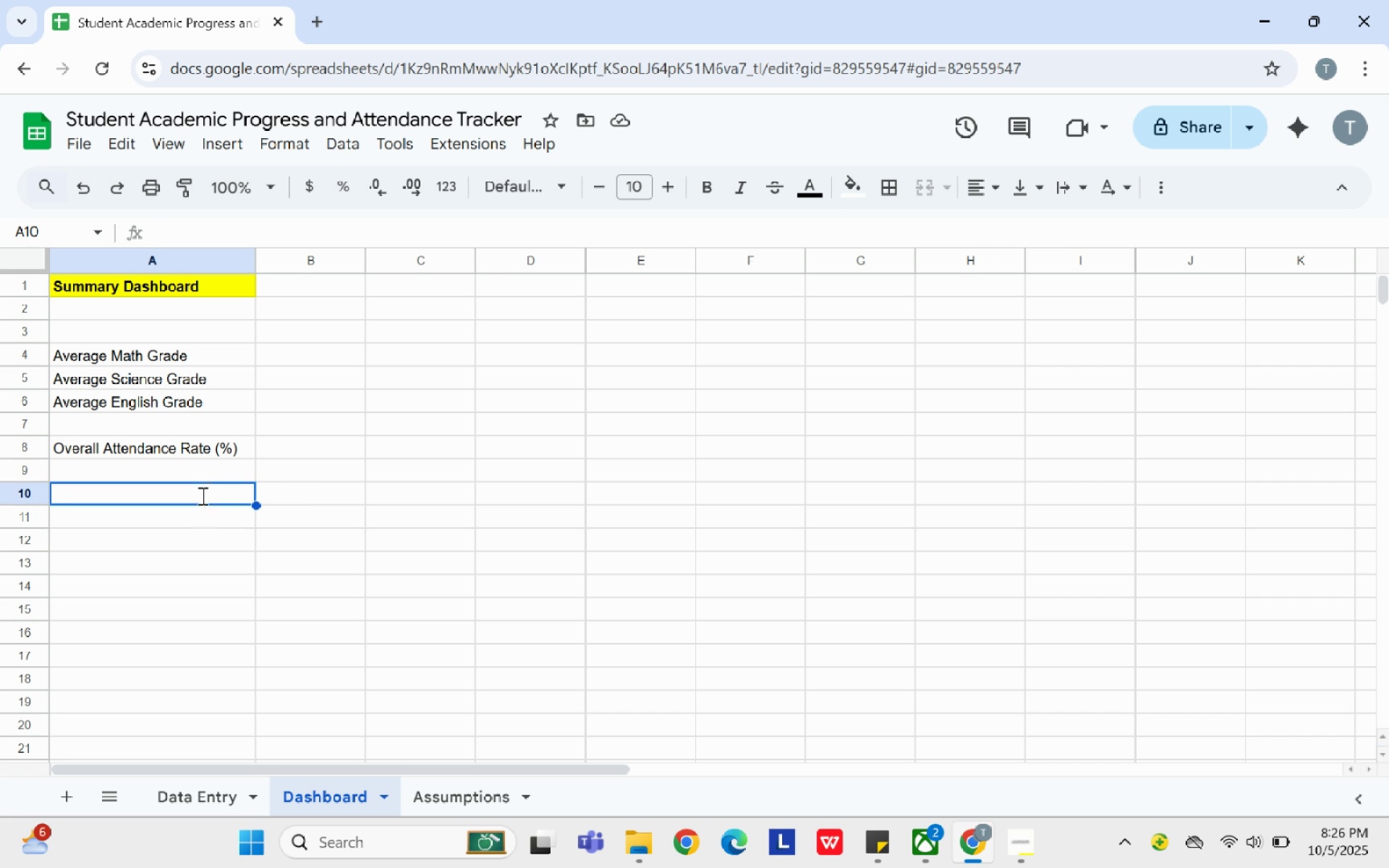 
type(Attendance- Presnet)
key(Backspace)
key(Backspace)
key(Backspace)
type(ent ()
 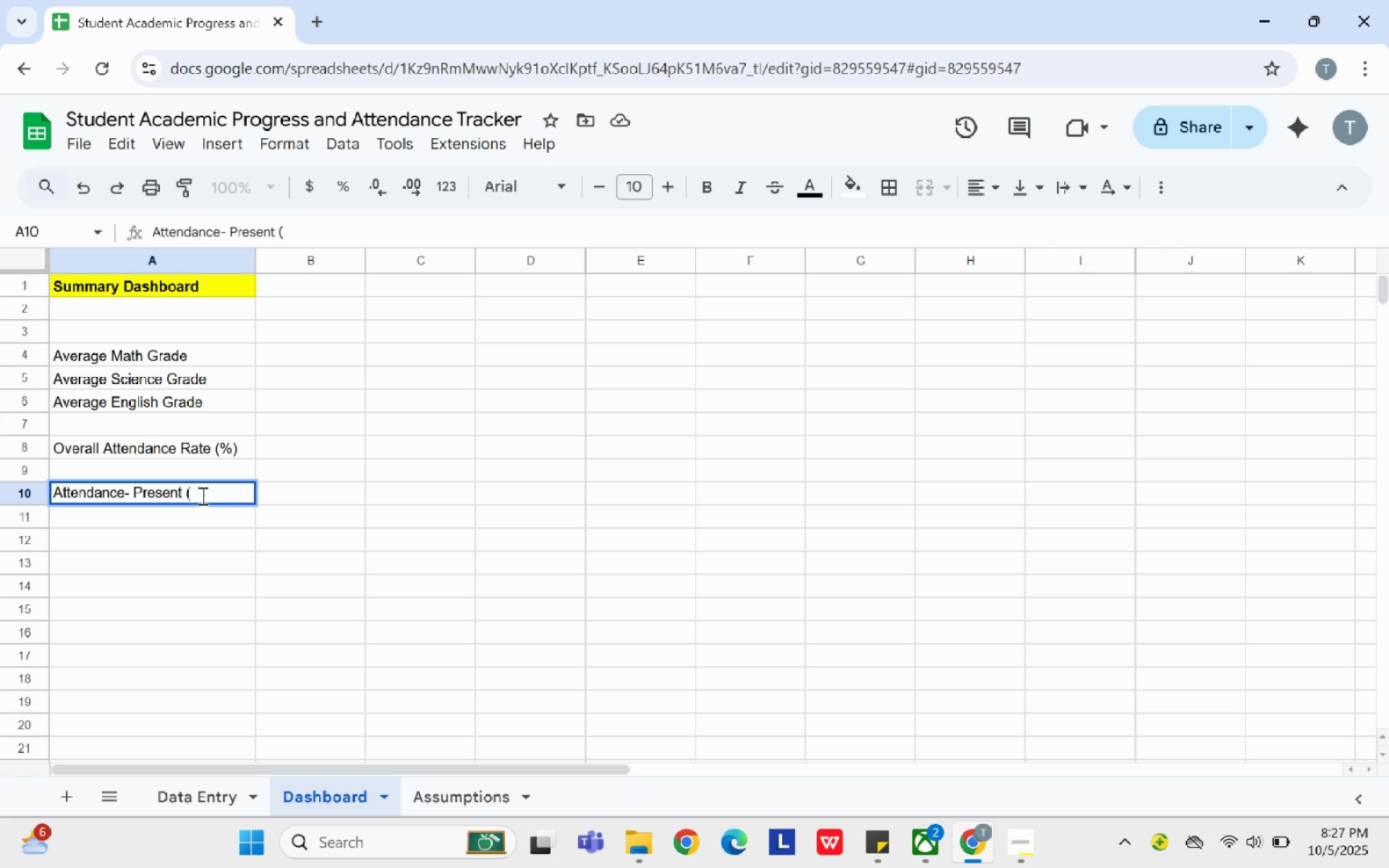 
type(>=75%))
 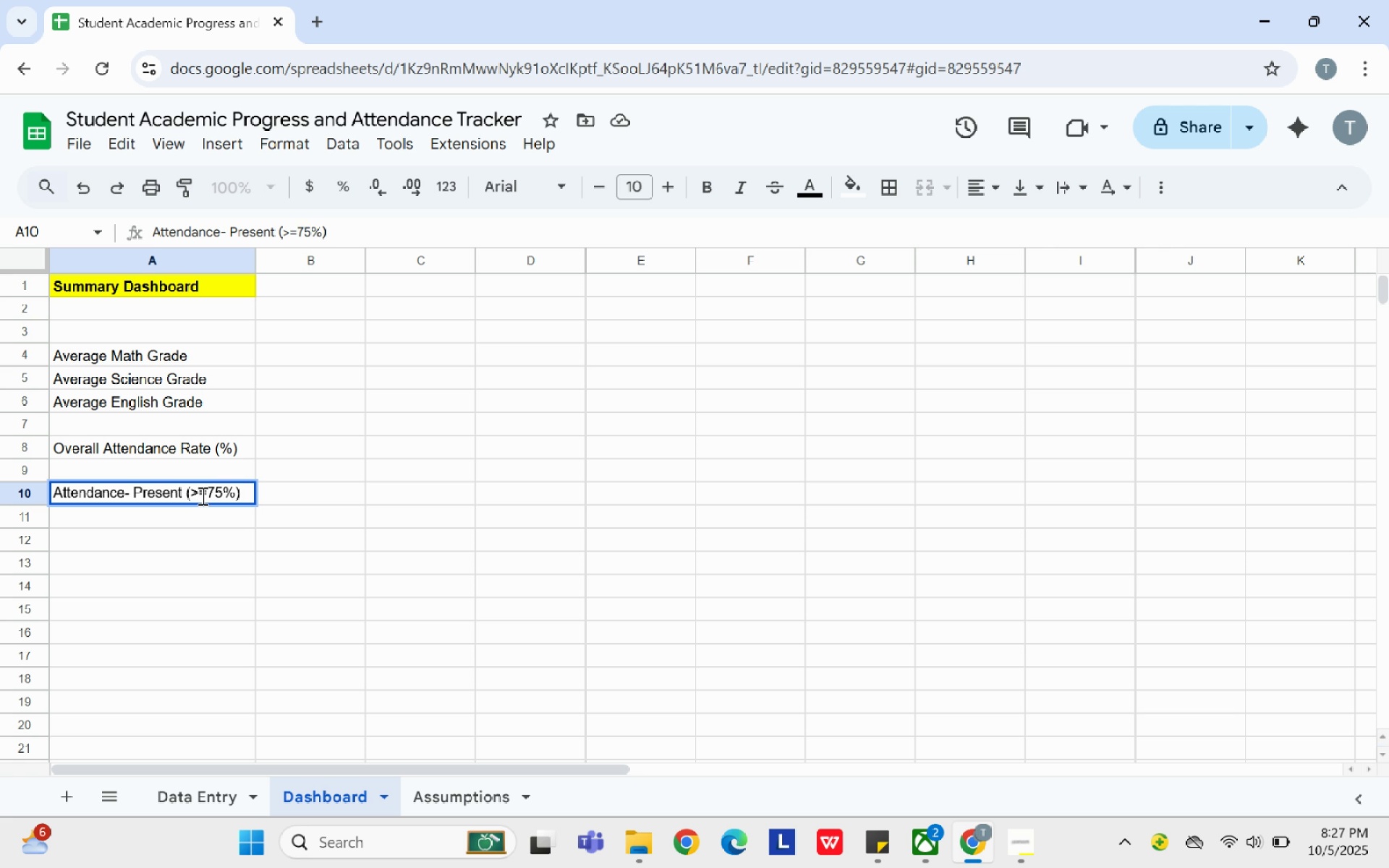 
left_click([167, 519])
 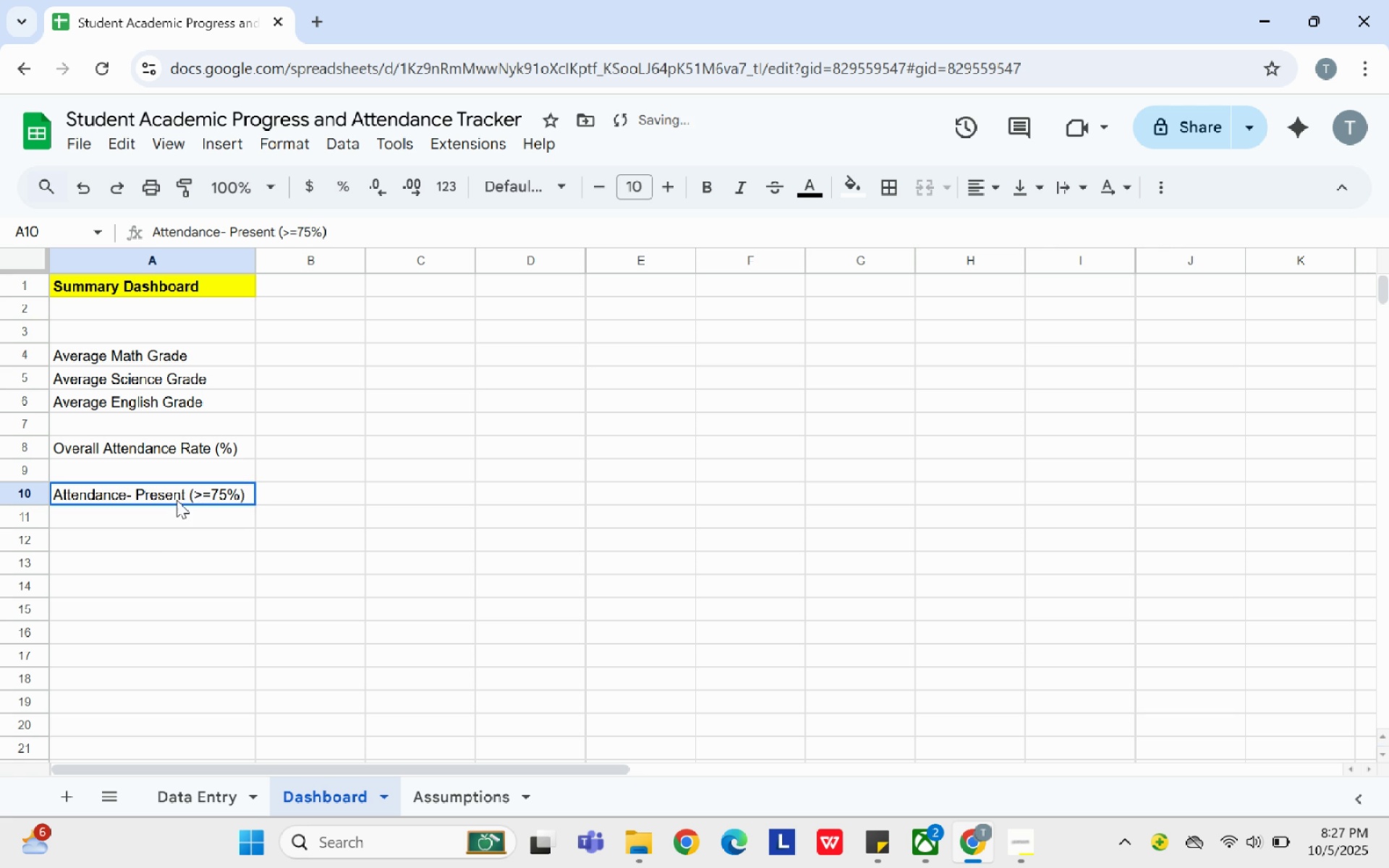 
left_click([177, 500])
 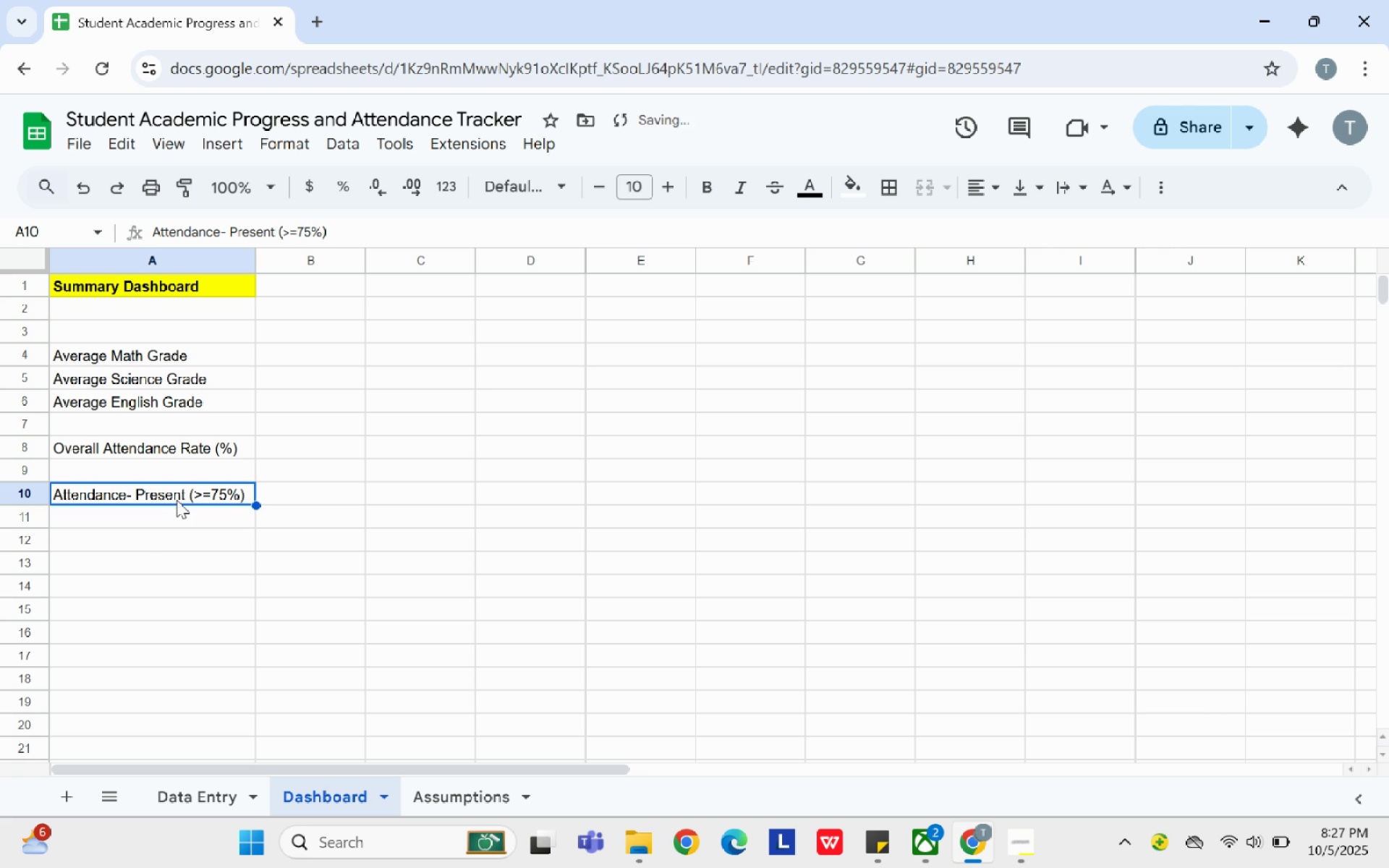 
key(Control+C)
 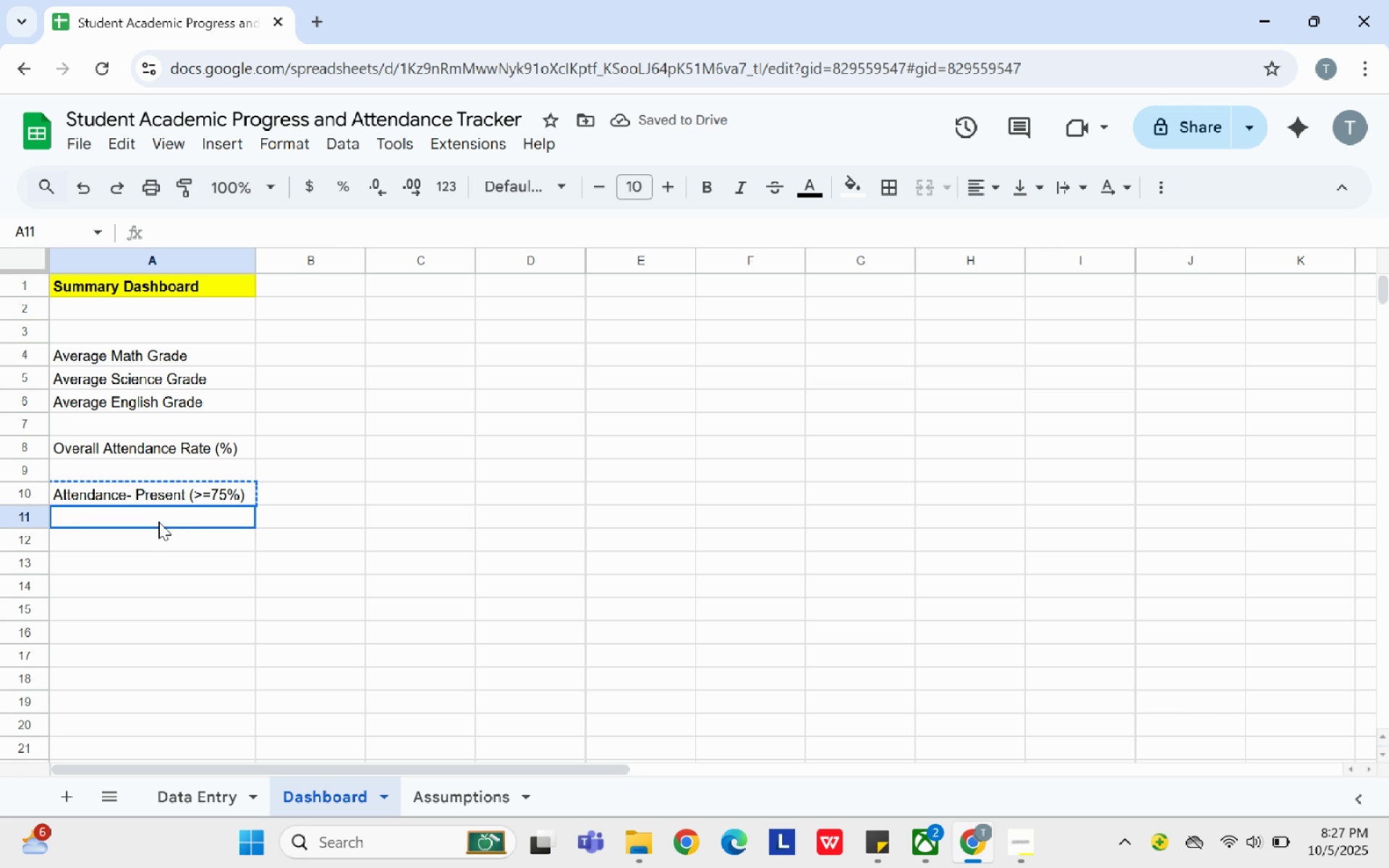 
left_click([158, 522])
 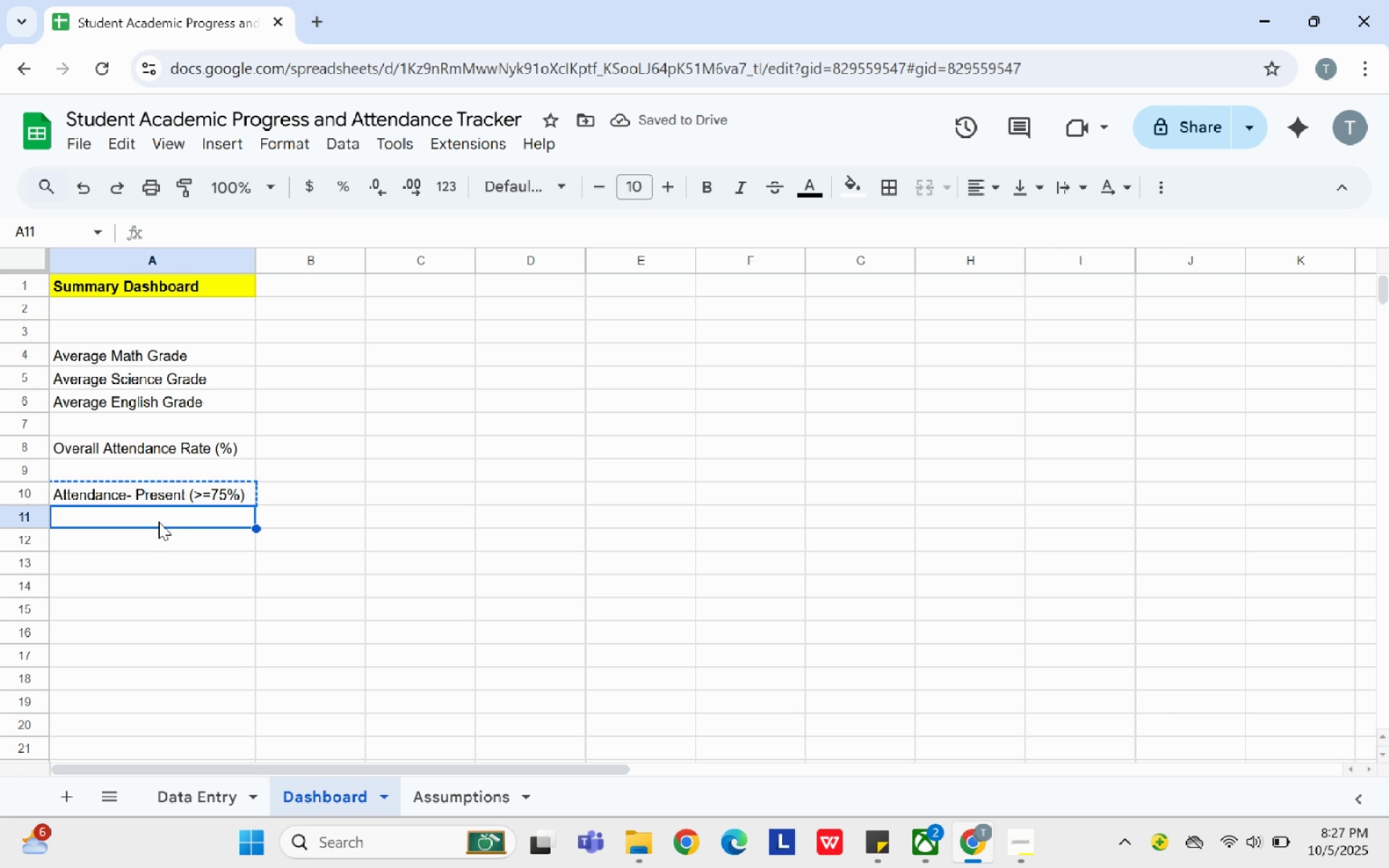 
key(Control+V)
 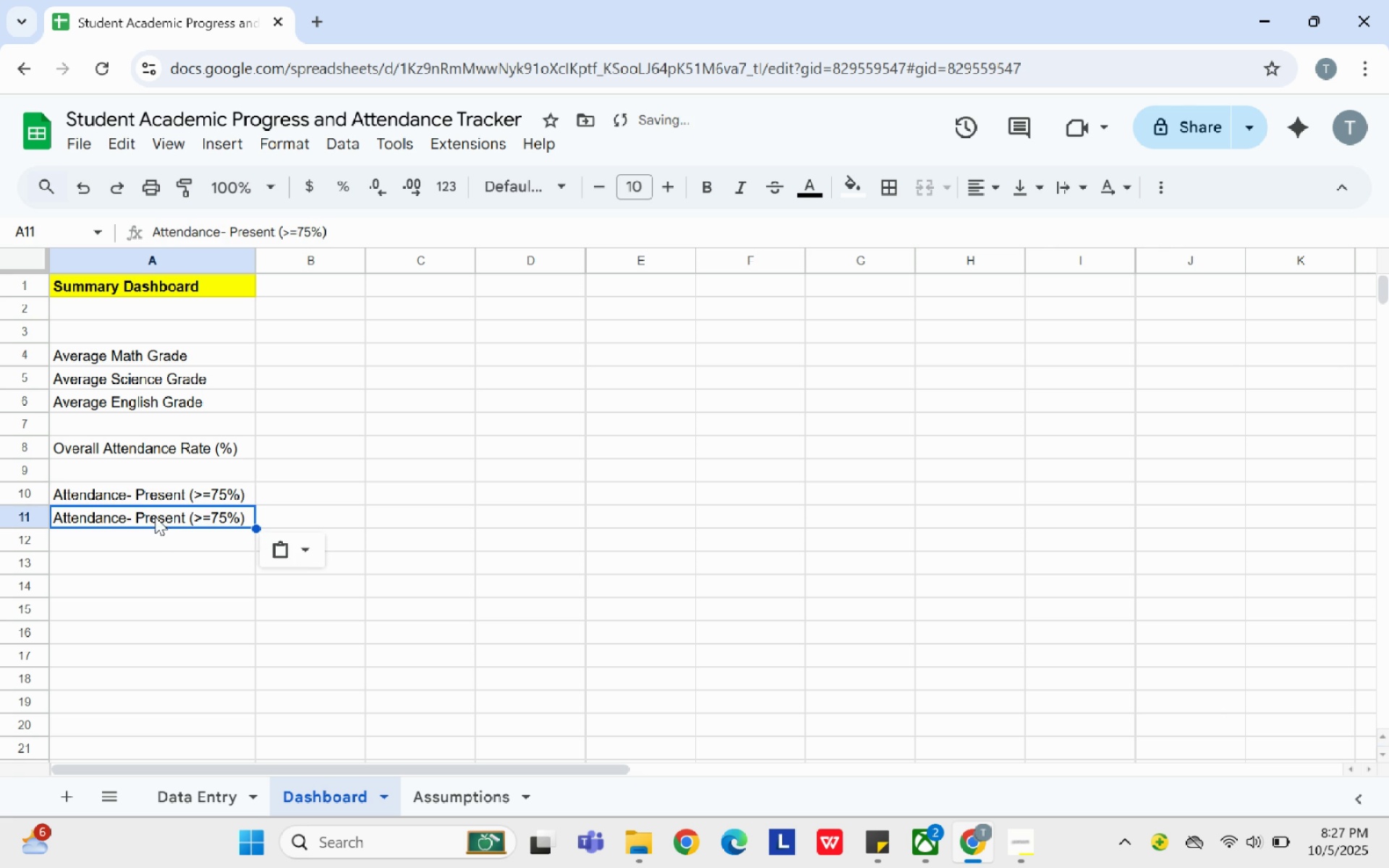 
double_click([158, 519])
 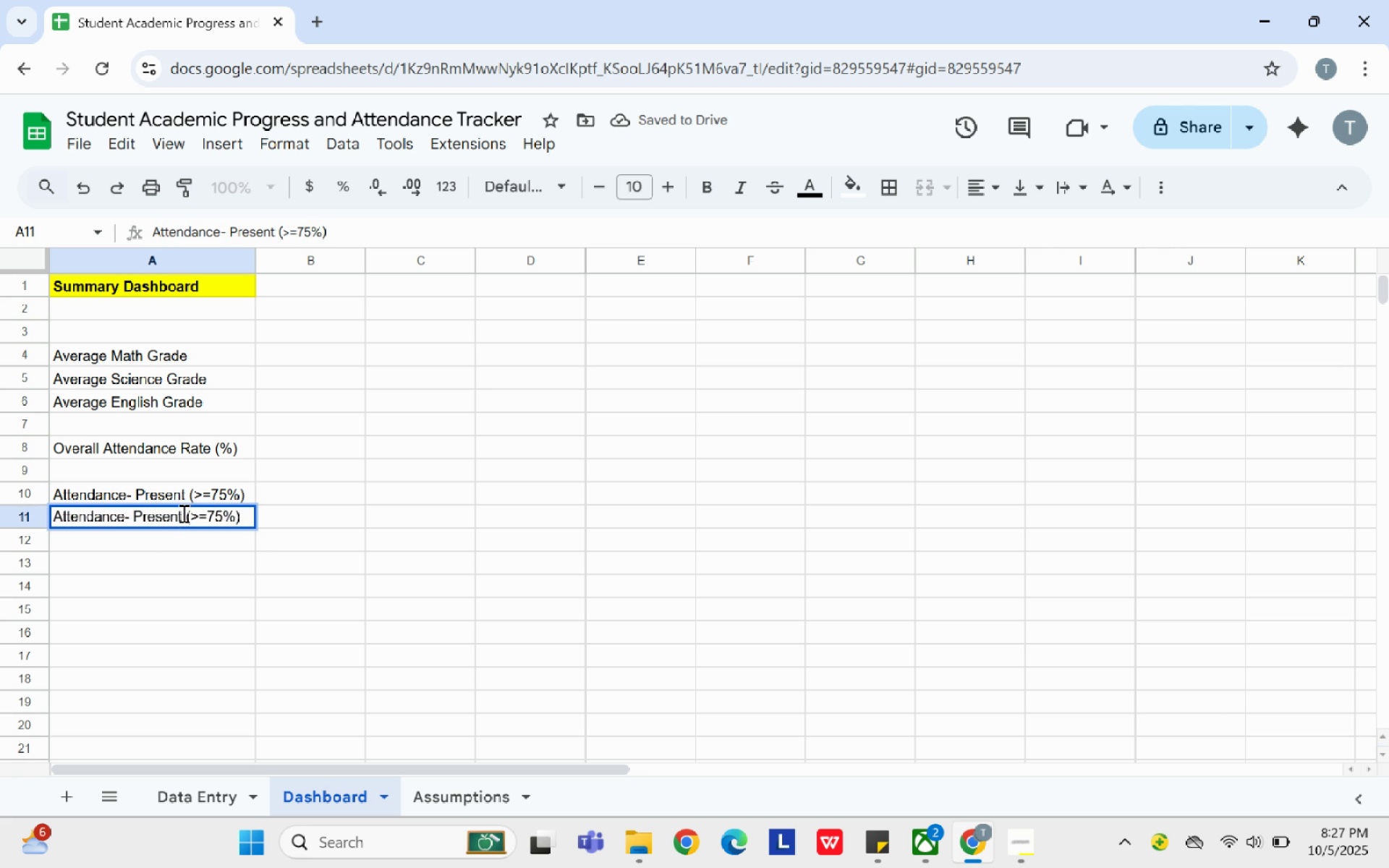 
left_click_drag(start_coordinate=[182, 513], to_coordinate=[136, 515])
 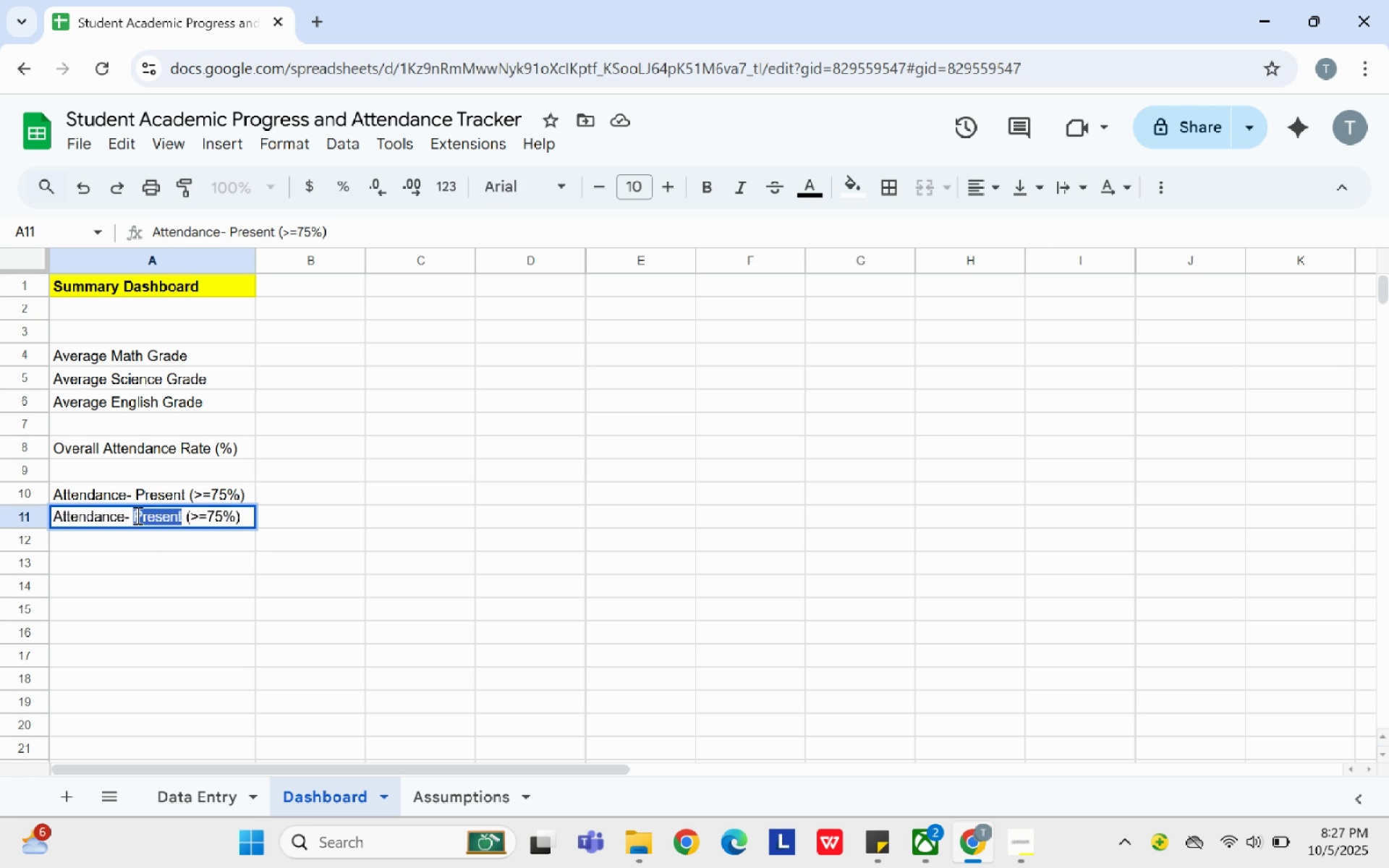 
key(Backspace)
type(Absent)
 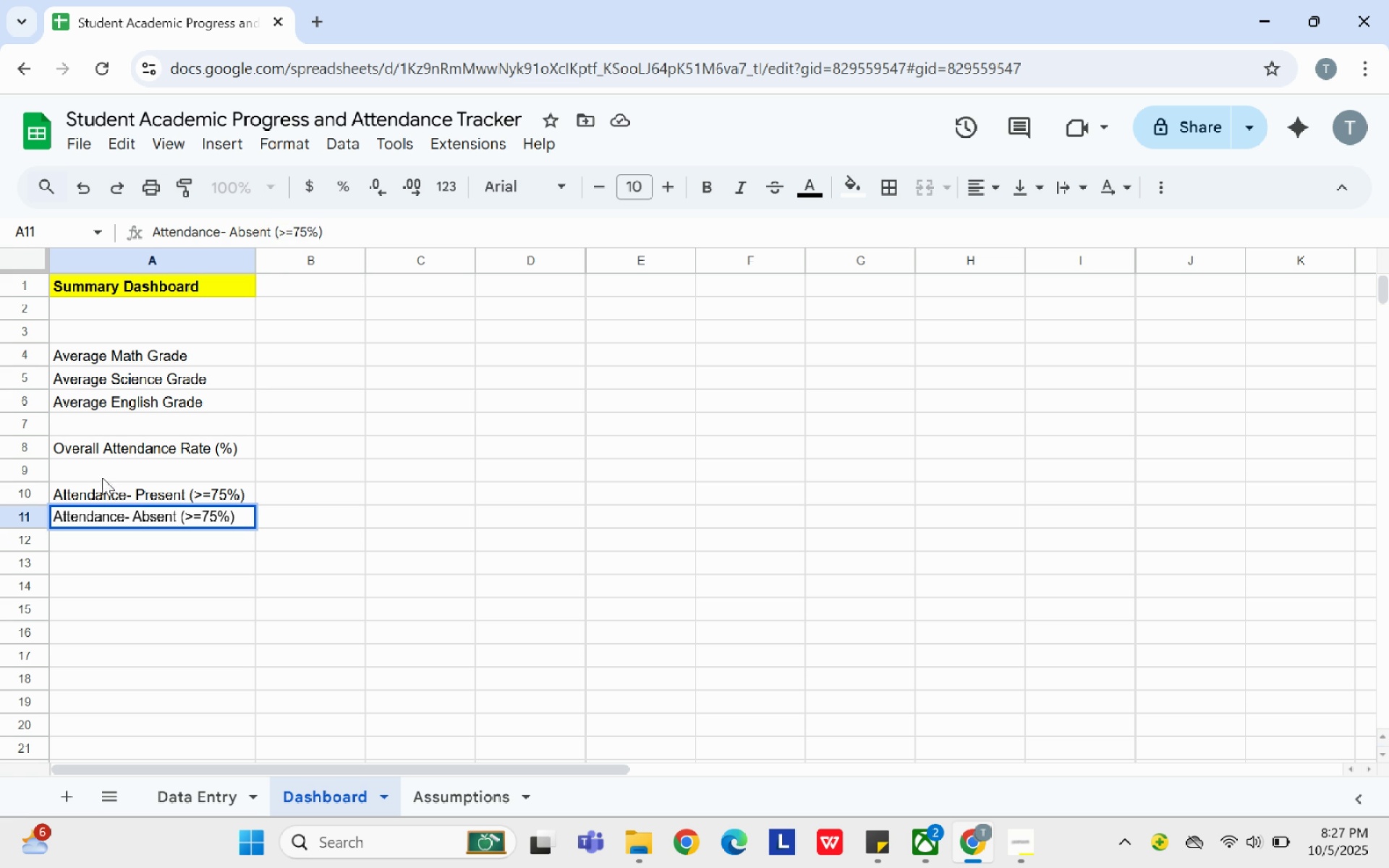 
left_click([276, 512])
 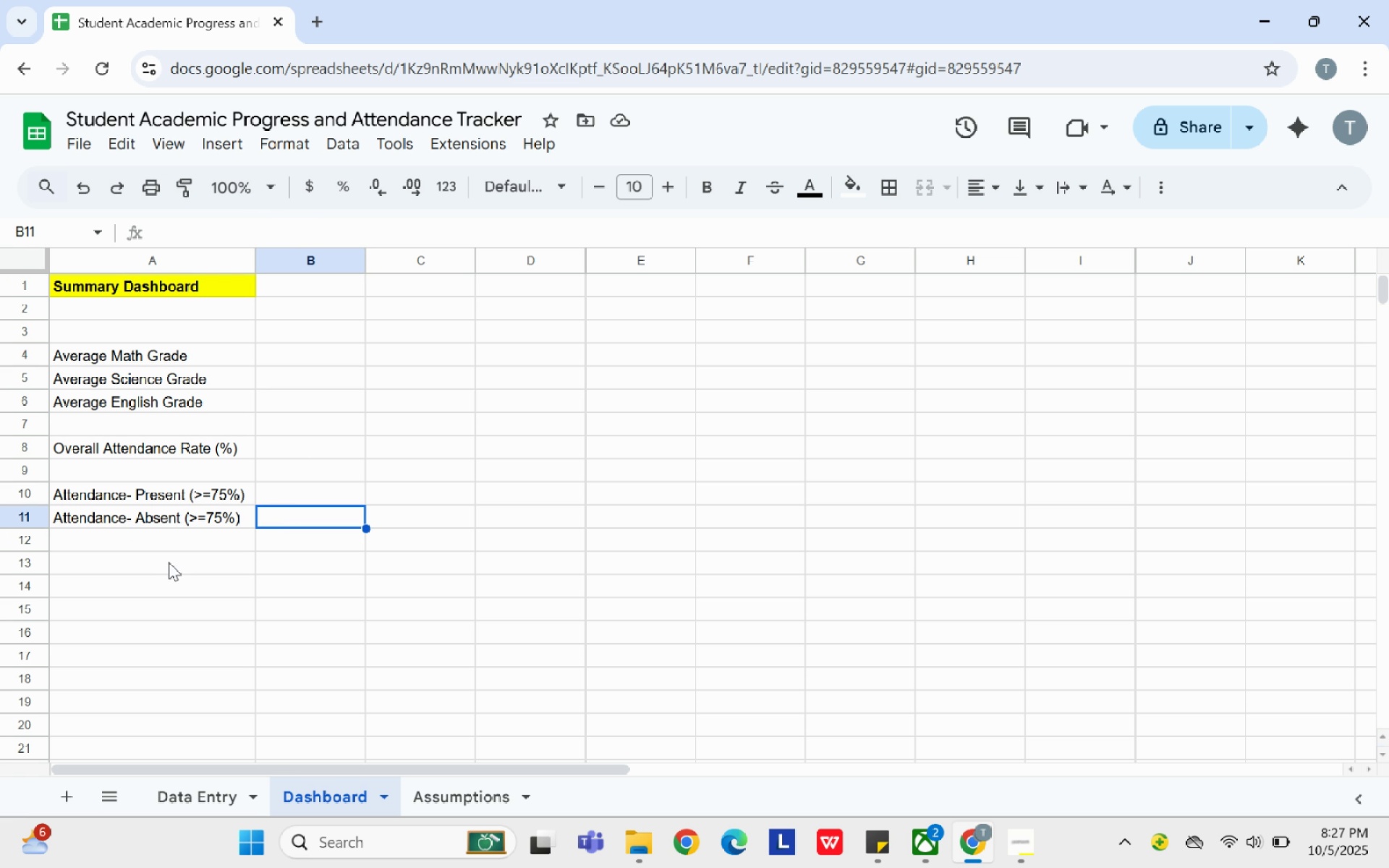 
wait(11.48)
 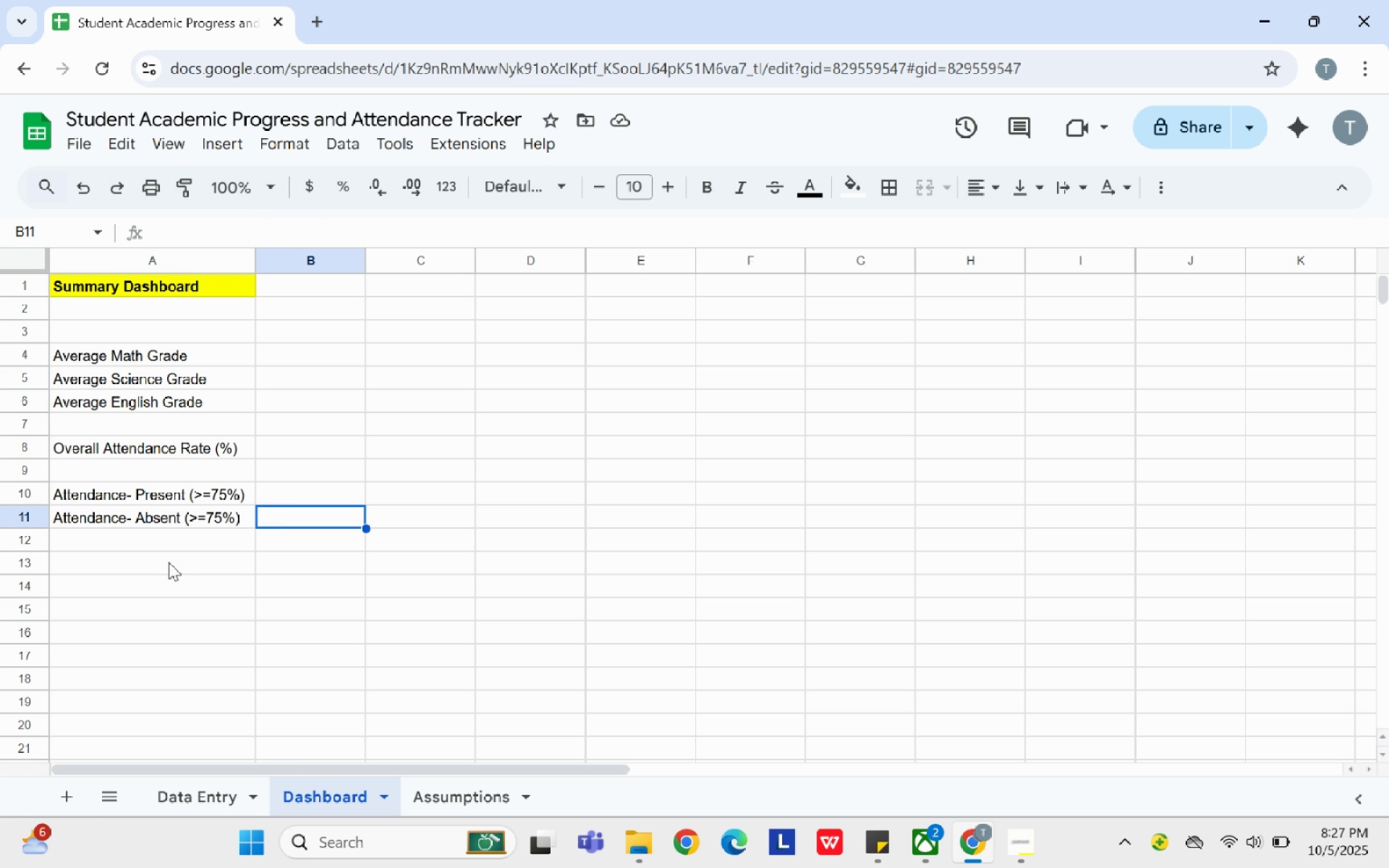 
left_click([473, 331])
 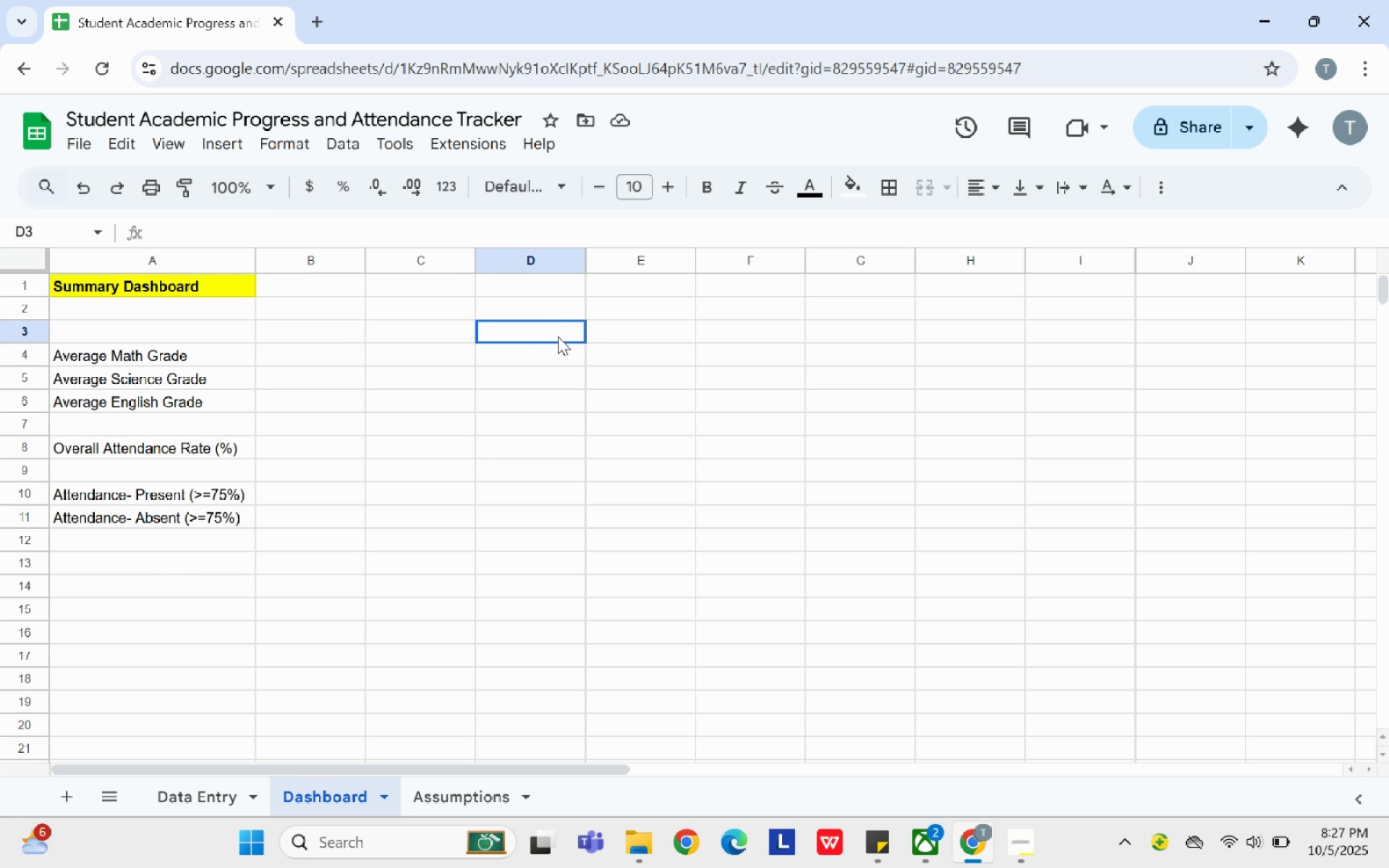 
left_click([558, 336])
 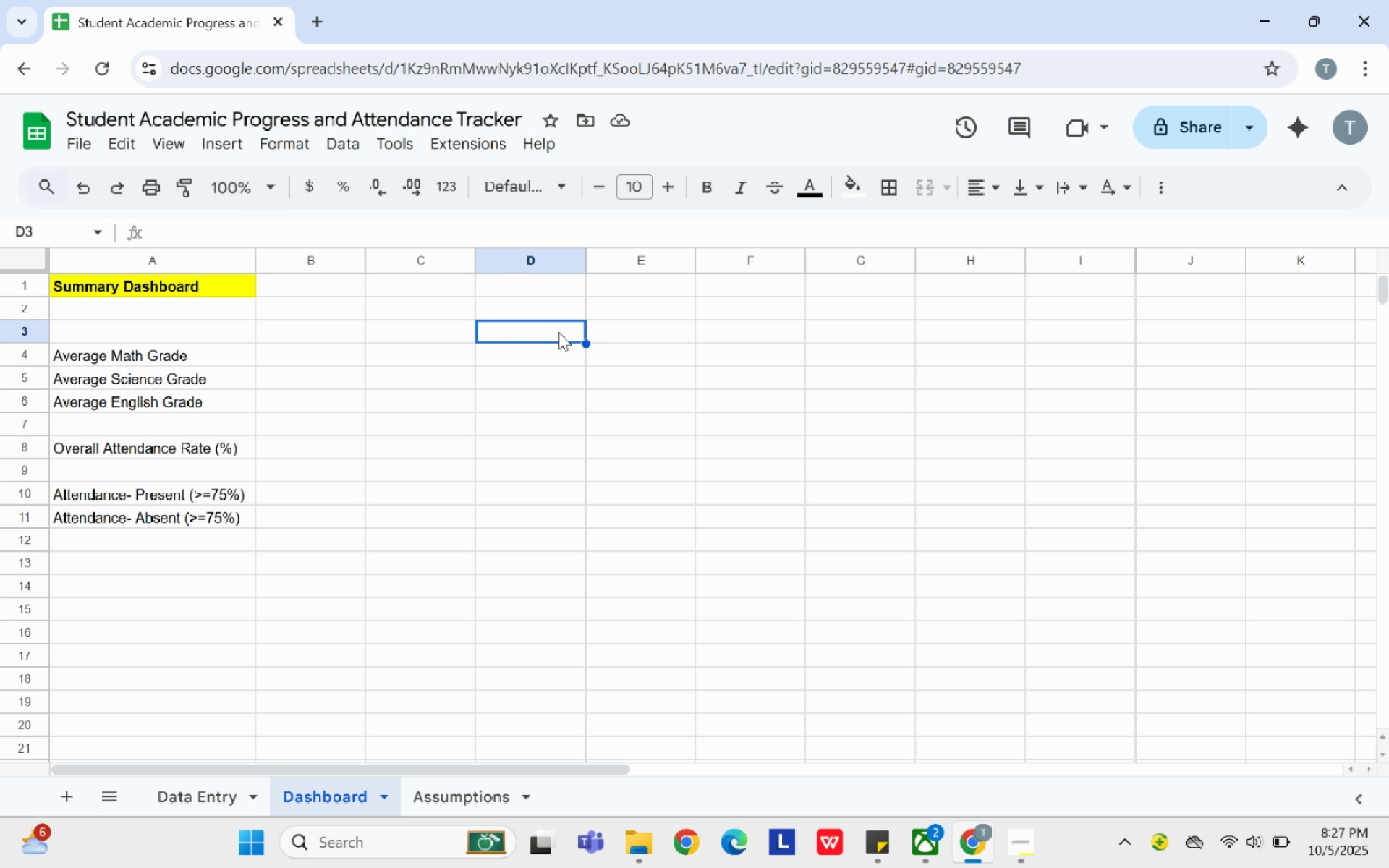 
type(Subject)
 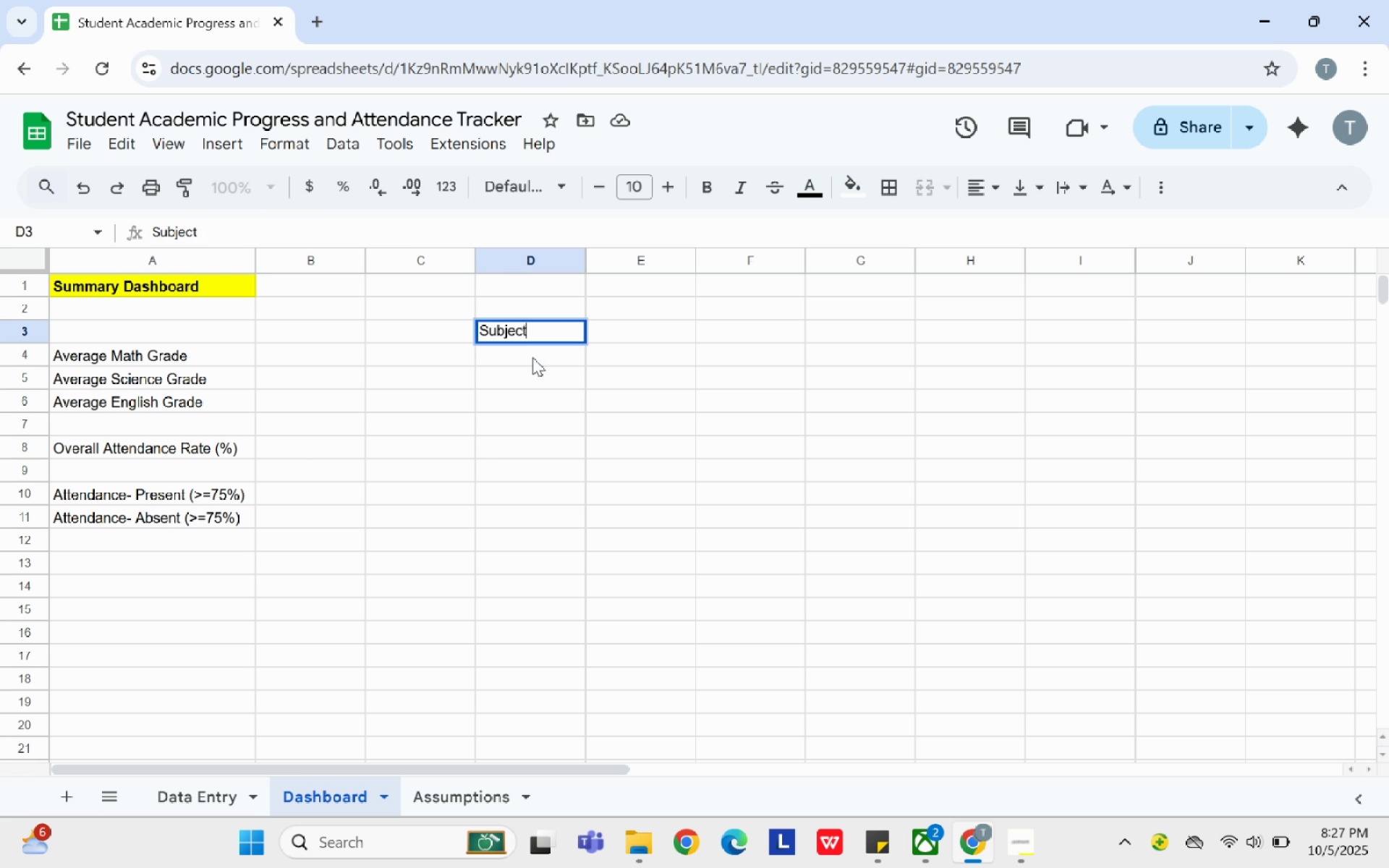 
type(Math)
 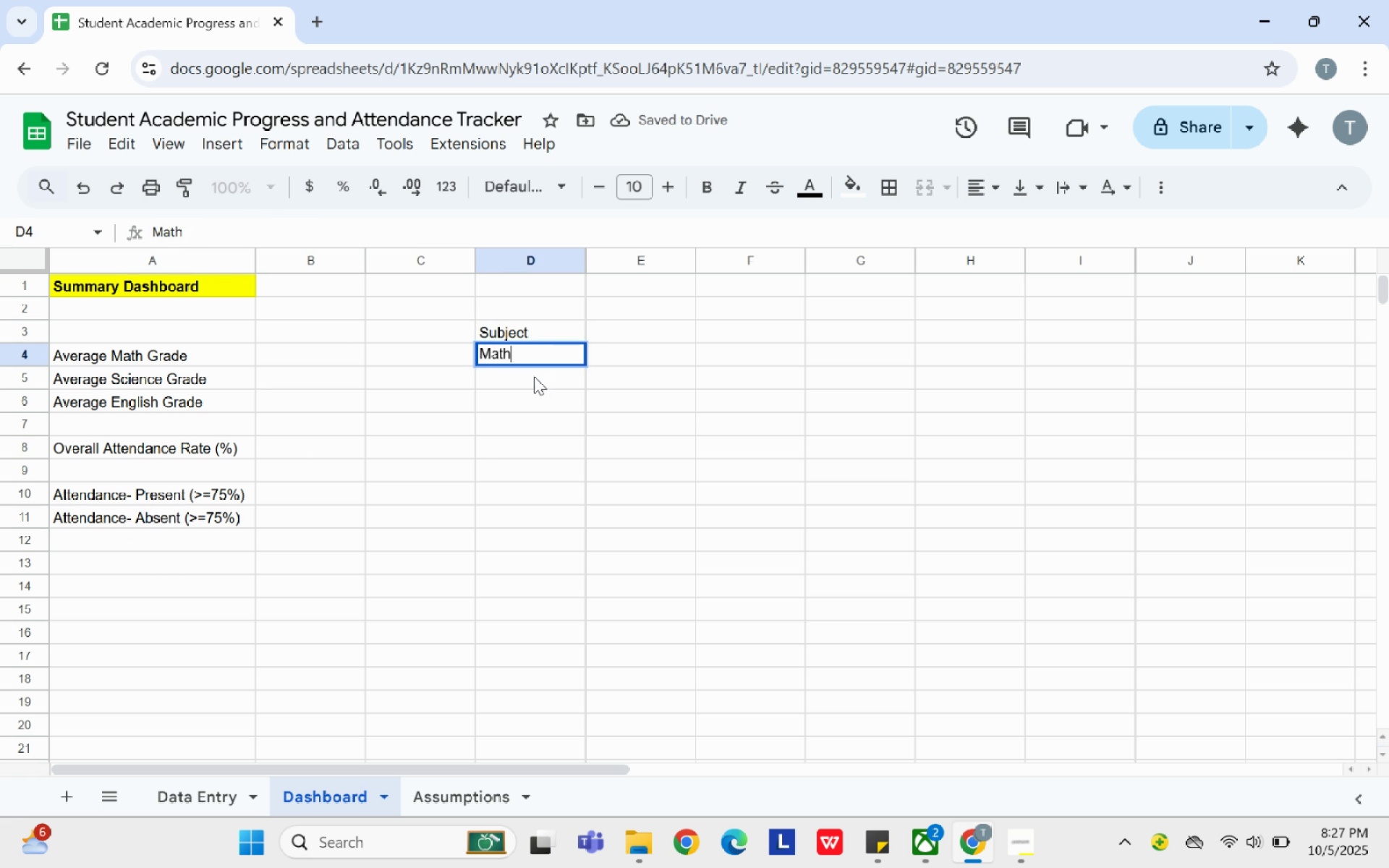 
left_click([535, 381])
 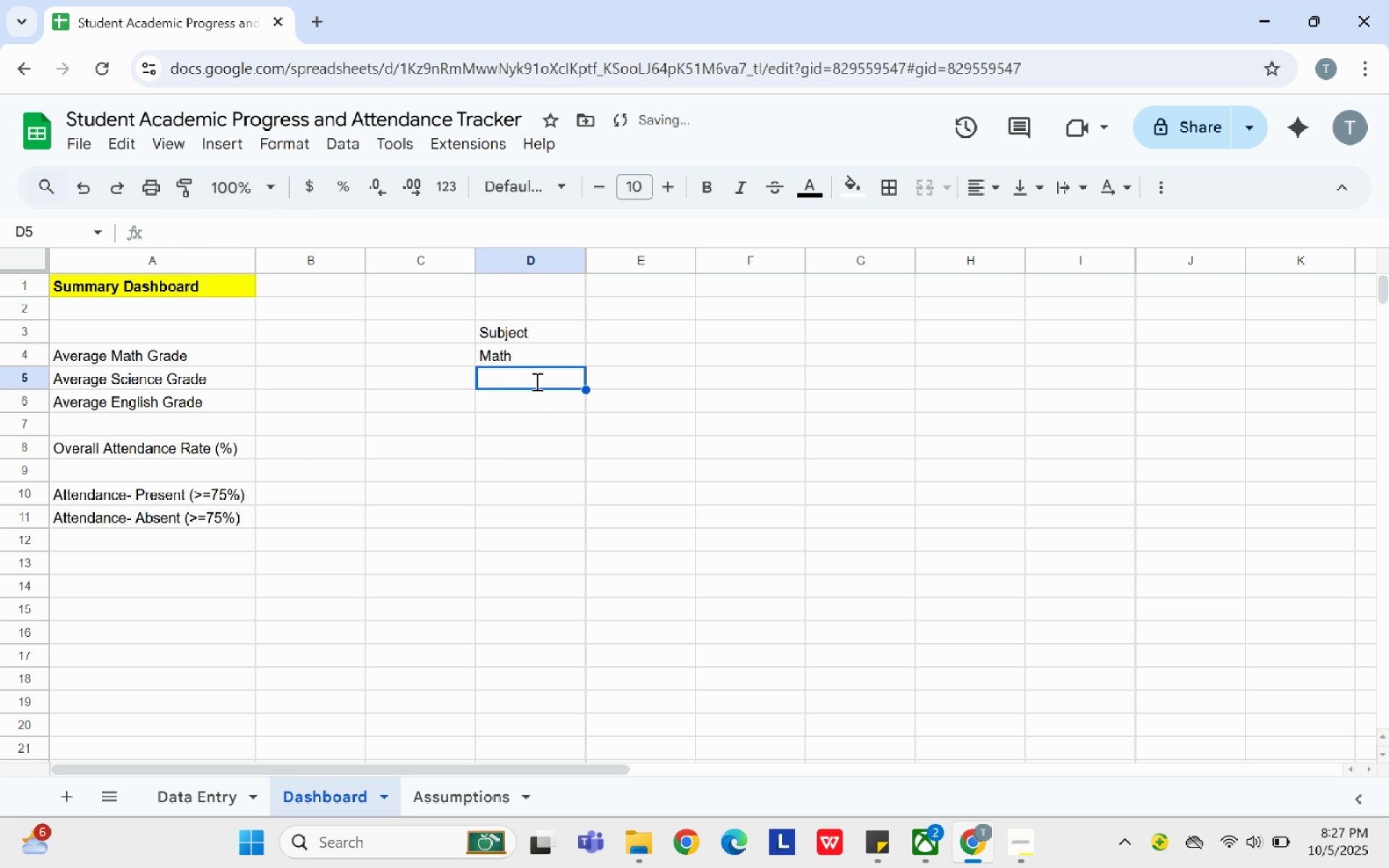 
type(Science)
 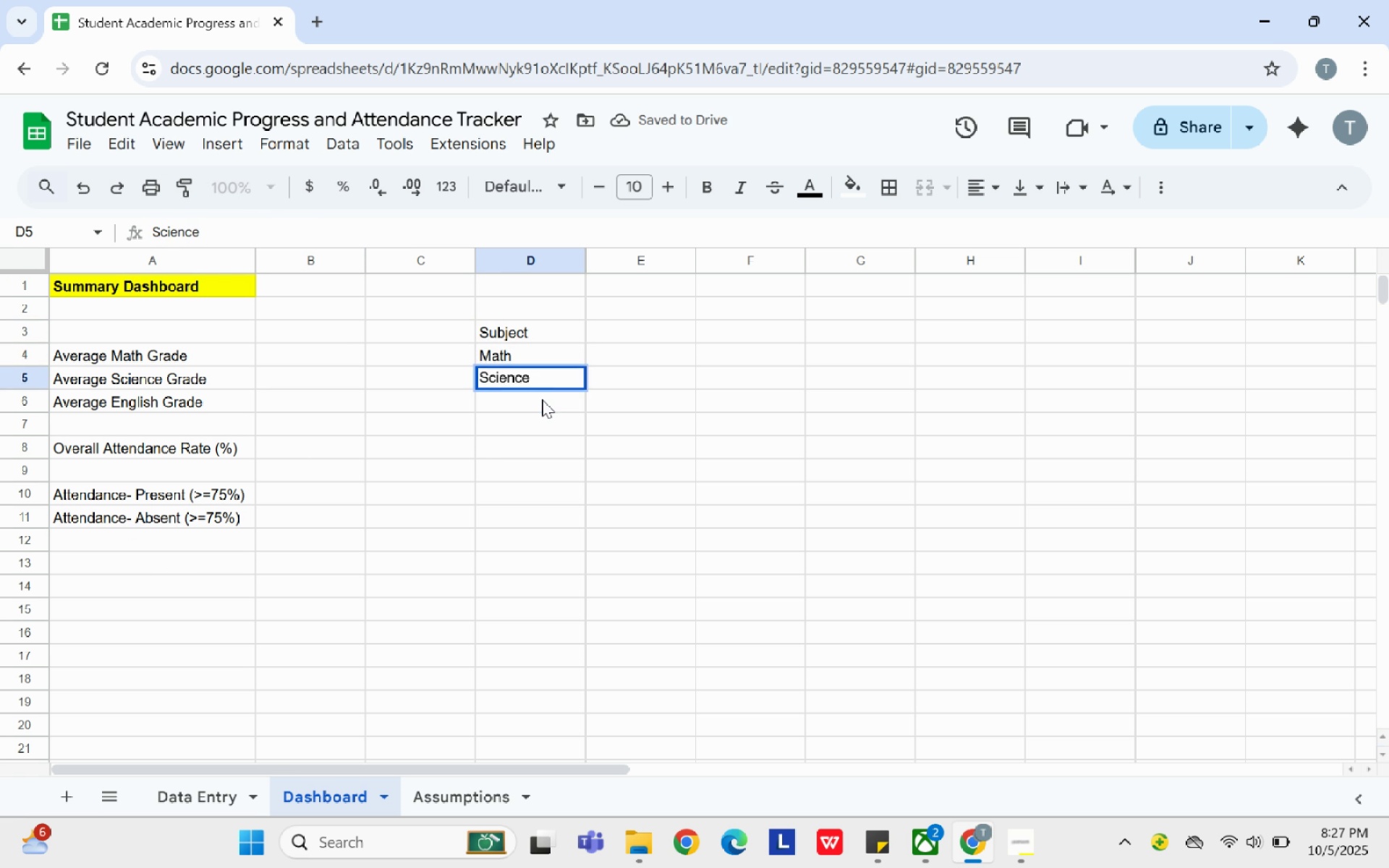 
left_click([542, 399])
 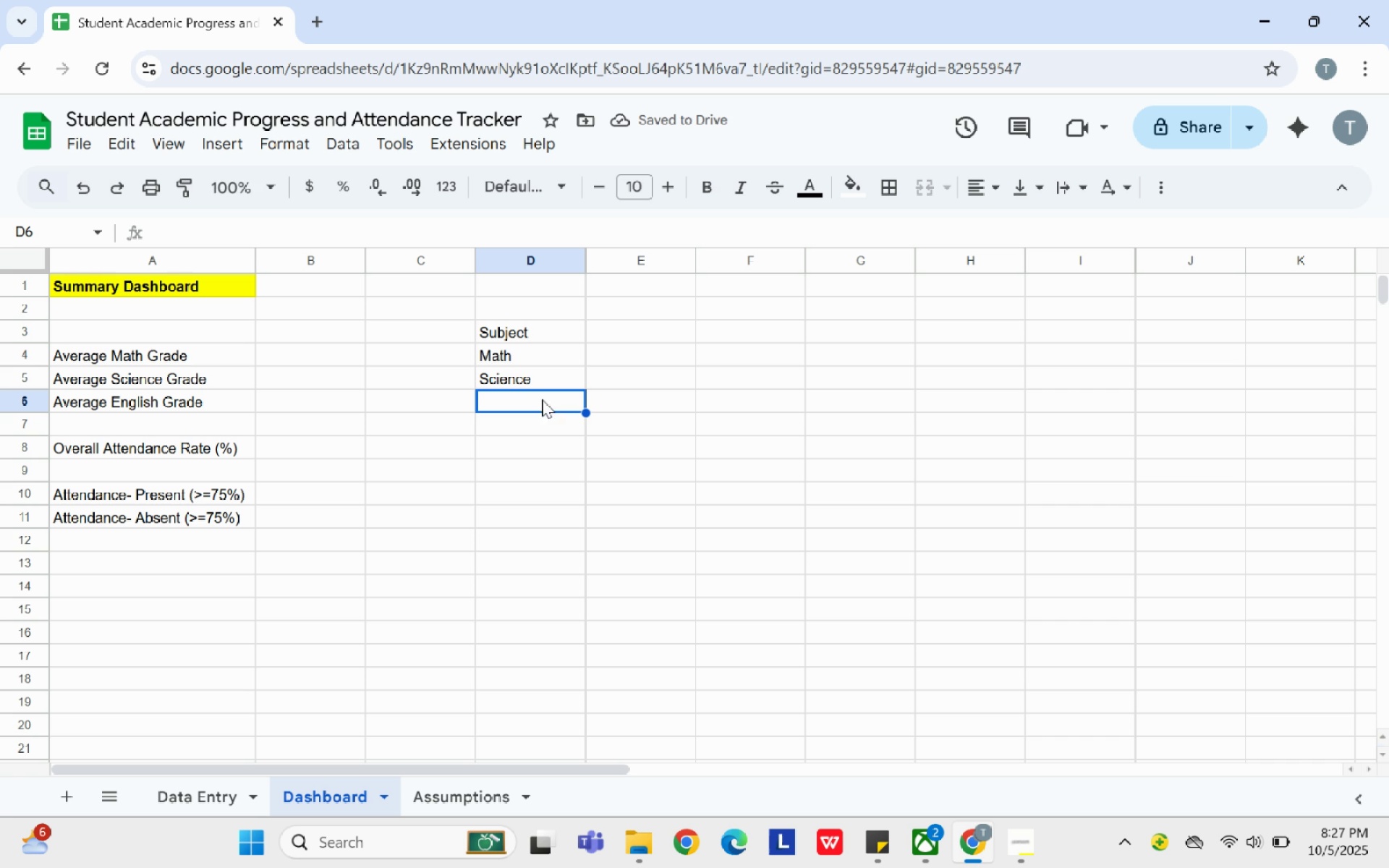 
type(Engs)
key(Backspace)
type(lisg)
key(Backspace)
type(h)
 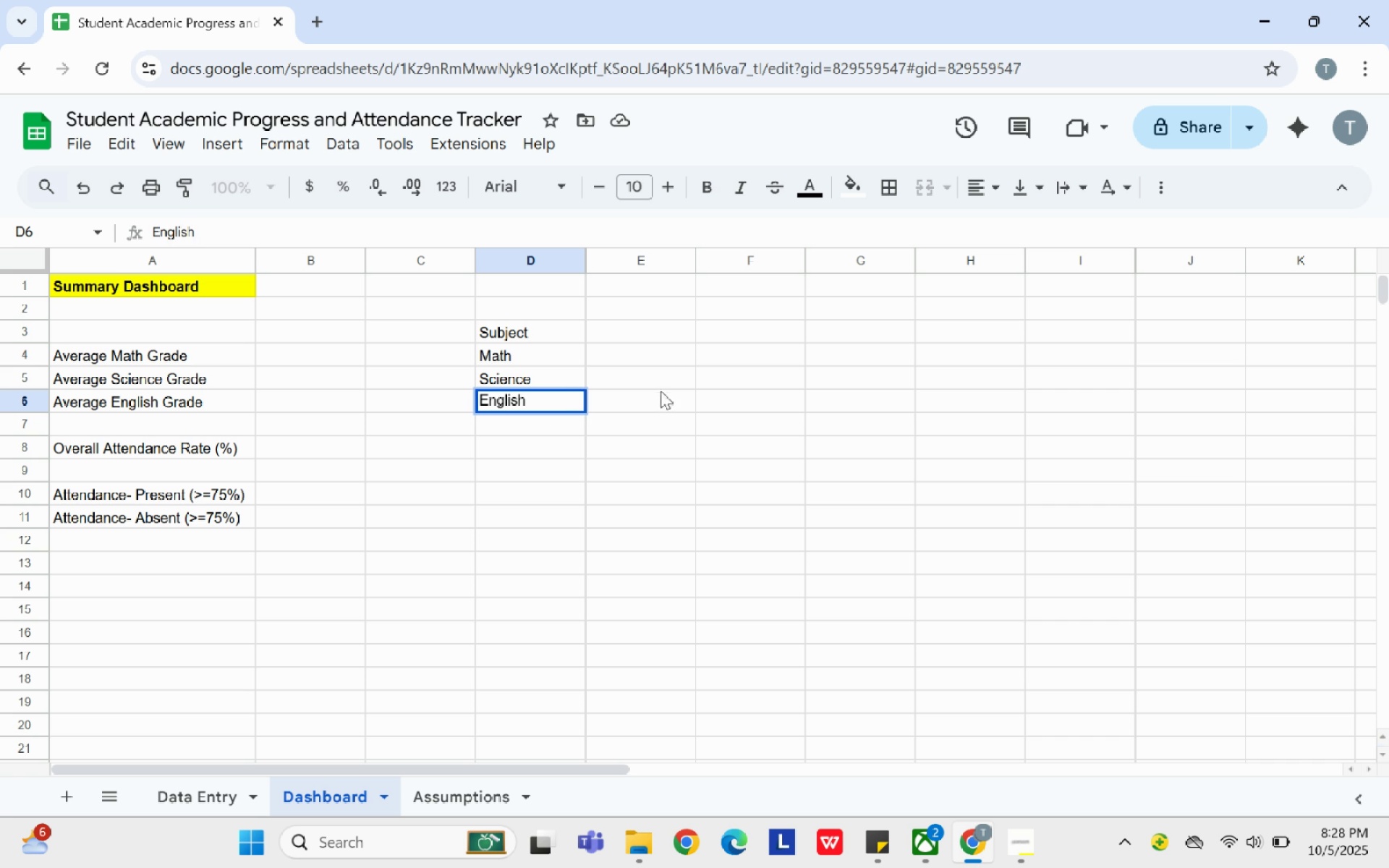 
left_click([655, 438])
 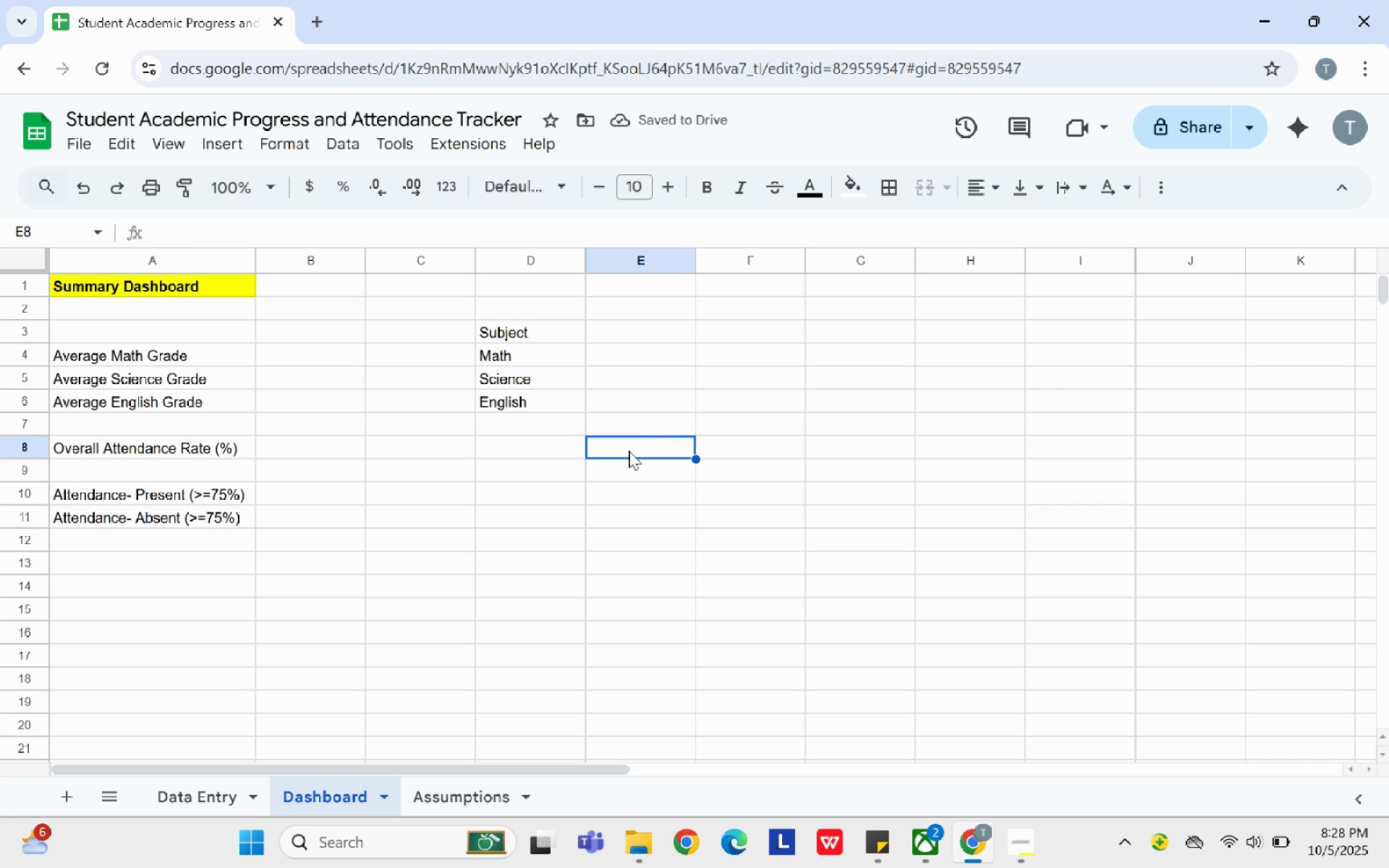 
left_click([513, 473])
 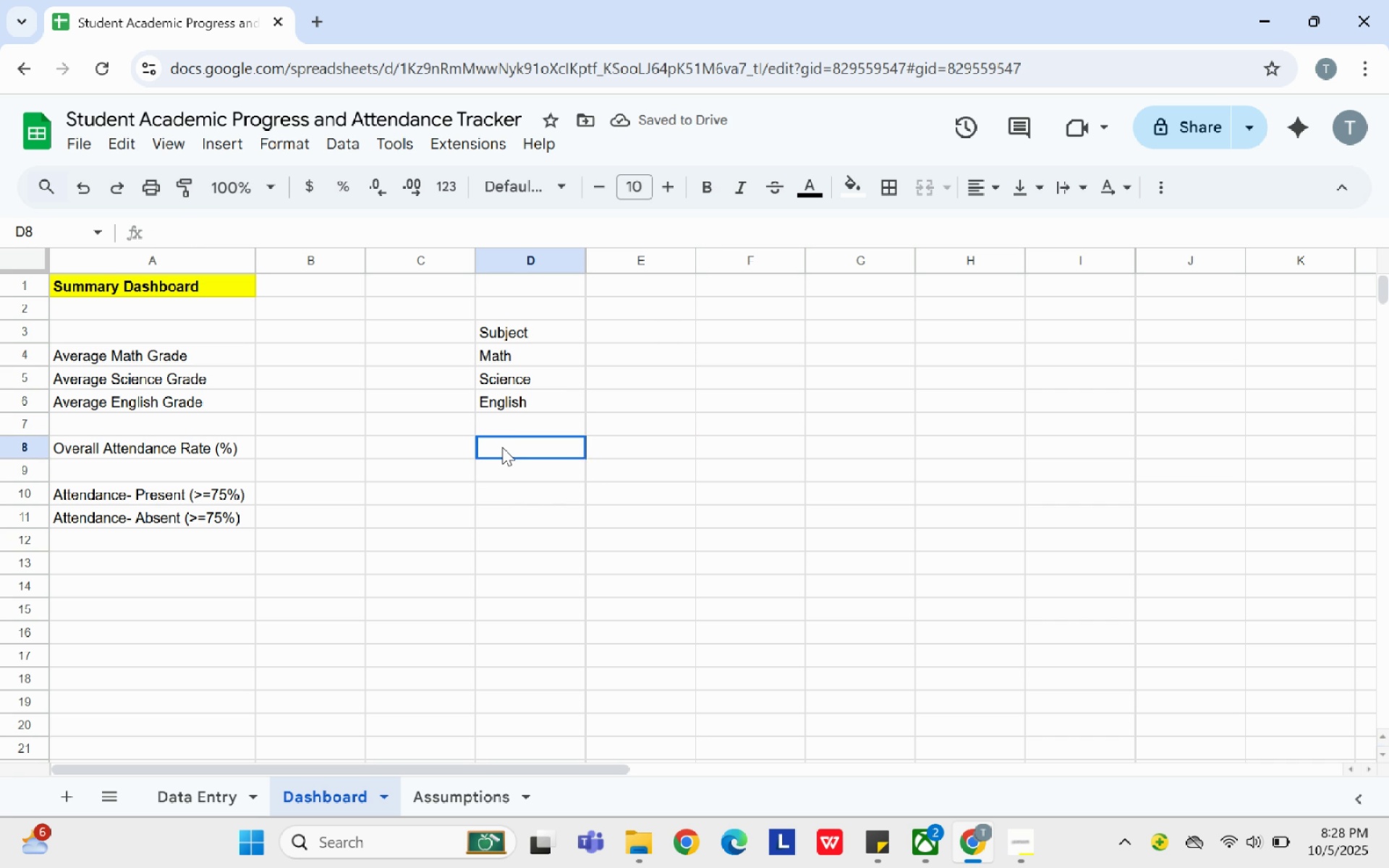 
left_click([502, 447])
 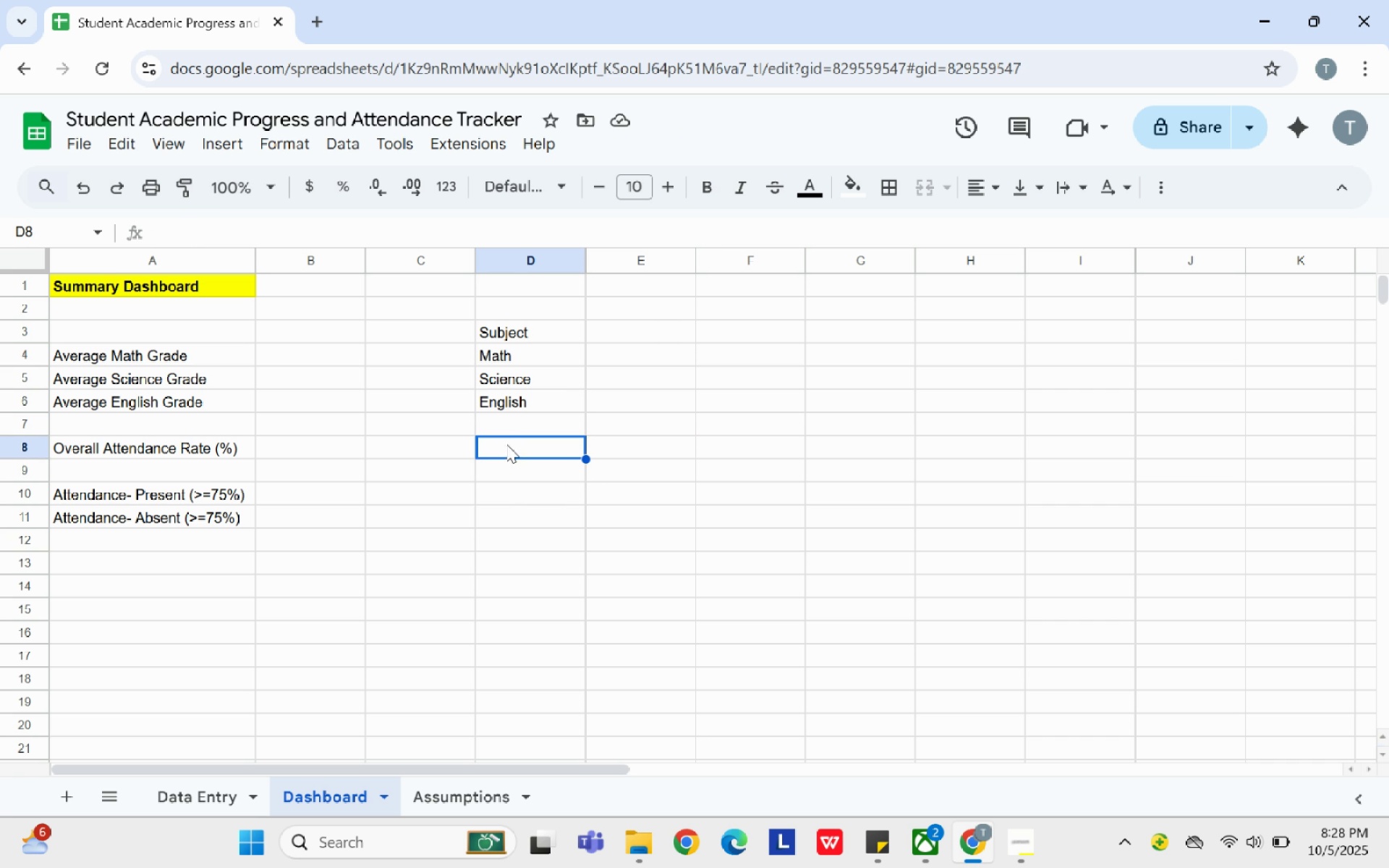 
type(Attendance Status)
 